 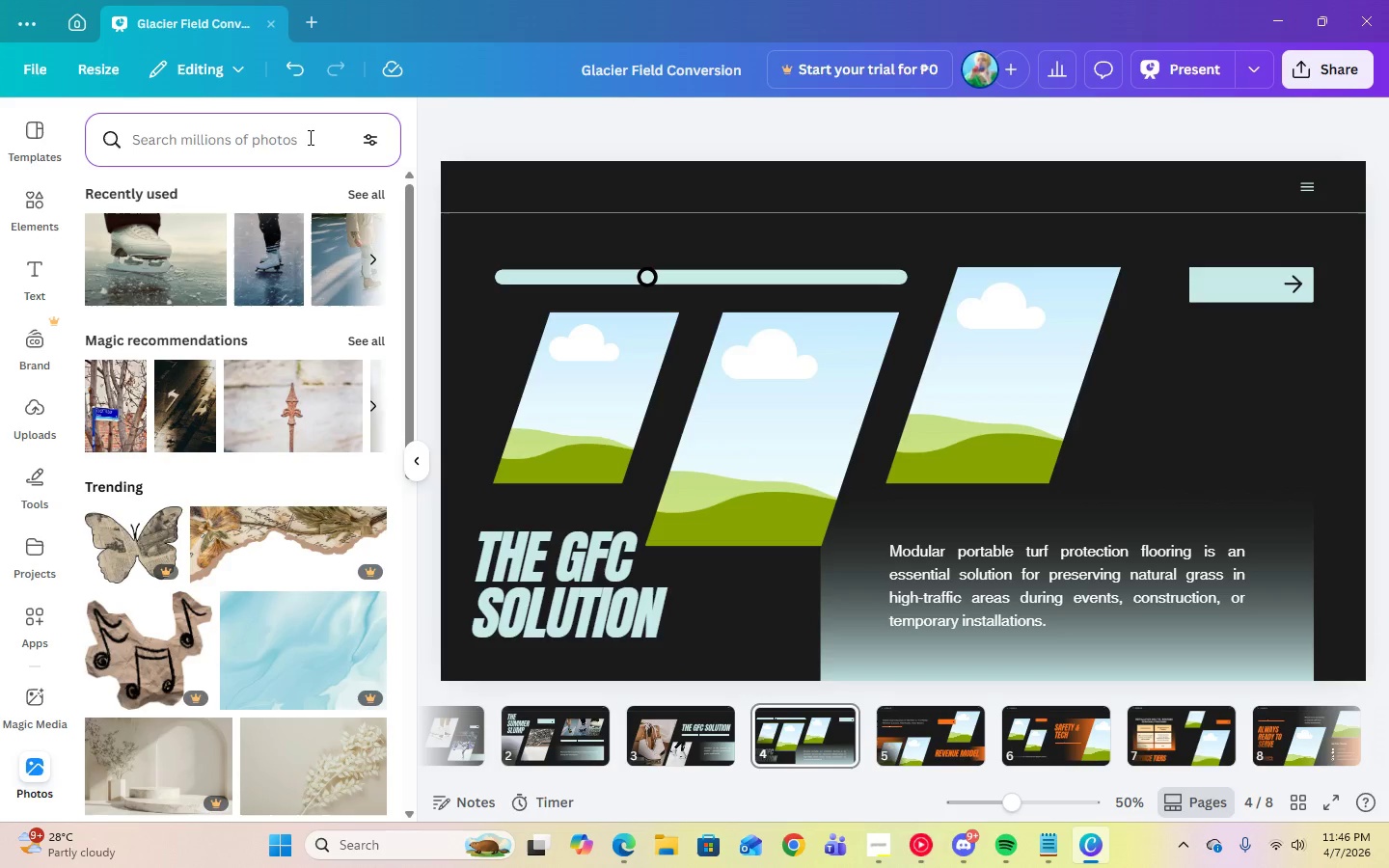 
type(figur)
 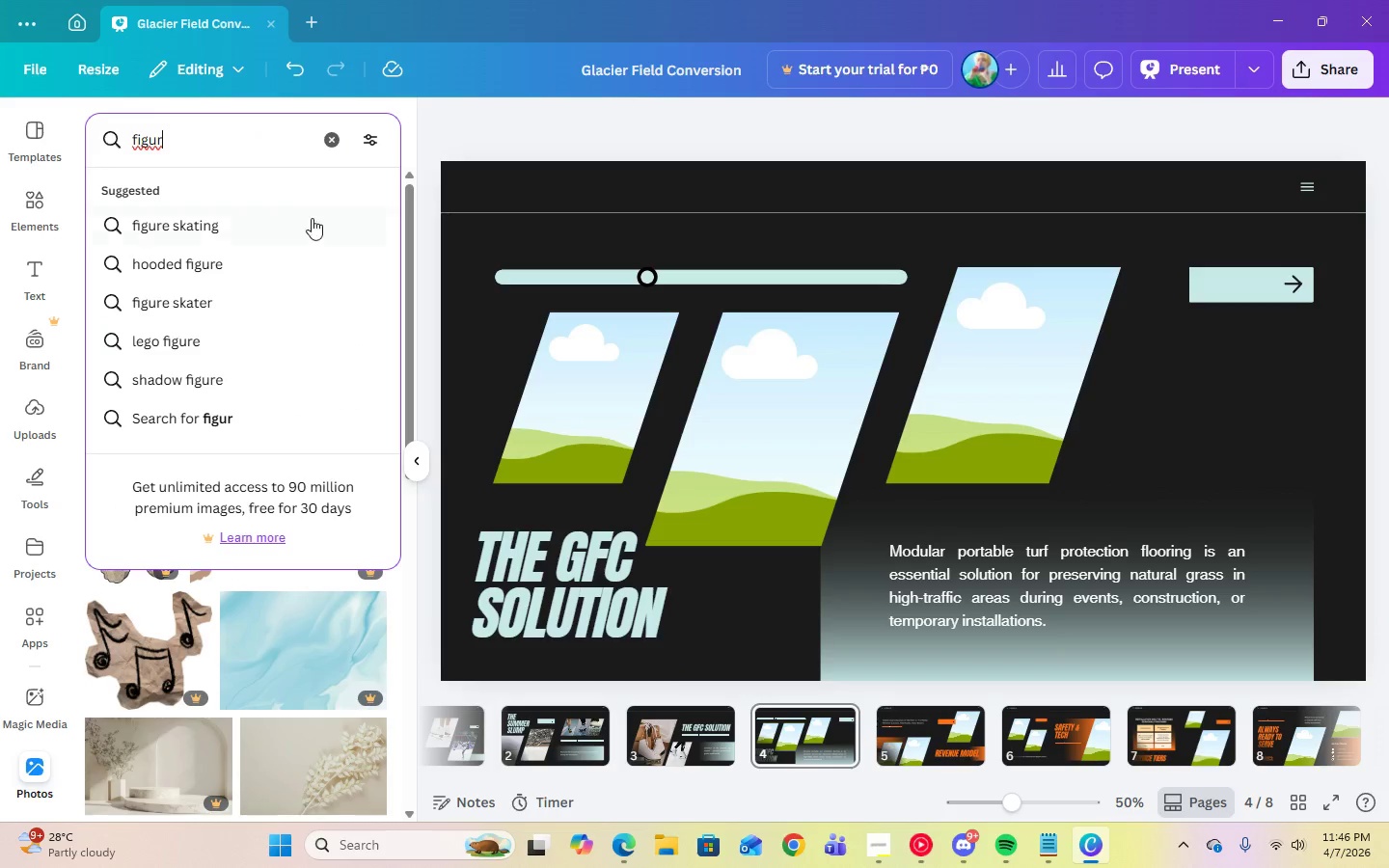 
left_click([208, 218])
 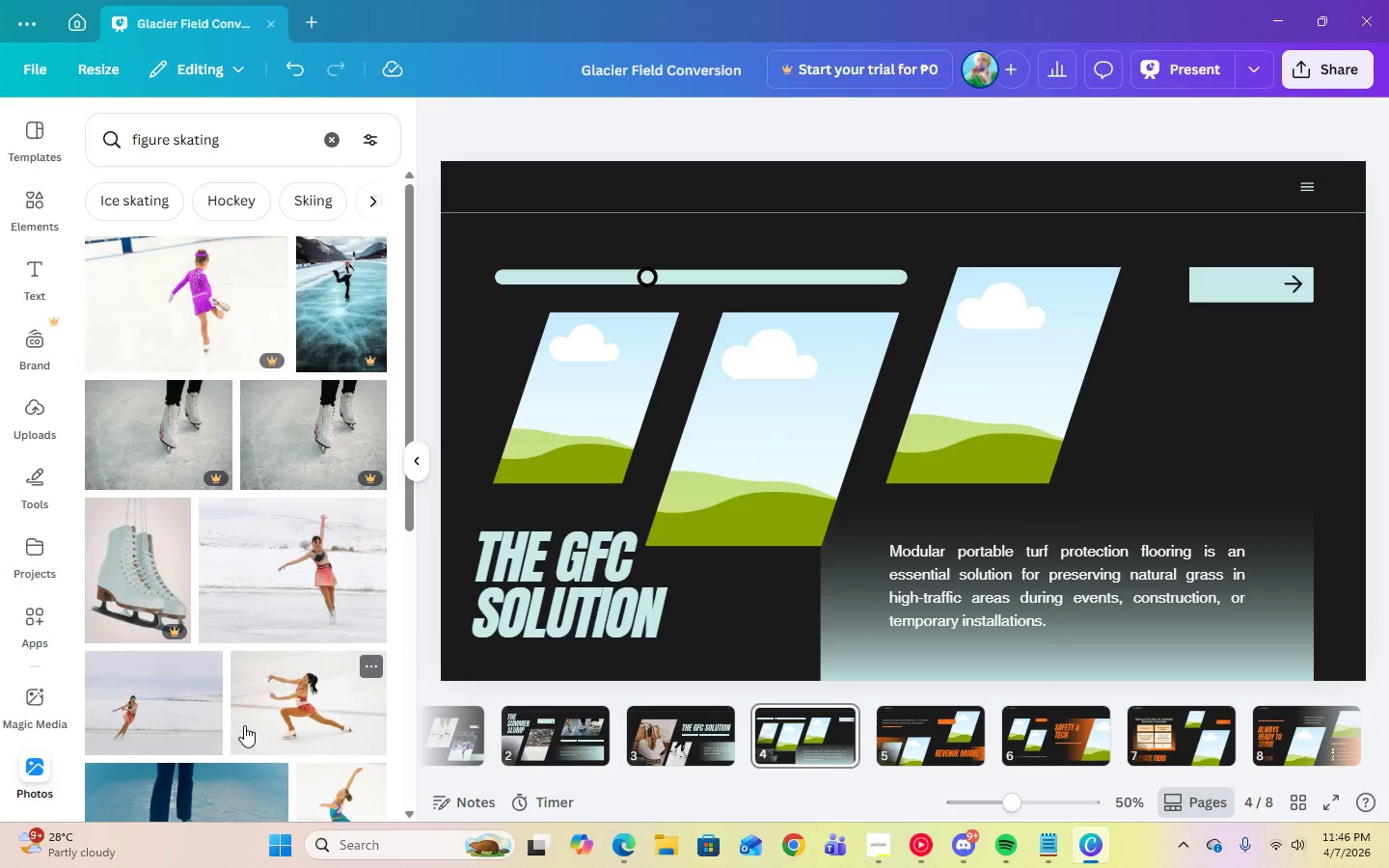 
scroll: coordinate [244, 725], scroll_direction: down, amount: 2.0
 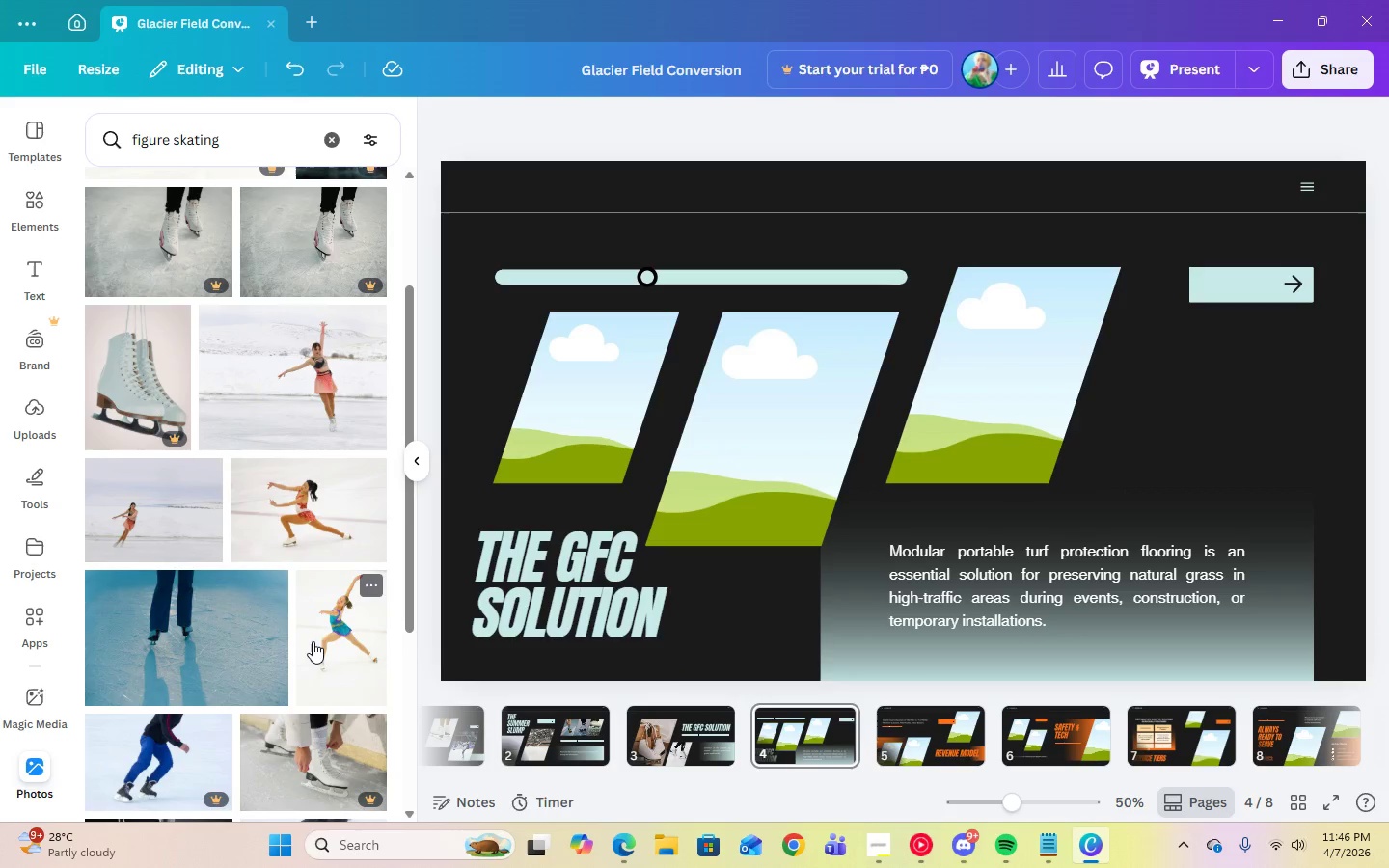 
left_click([306, 376])
 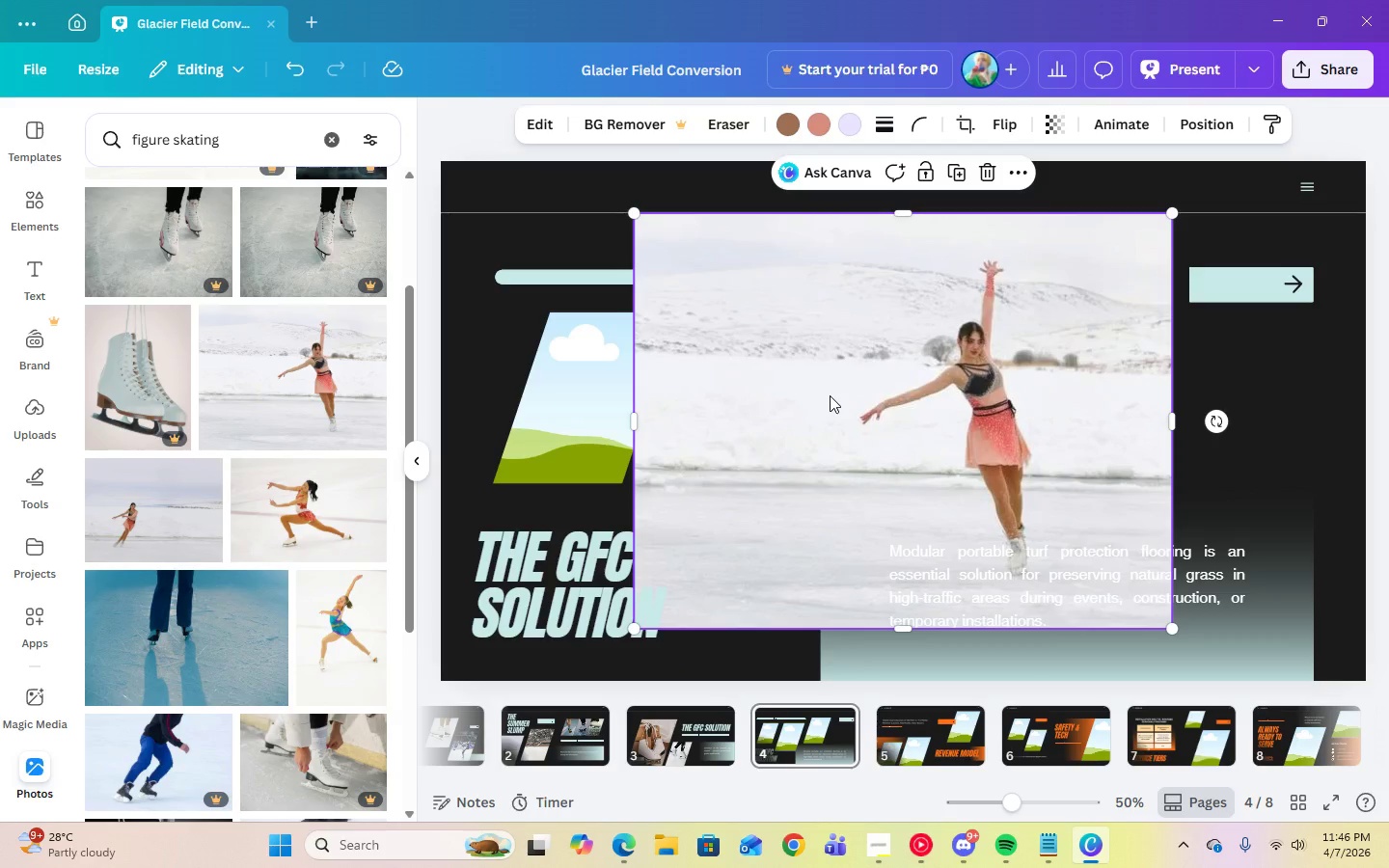 
left_click_drag(start_coordinate=[830, 395], to_coordinate=[576, 391])
 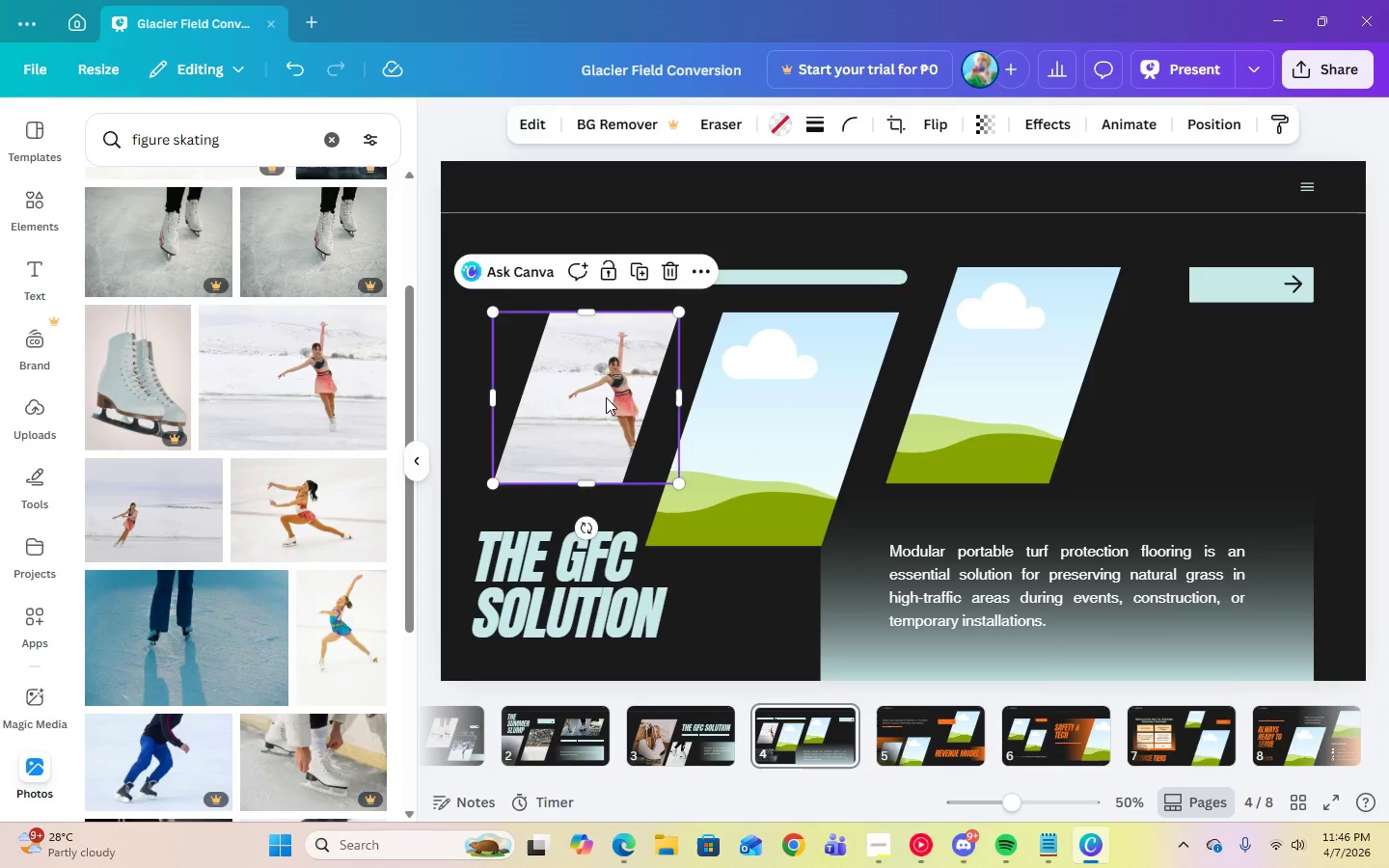 
double_click([606, 397])
 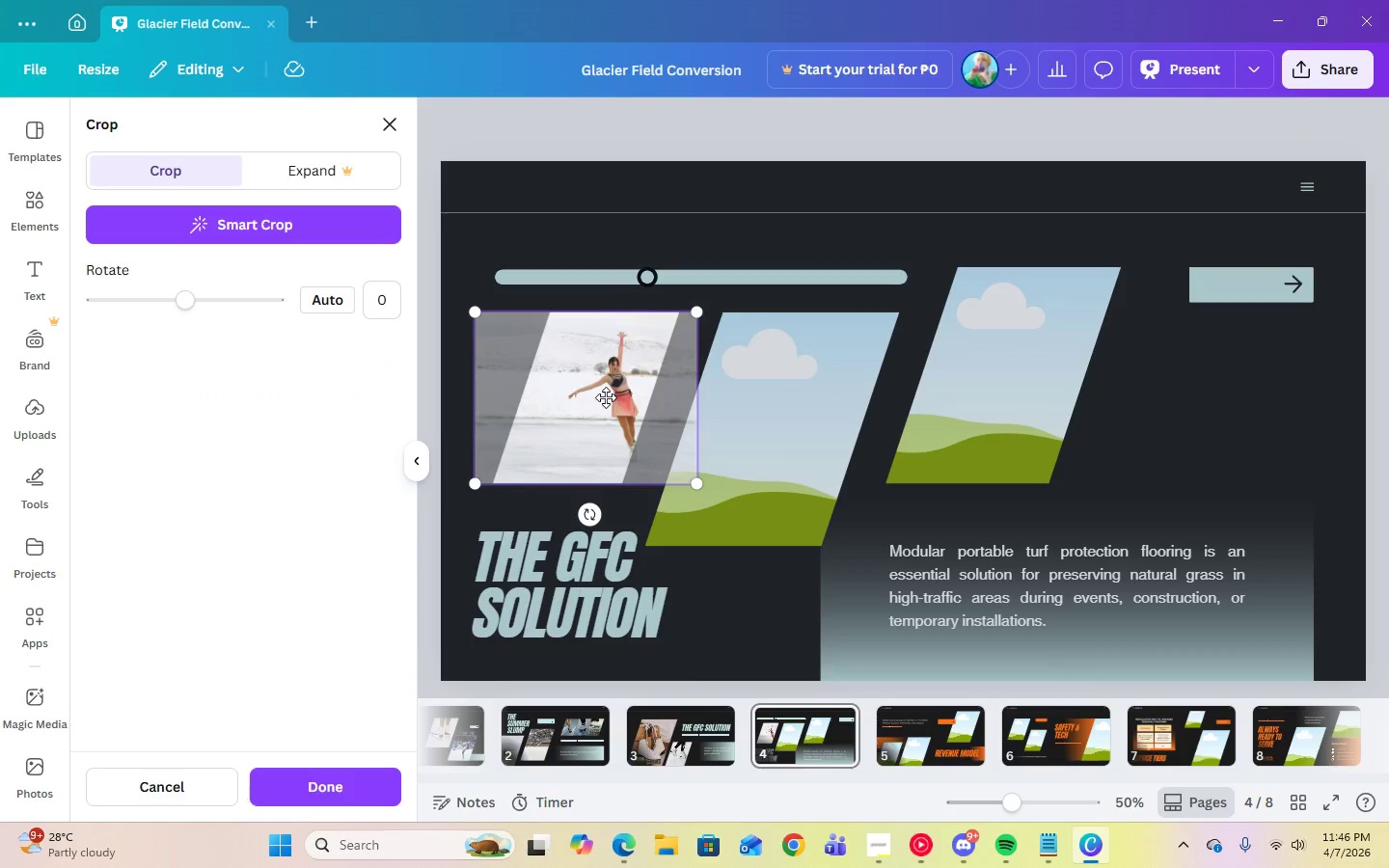 
left_click_drag(start_coordinate=[606, 397], to_coordinate=[566, 397])
 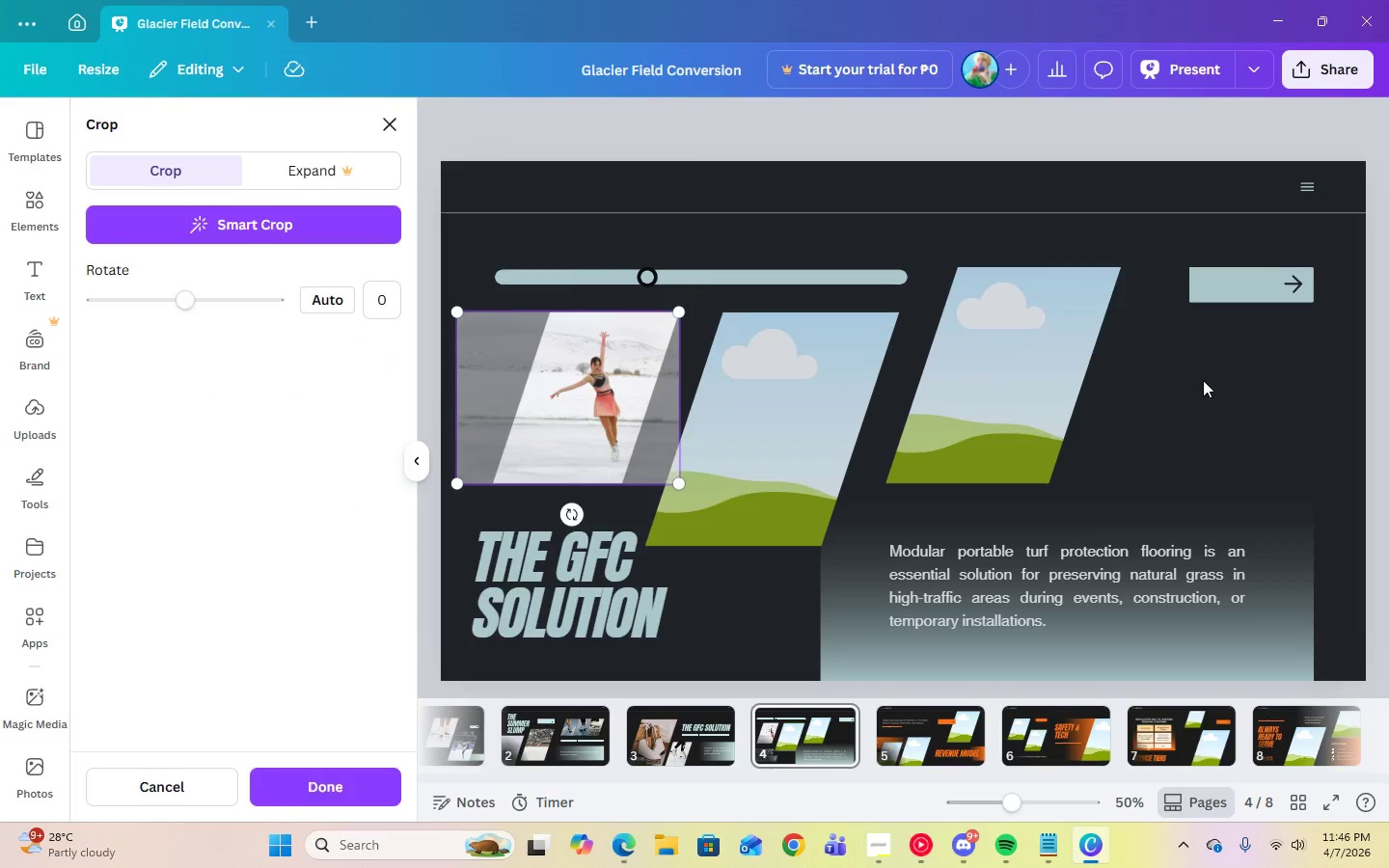 
left_click([1203, 380])
 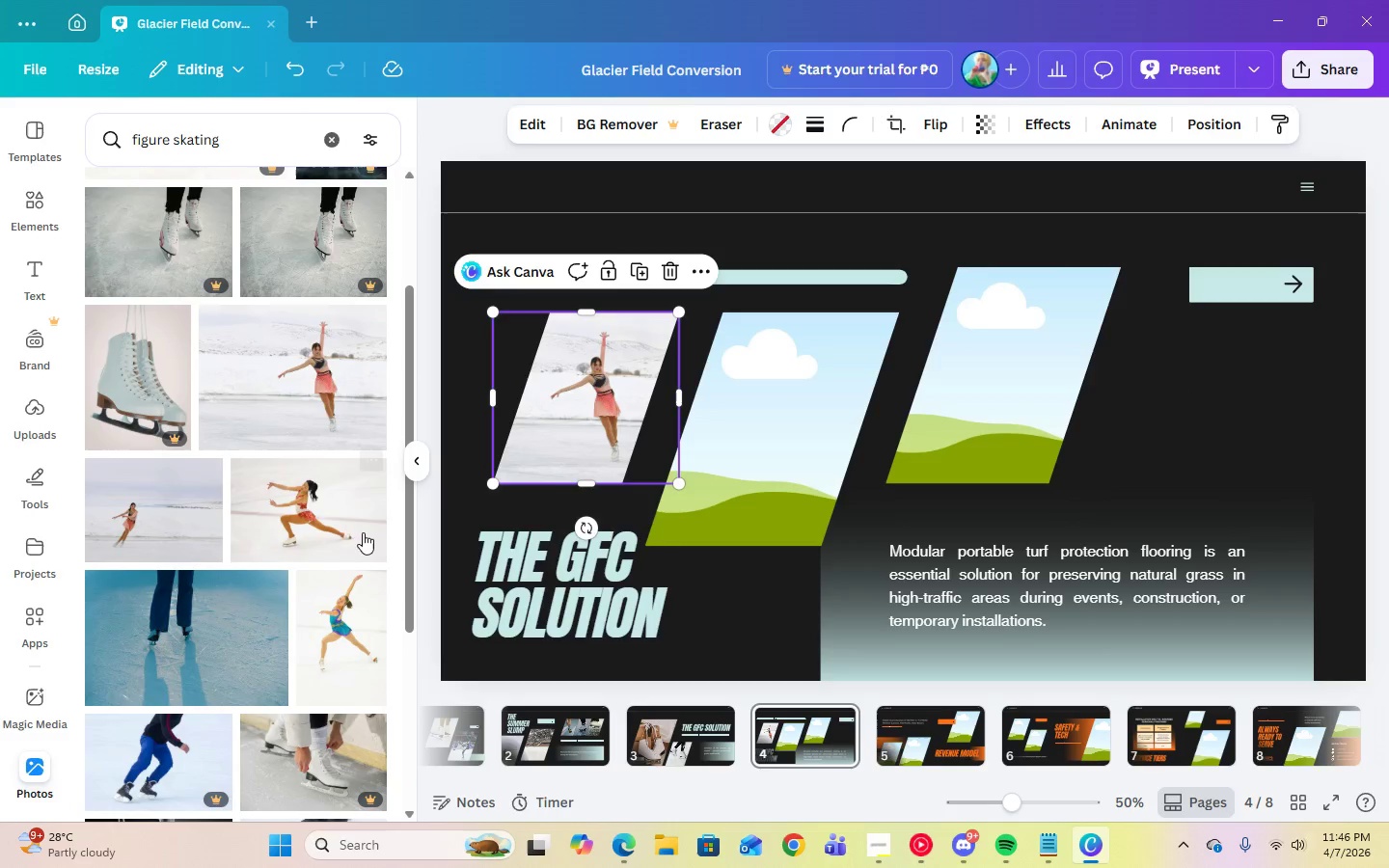 
left_click([340, 534])
 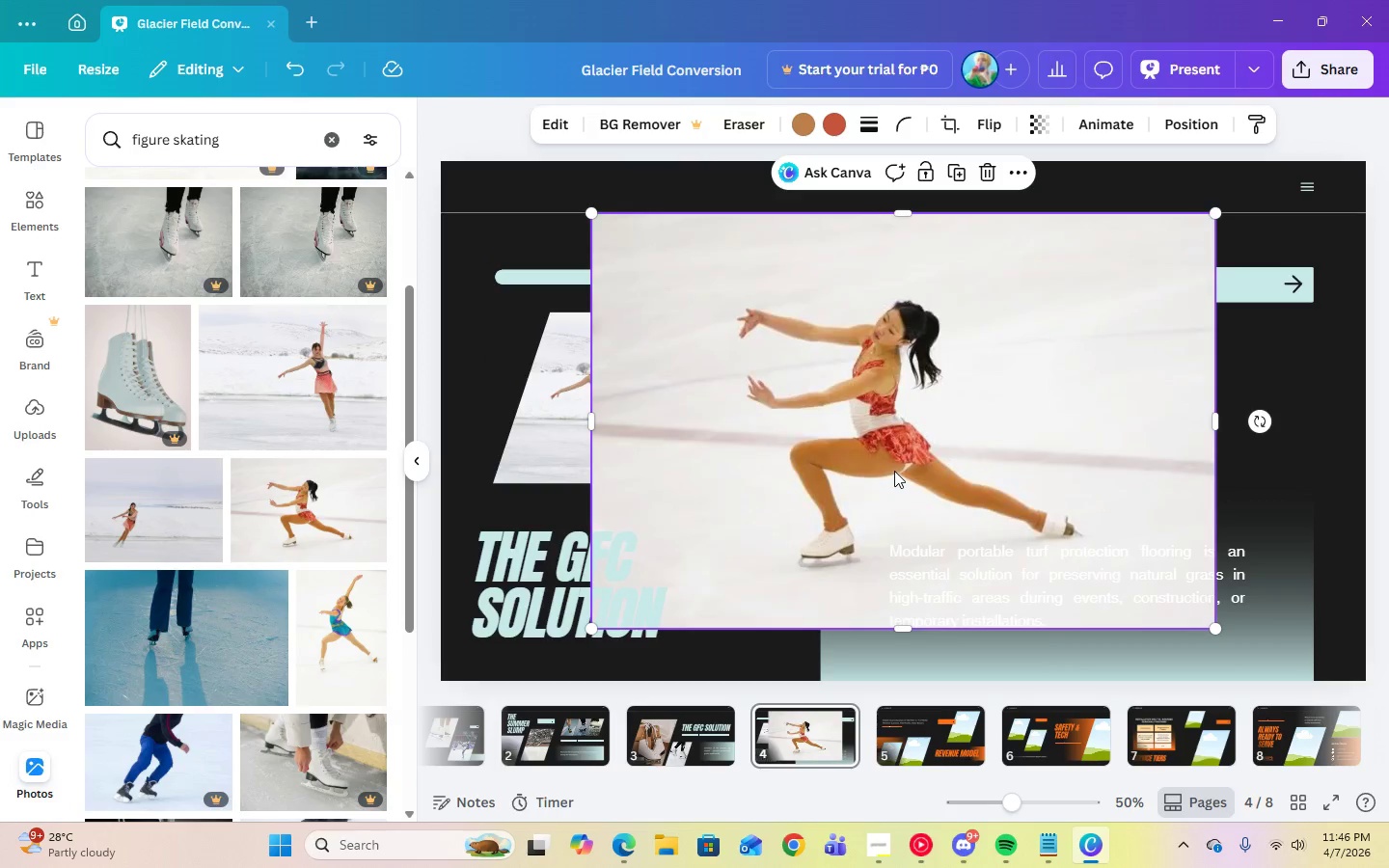 
left_click_drag(start_coordinate=[894, 471], to_coordinate=[822, 444])
 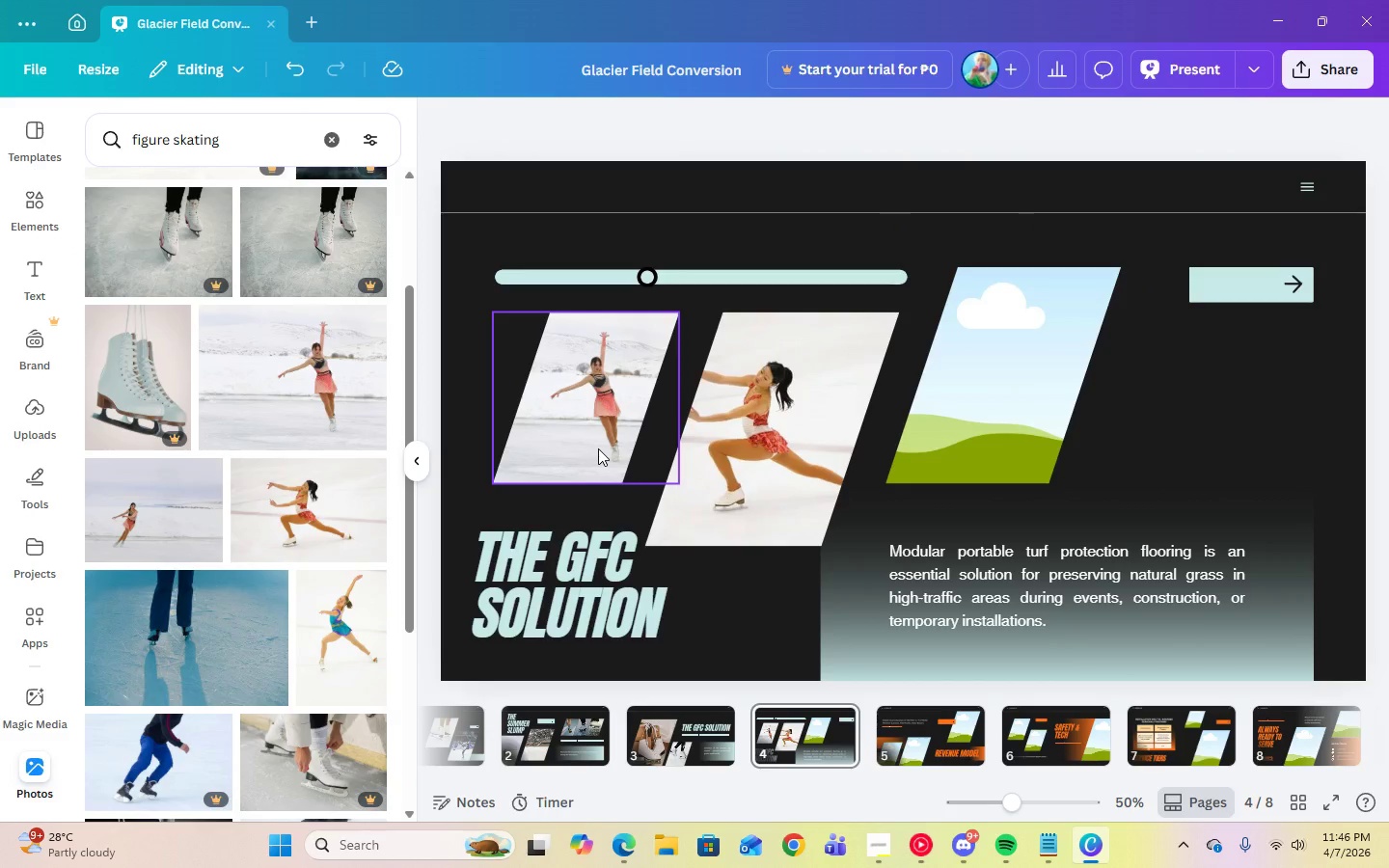 
wait(6.33)
 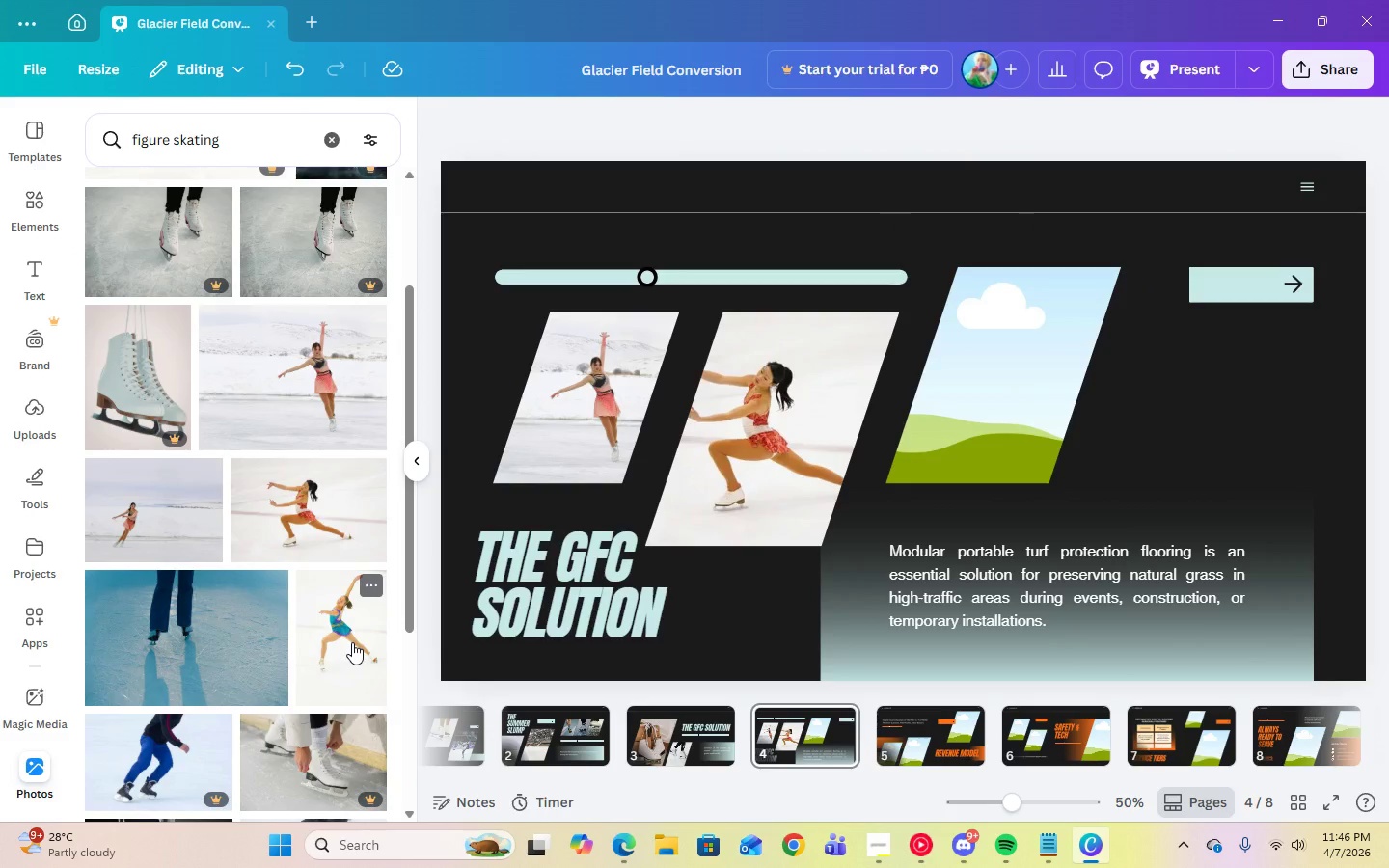 
scroll: coordinate [315, 658], scroll_direction: down, amount: 5.0
 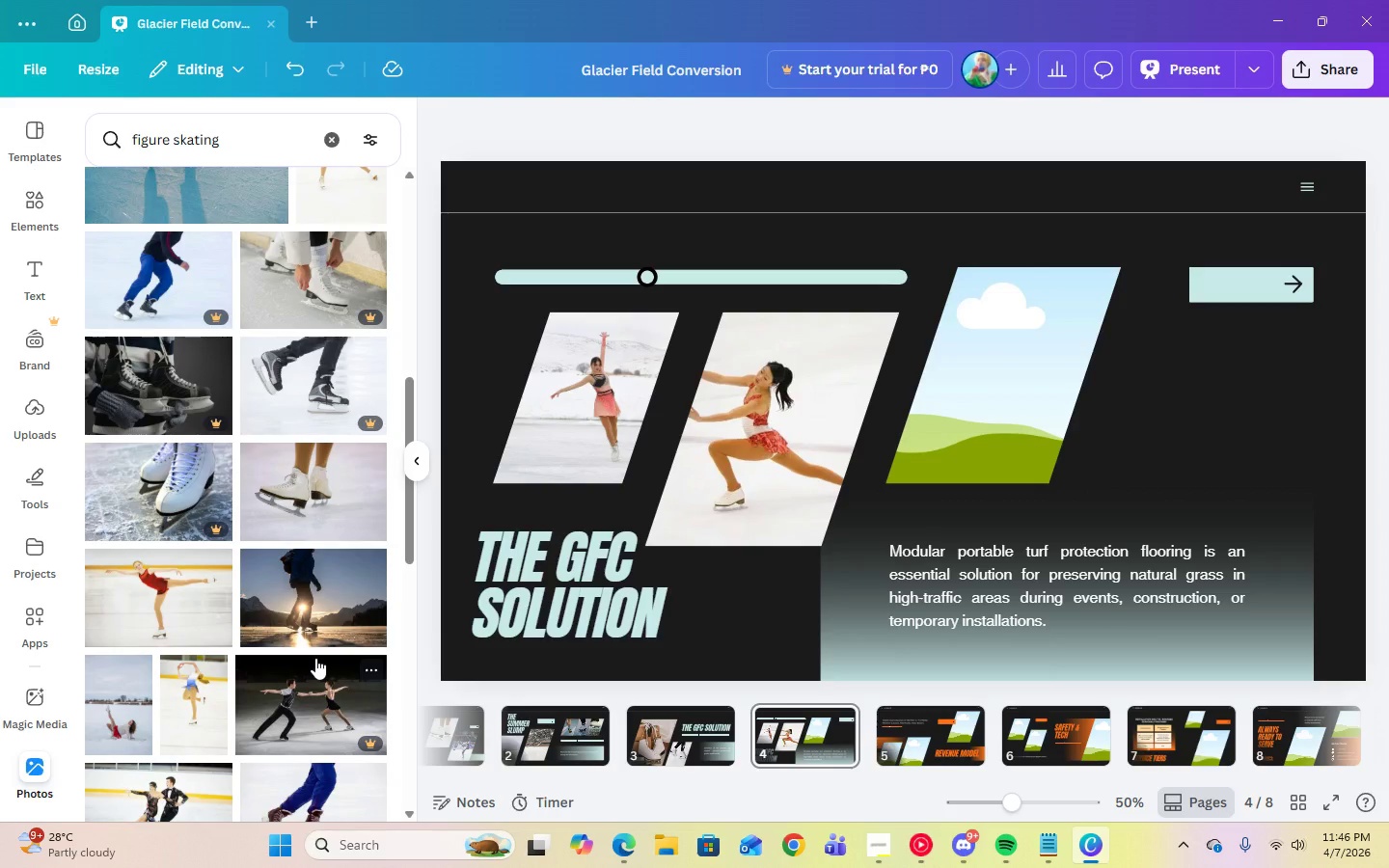 
scroll: coordinate [315, 658], scroll_direction: up, amount: 4.0
 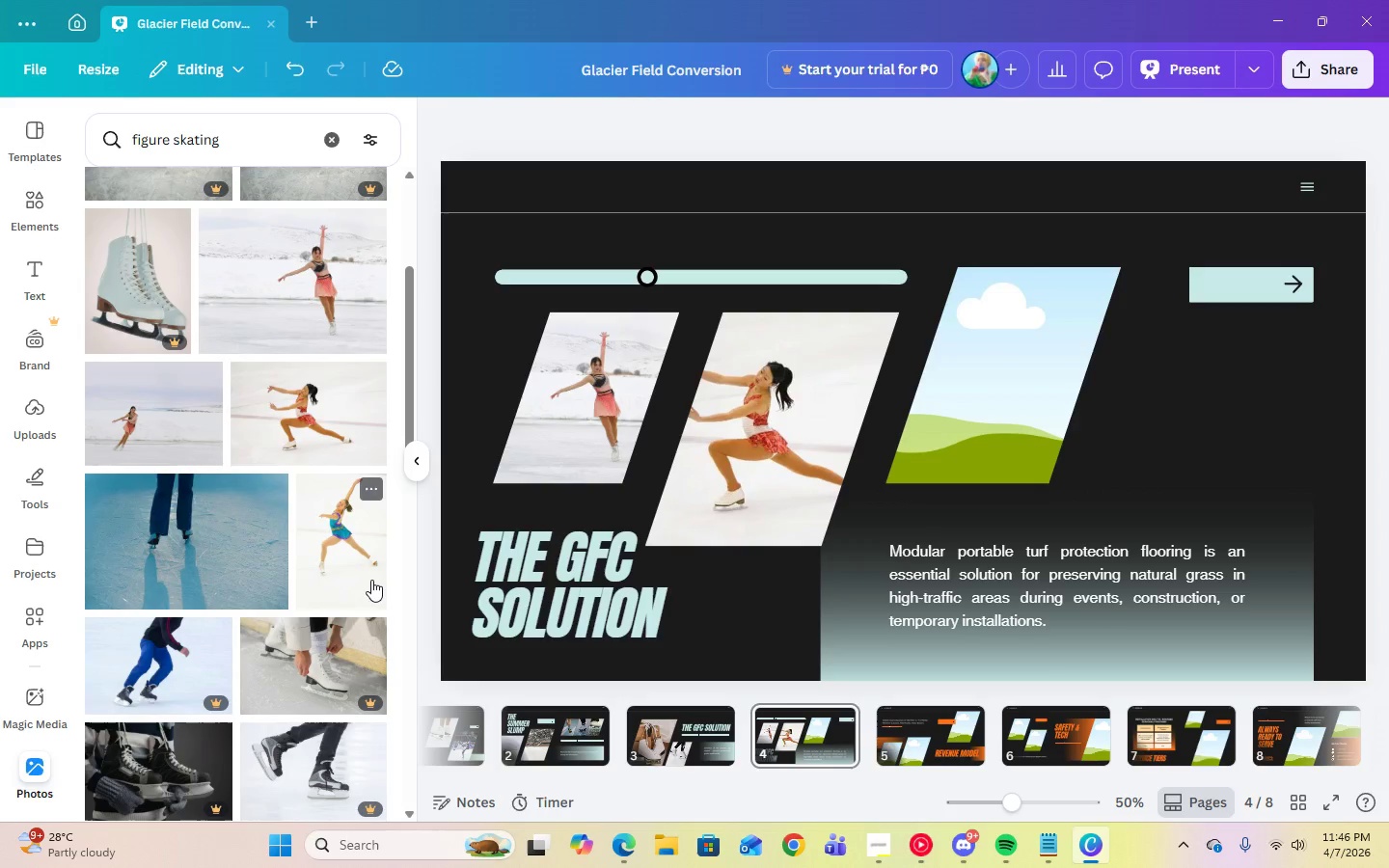 
left_click([371, 580])
 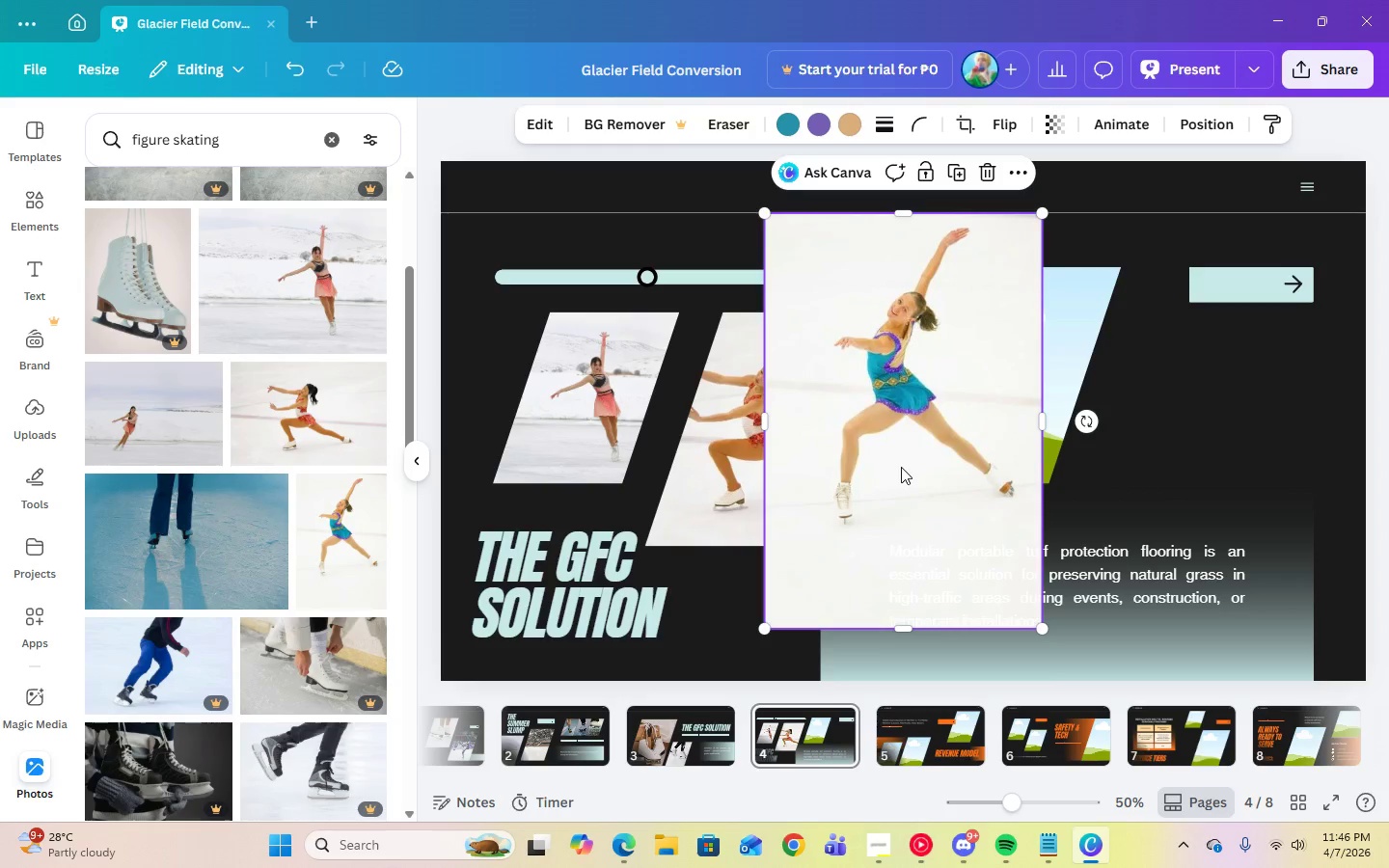 
left_click_drag(start_coordinate=[908, 459], to_coordinate=[976, 431])
 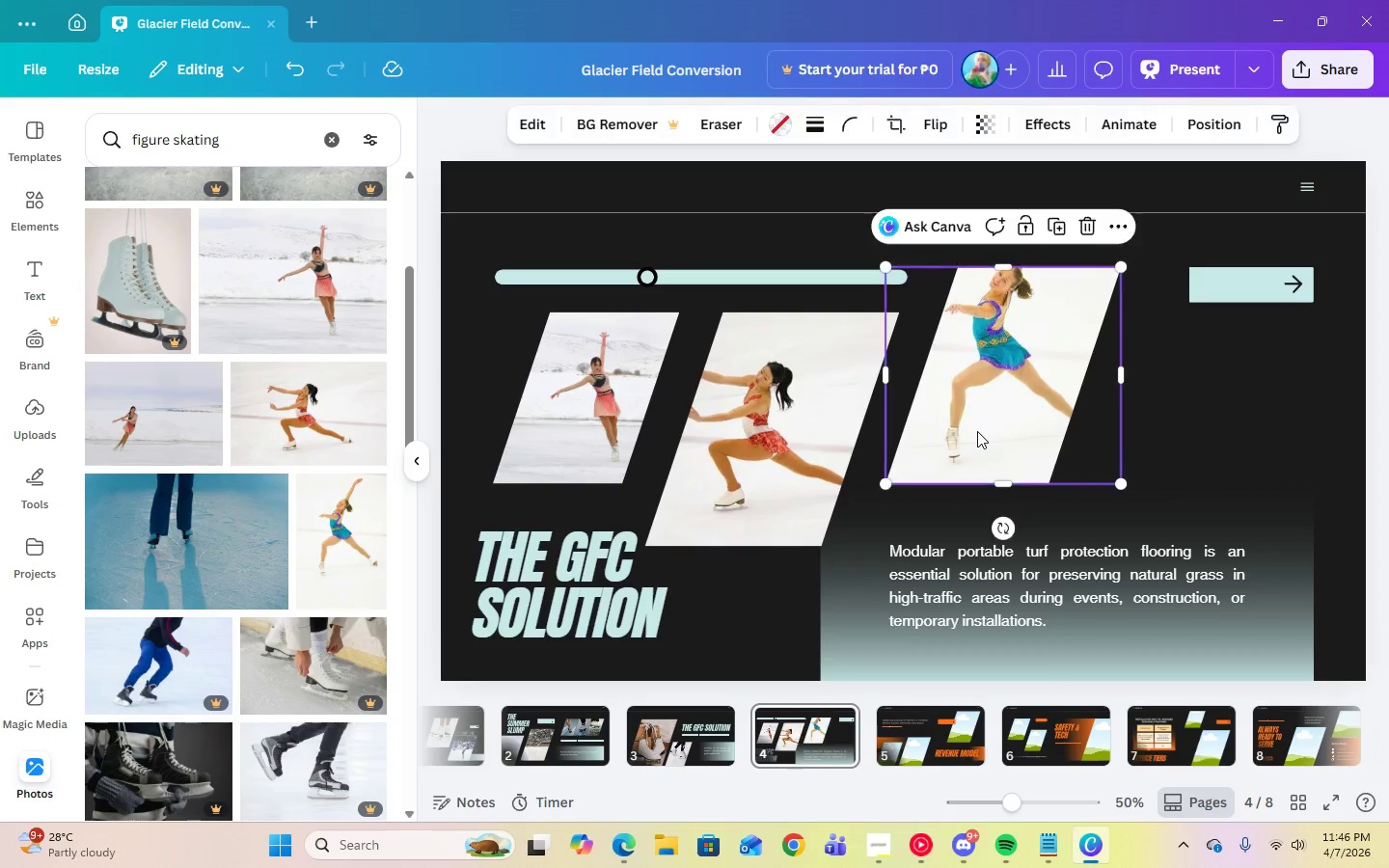 
double_click([977, 431])
 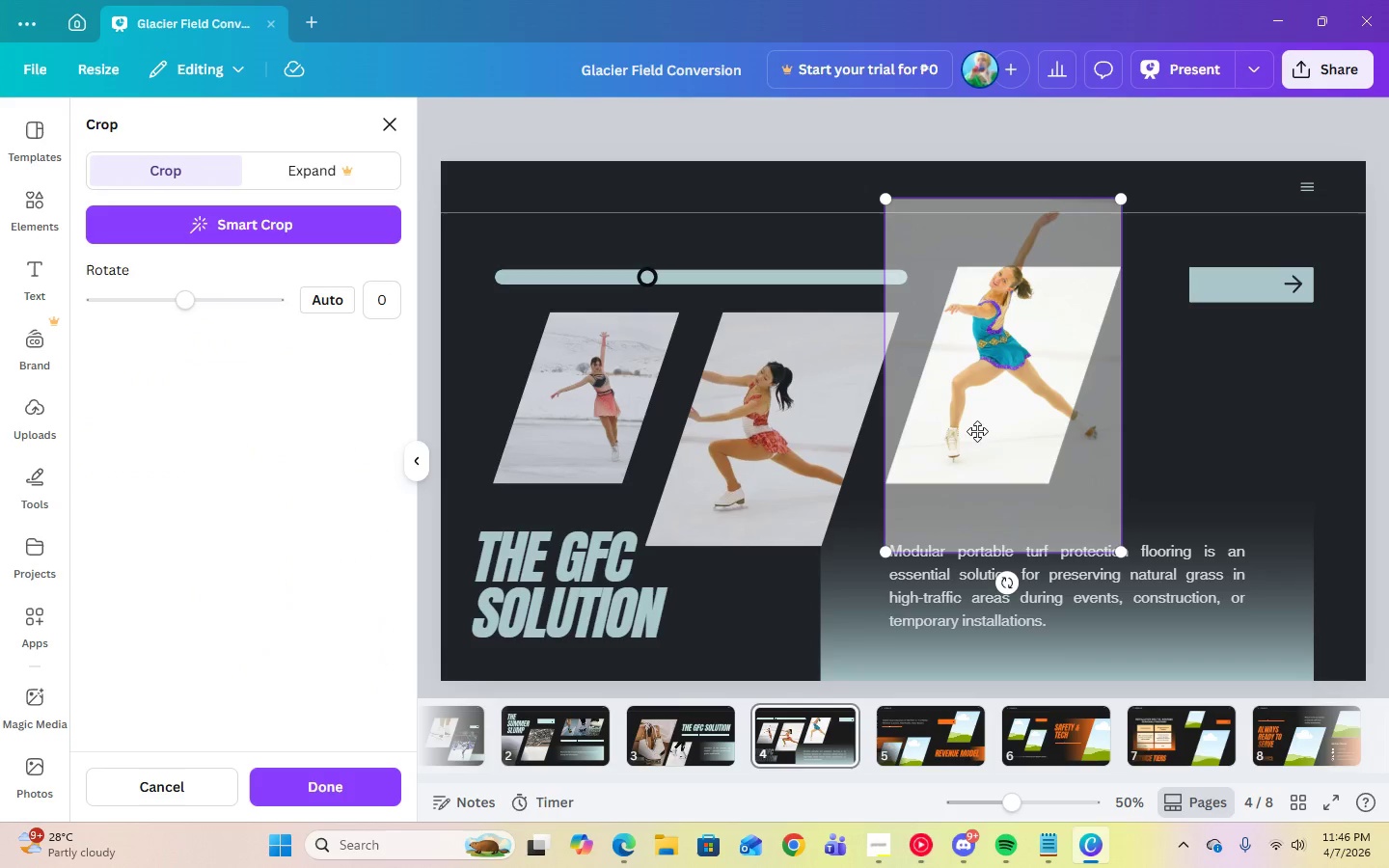 
left_click_drag(start_coordinate=[977, 431], to_coordinate=[1036, 448])
 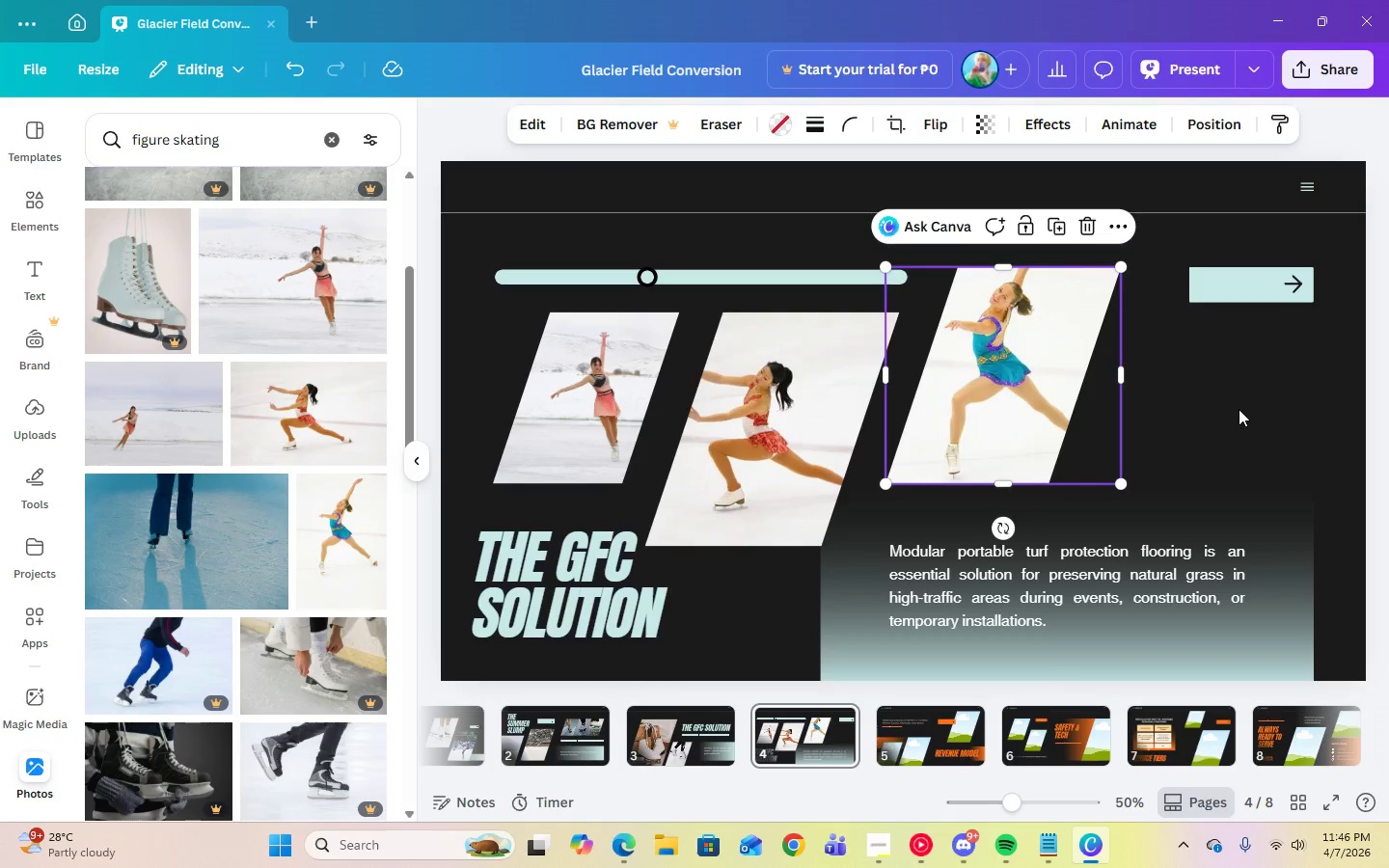 
double_click([1239, 409])
 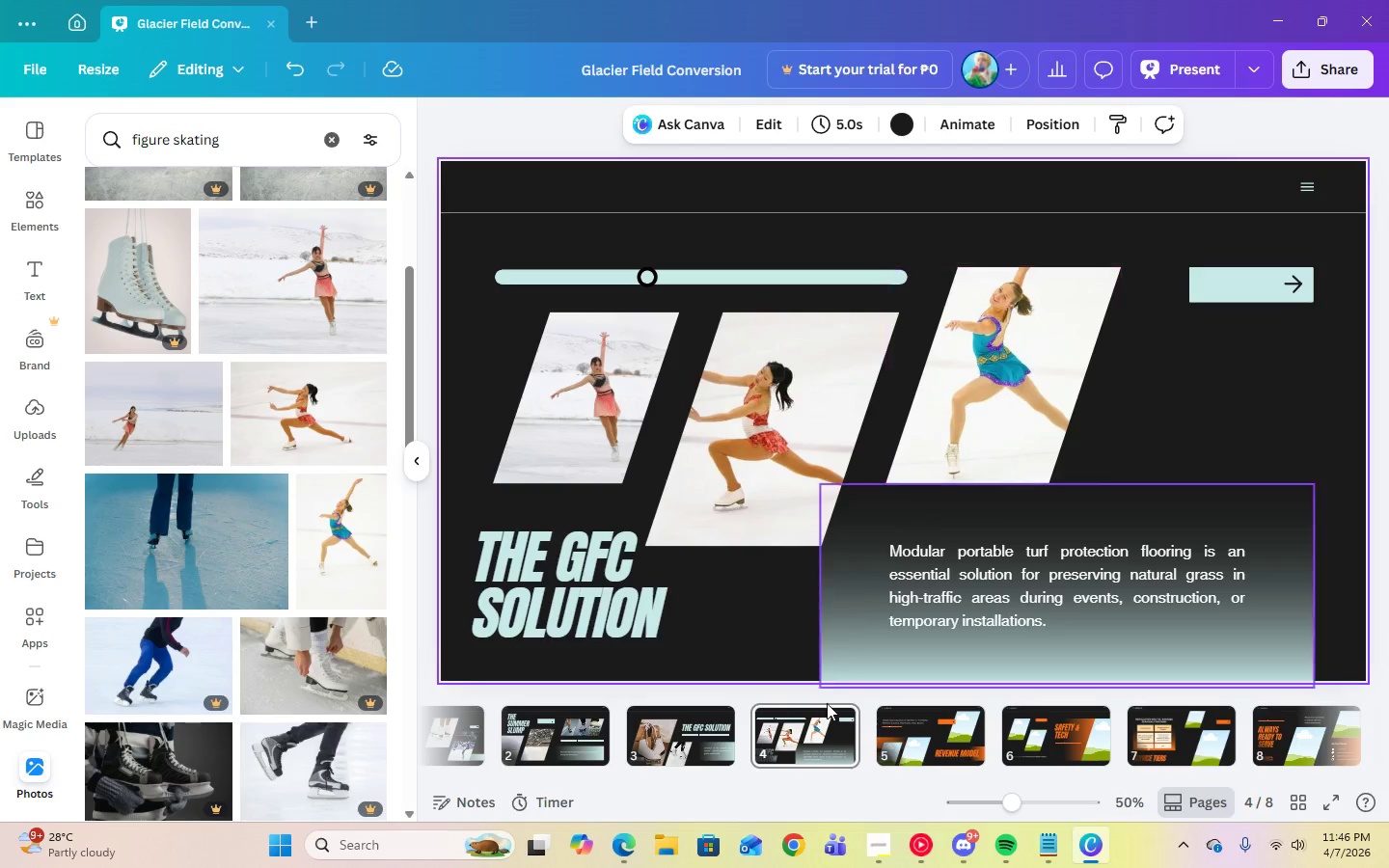 
left_click([907, 746])
 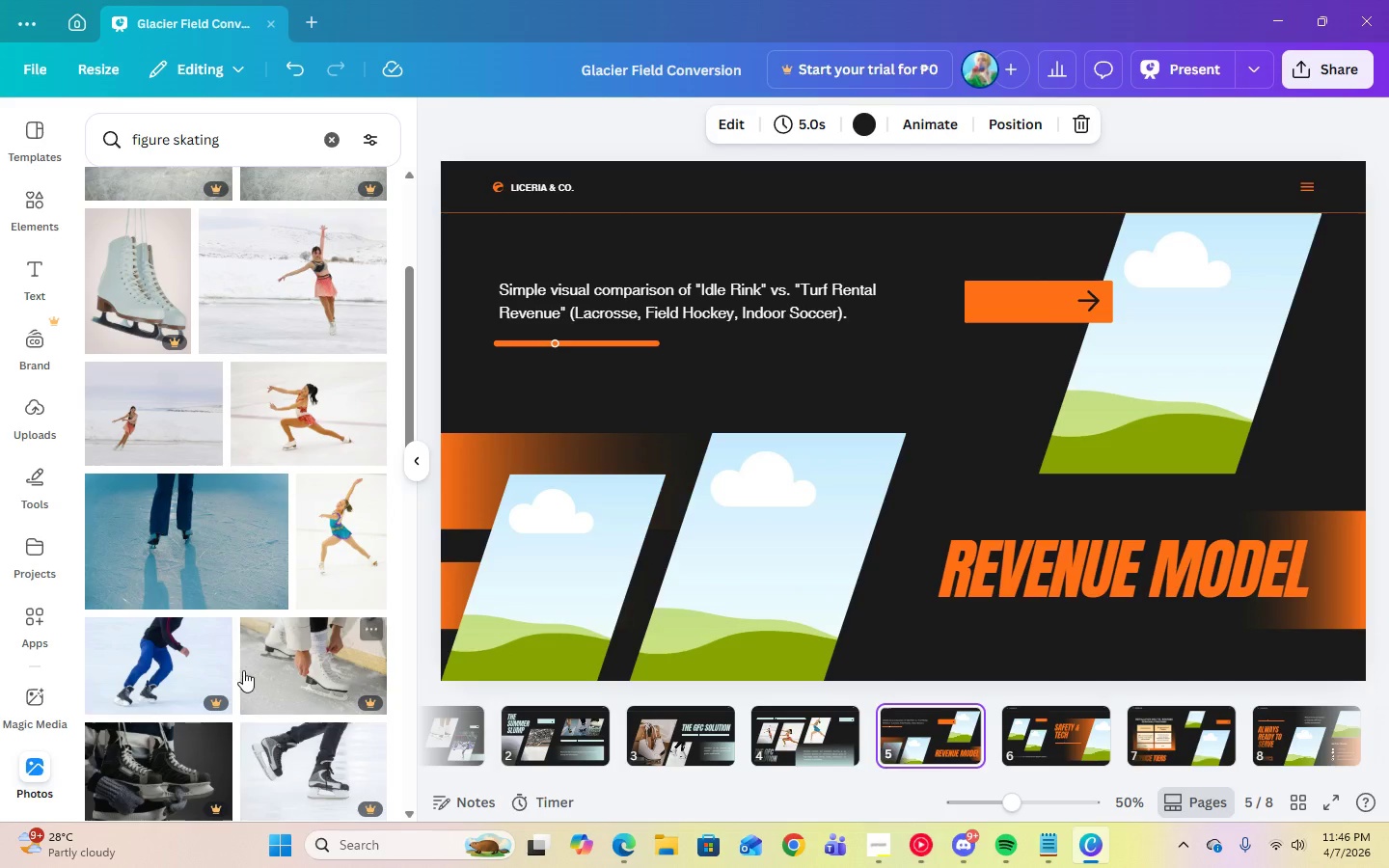 
scroll: coordinate [241, 645], scroll_direction: down, amount: 4.0
 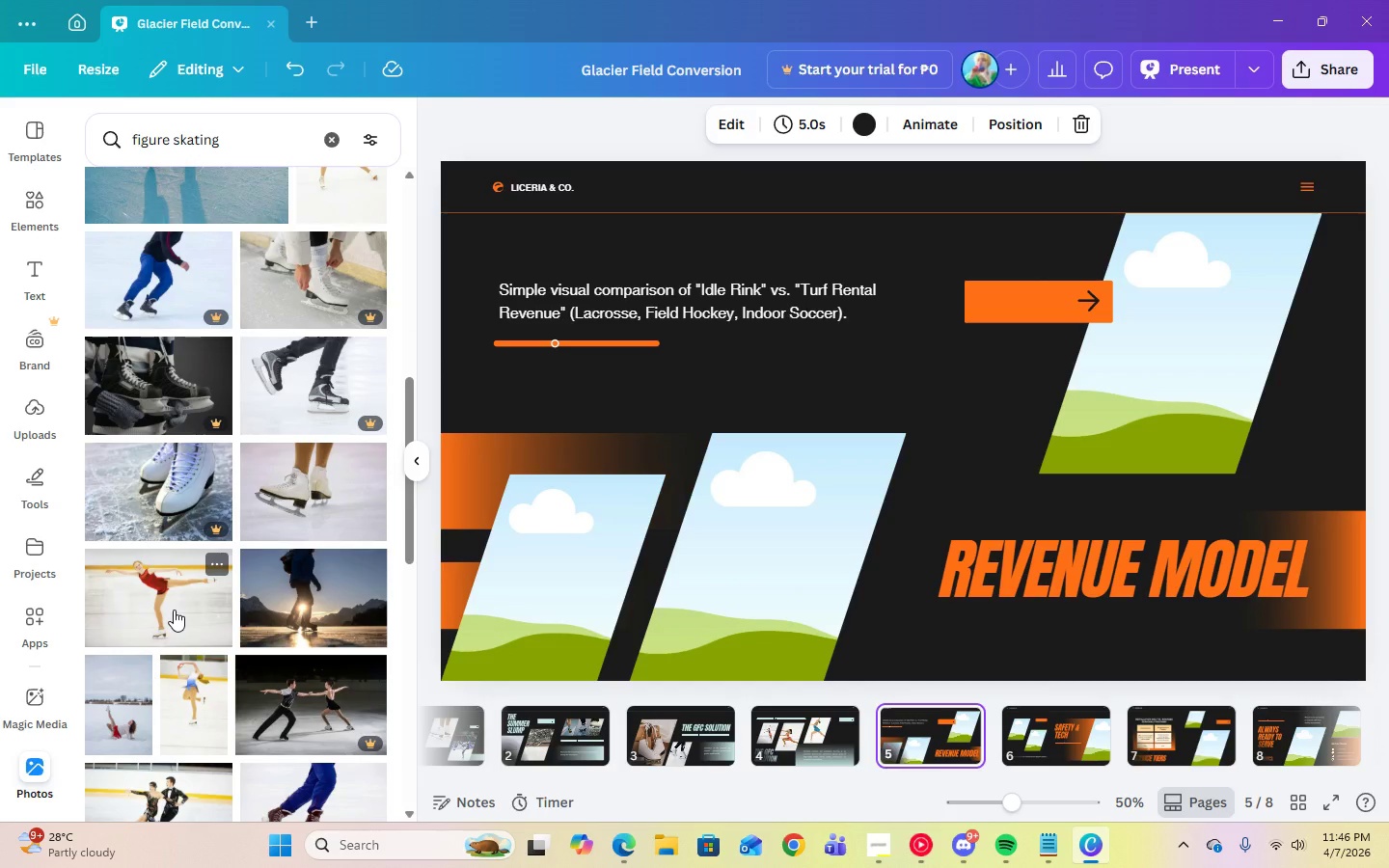 
left_click([174, 610])
 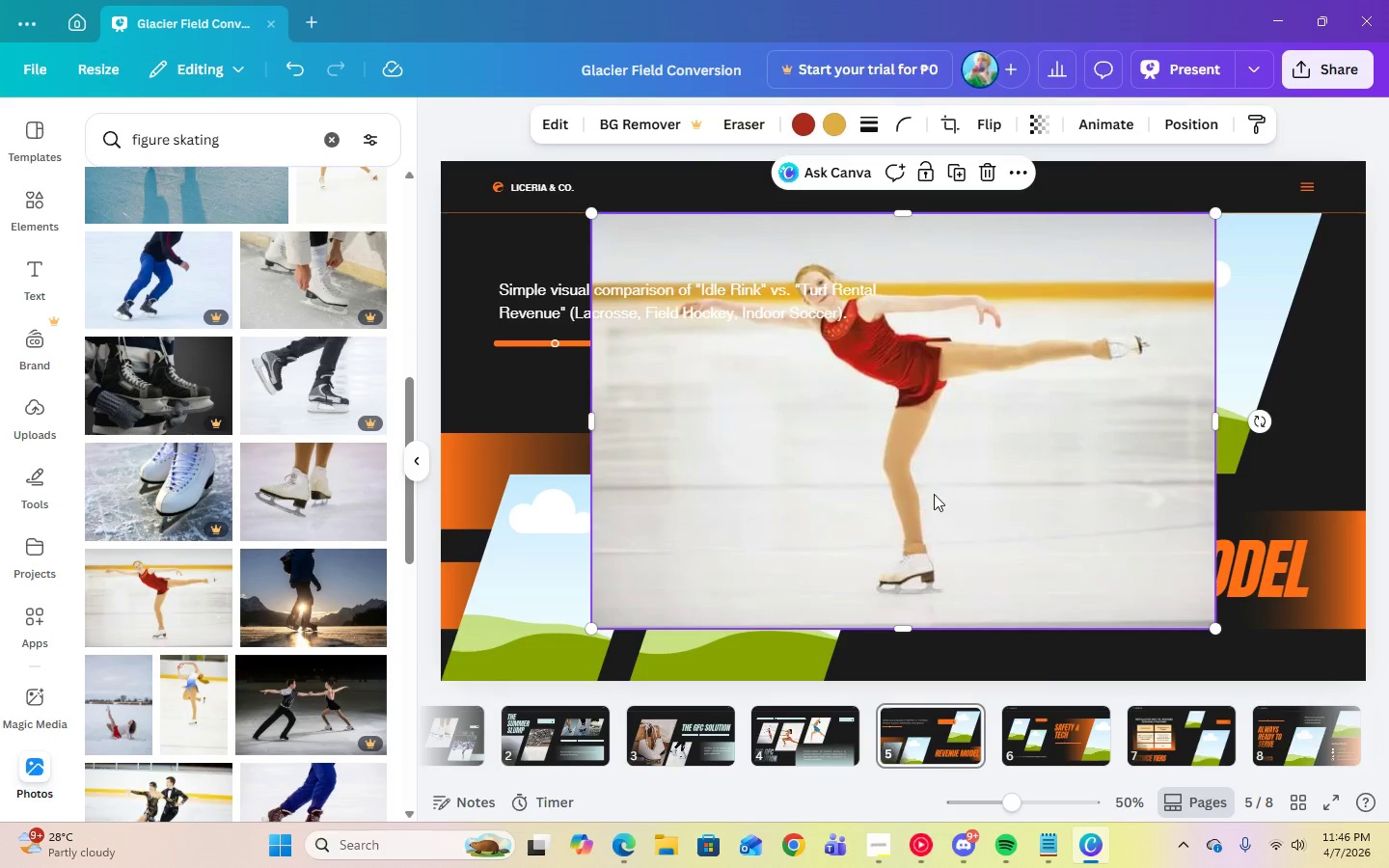 
left_click_drag(start_coordinate=[934, 494], to_coordinate=[819, 549])
 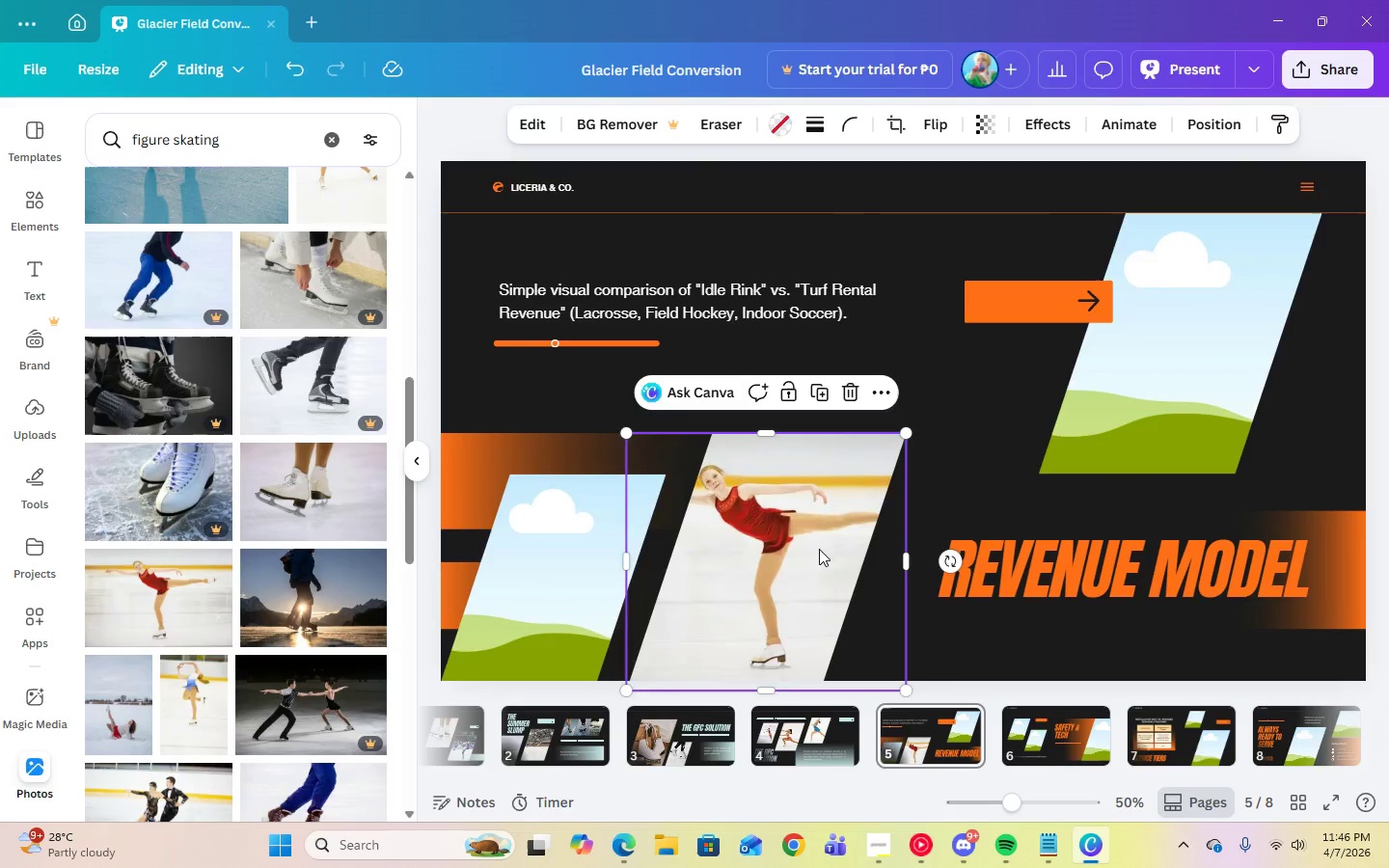 
double_click([819, 549])
 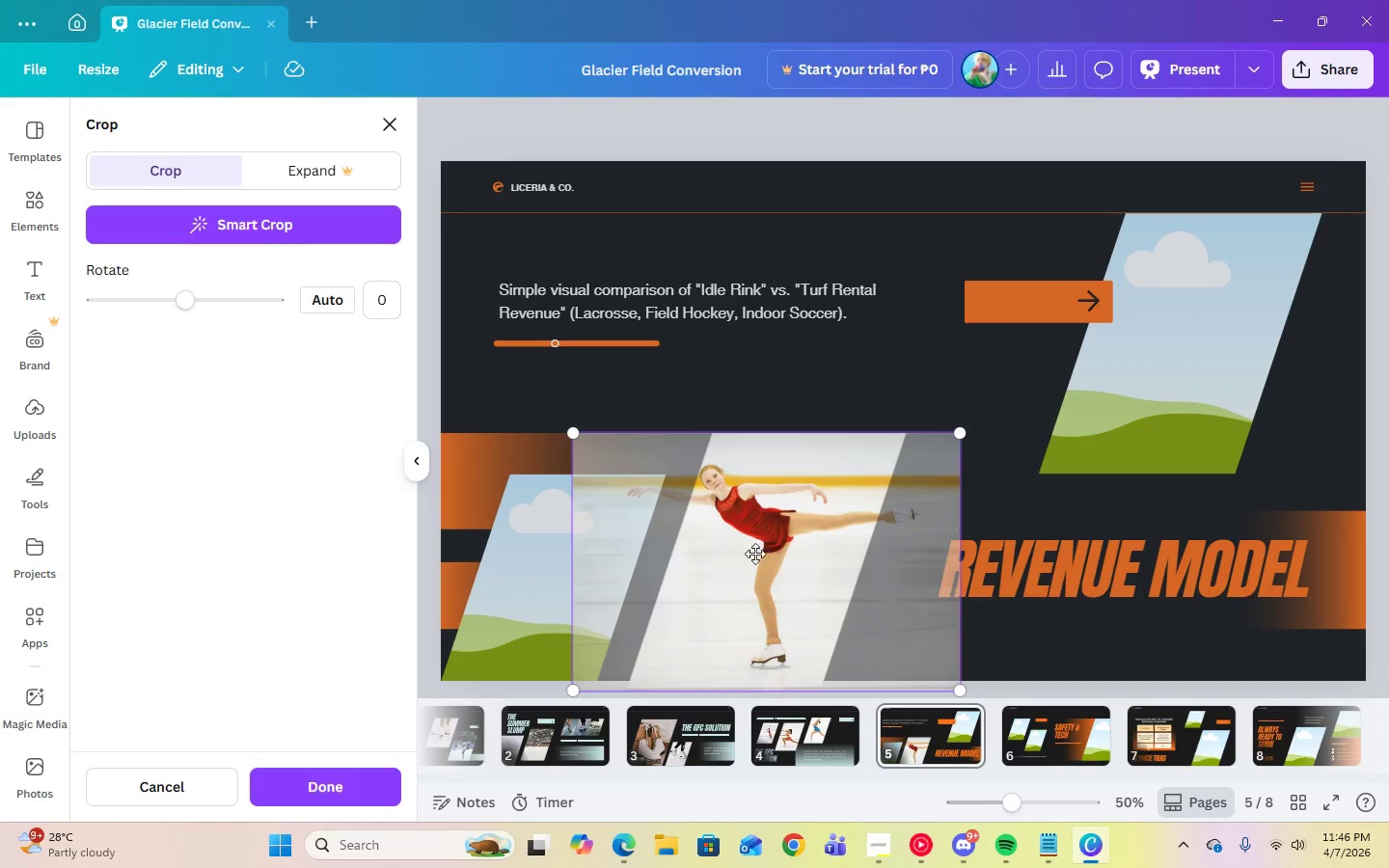 
left_click_drag(start_coordinate=[754, 555], to_coordinate=[799, 558])
 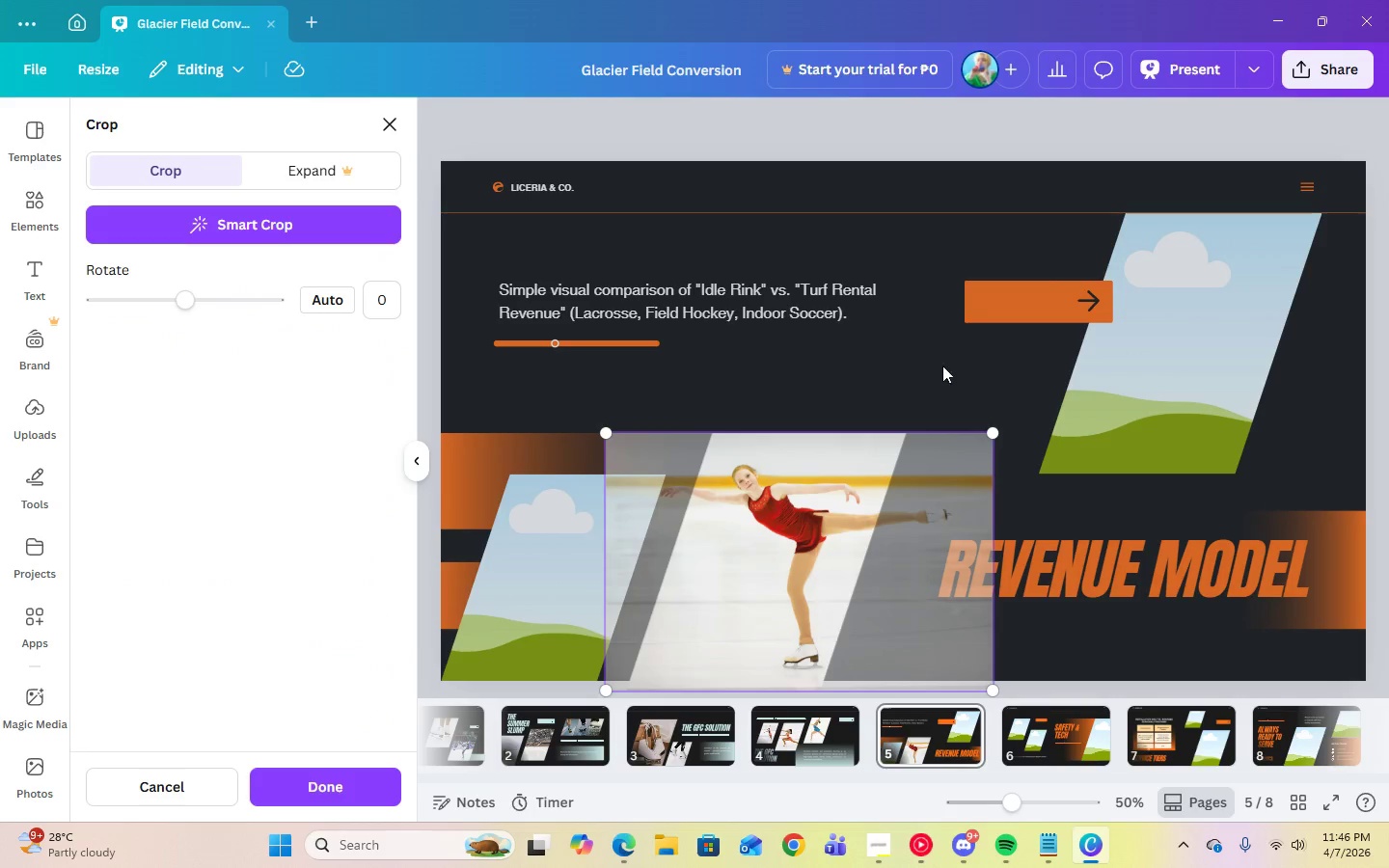 
left_click([943, 363])
 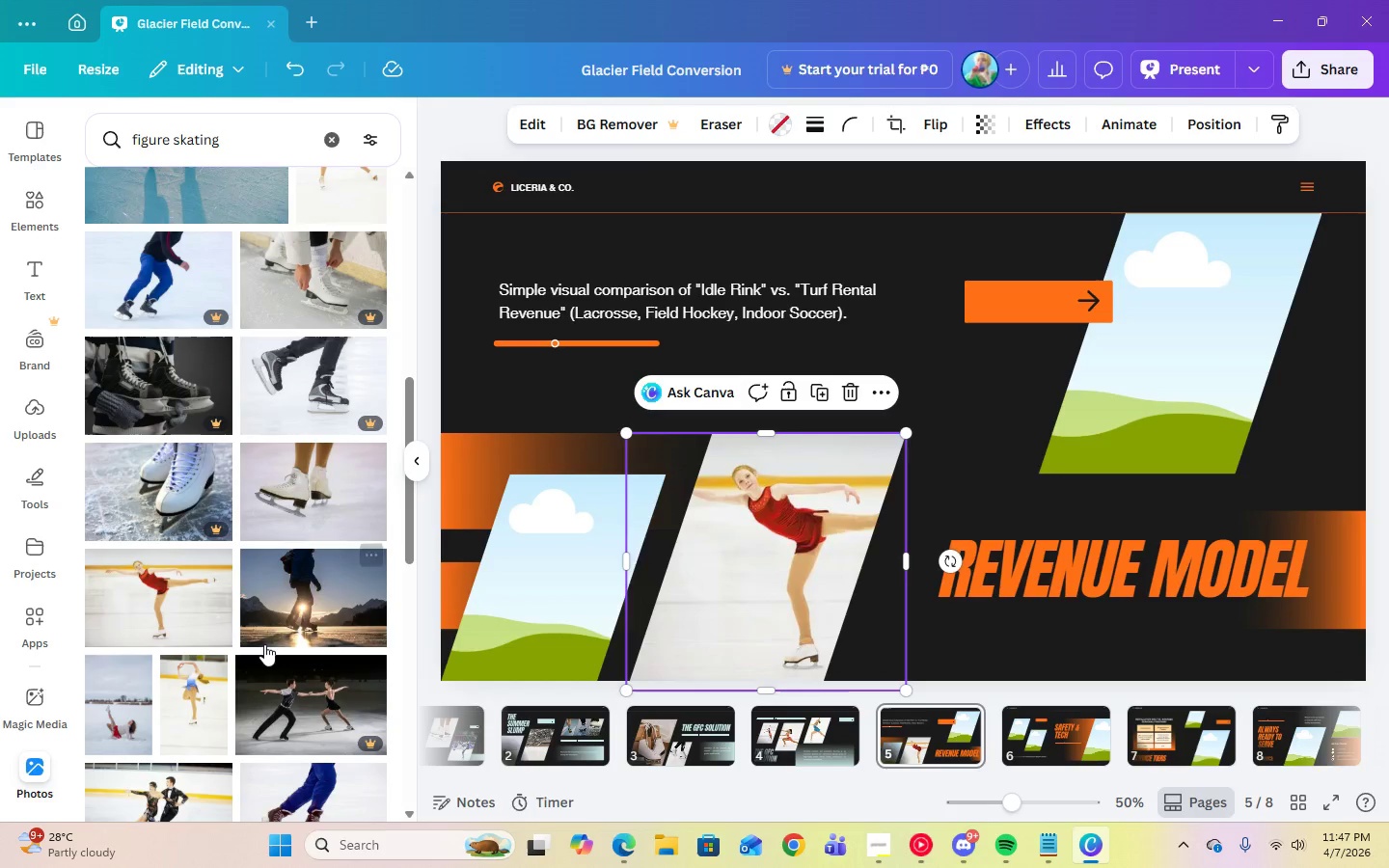 
scroll: coordinate [255, 663], scroll_direction: down, amount: 7.0
 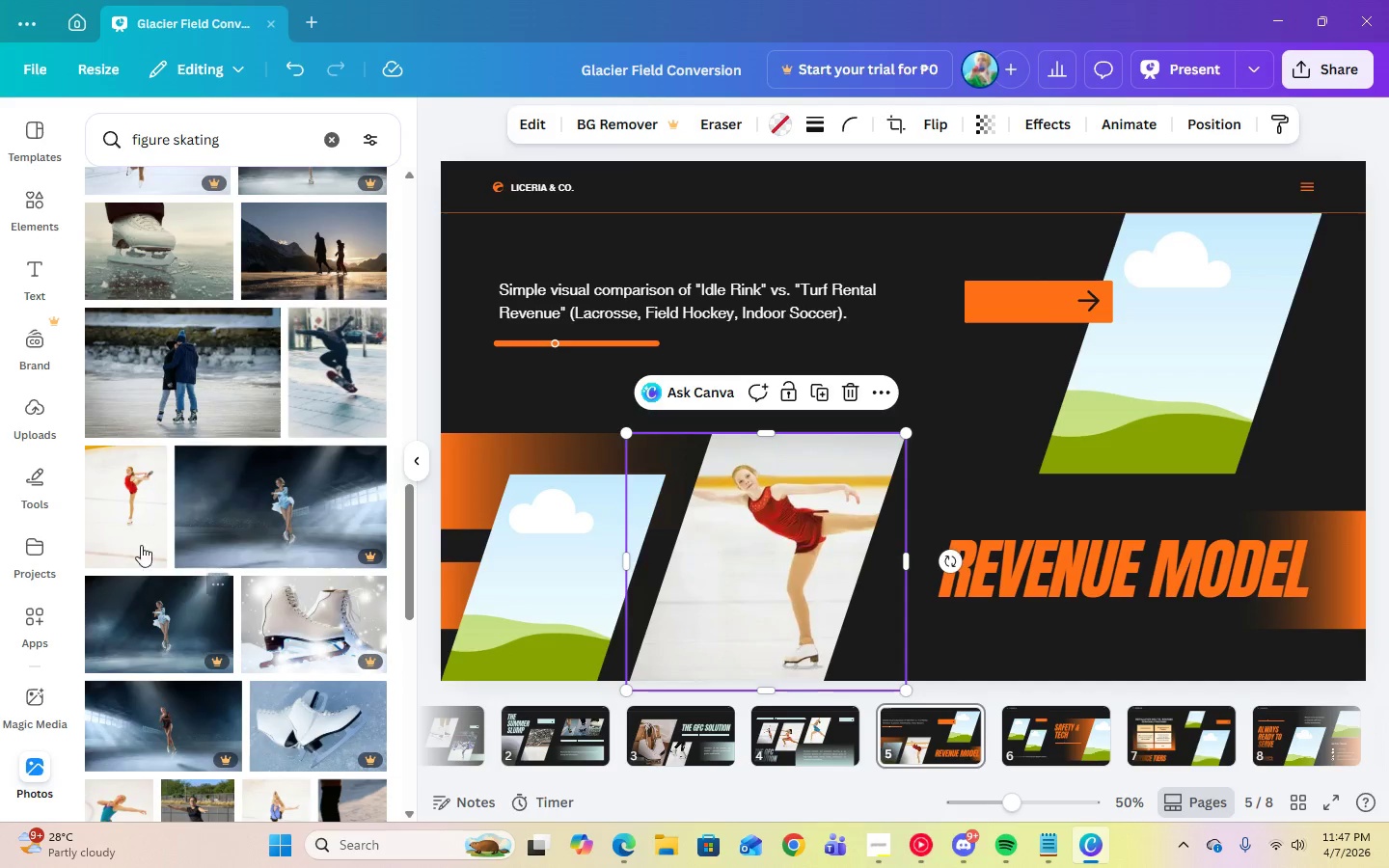 
left_click([121, 530])
 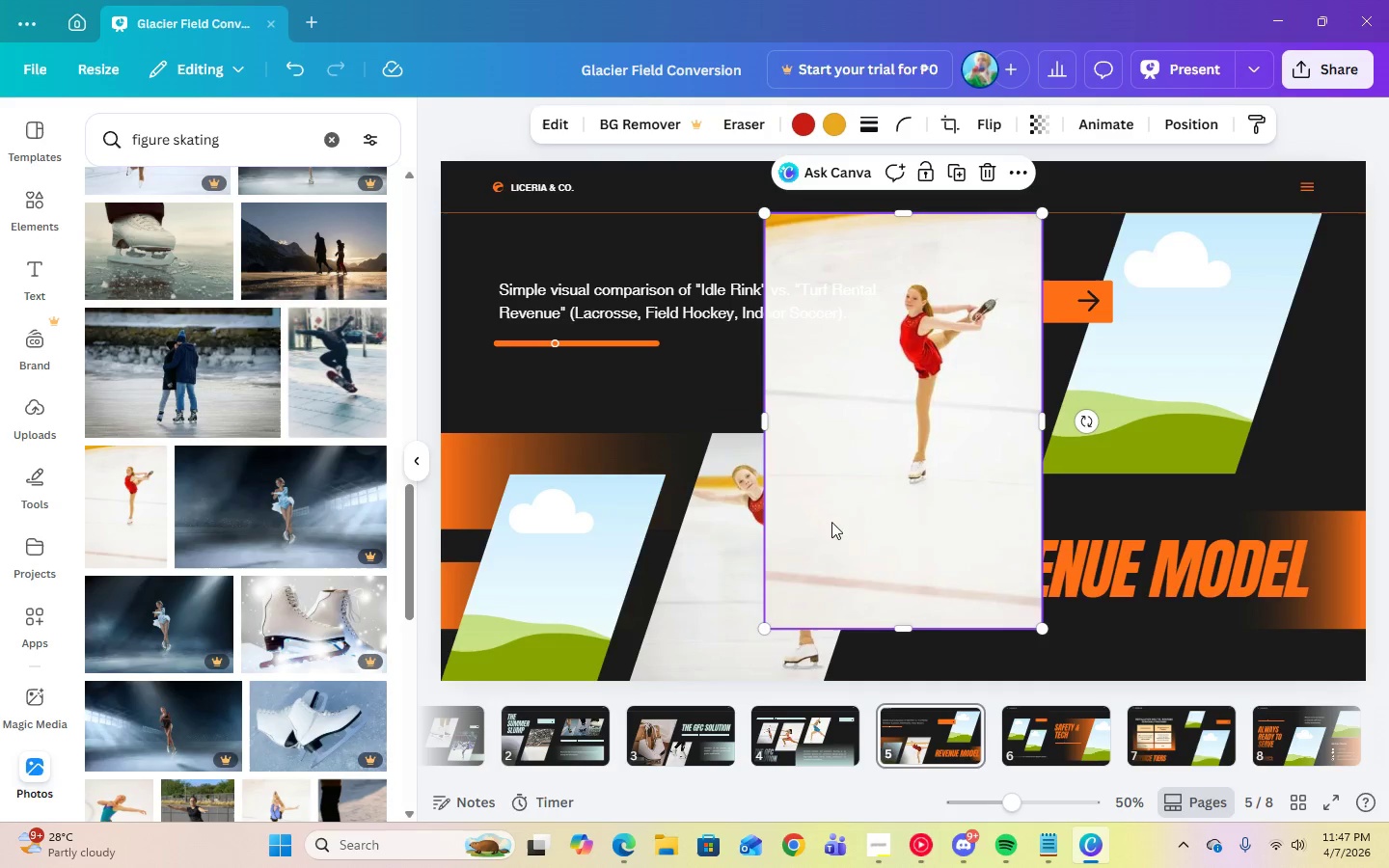 
left_click_drag(start_coordinate=[844, 522], to_coordinate=[520, 587])
 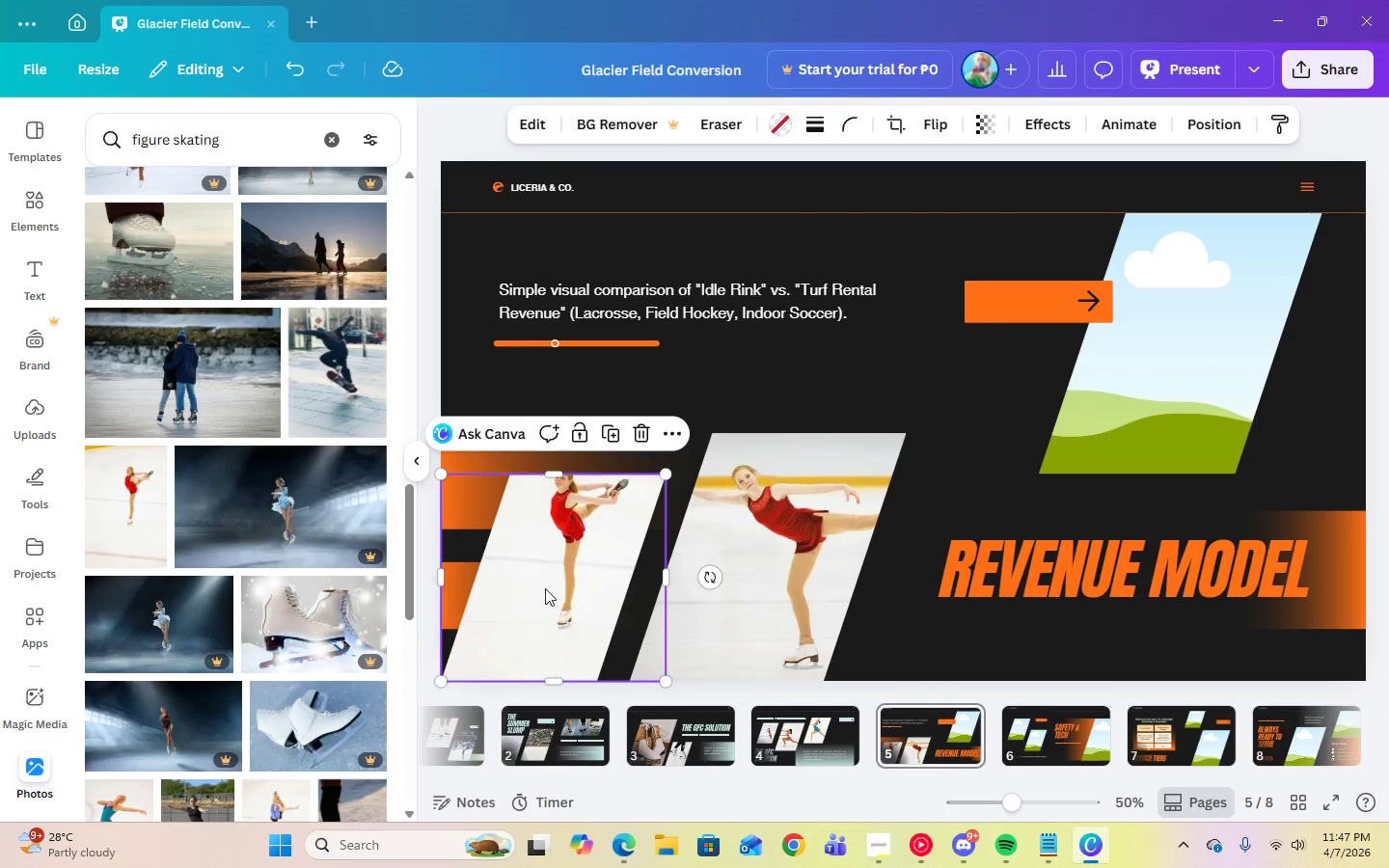 
double_click([545, 588])
 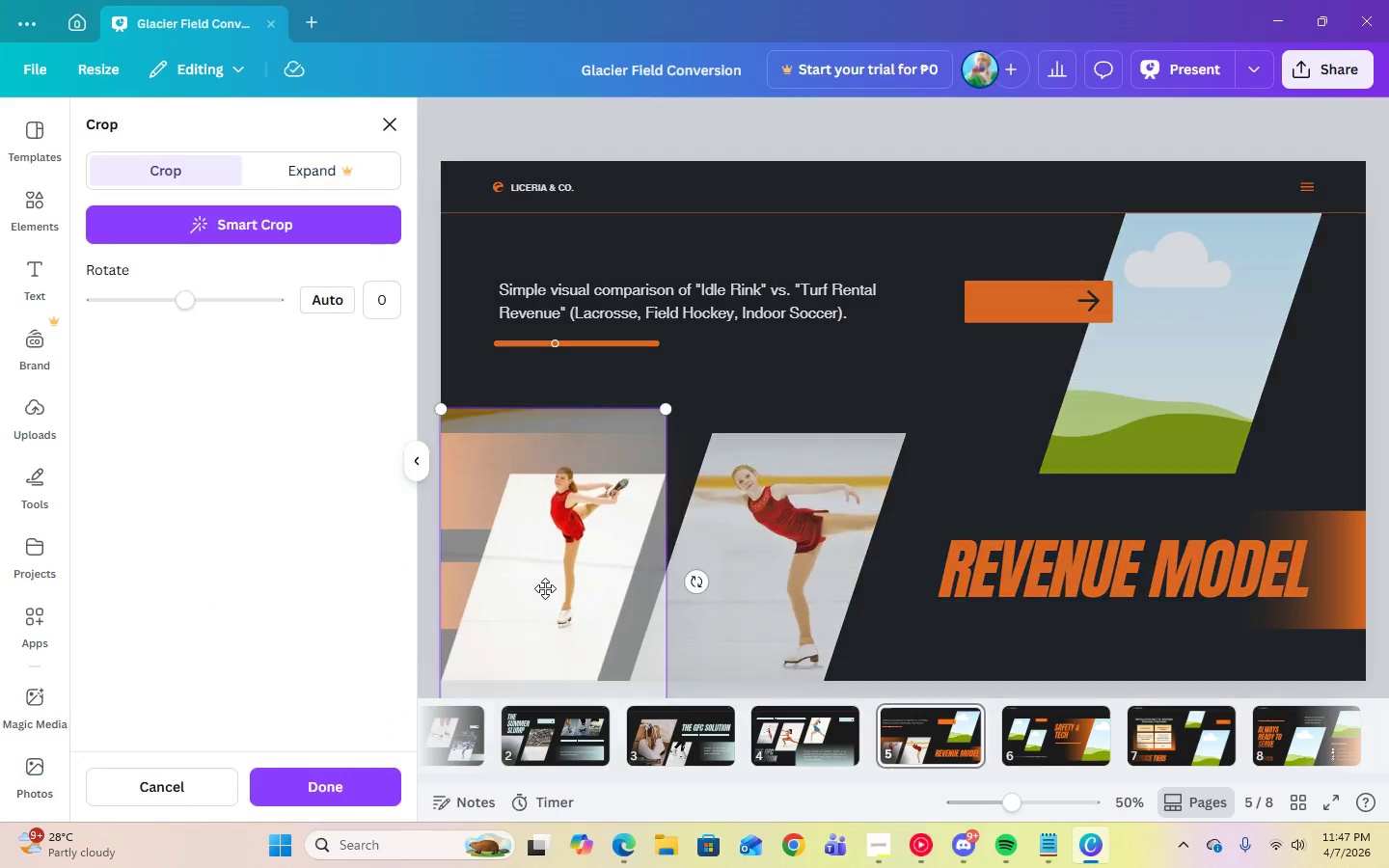 
left_click_drag(start_coordinate=[545, 588], to_coordinate=[538, 636])
 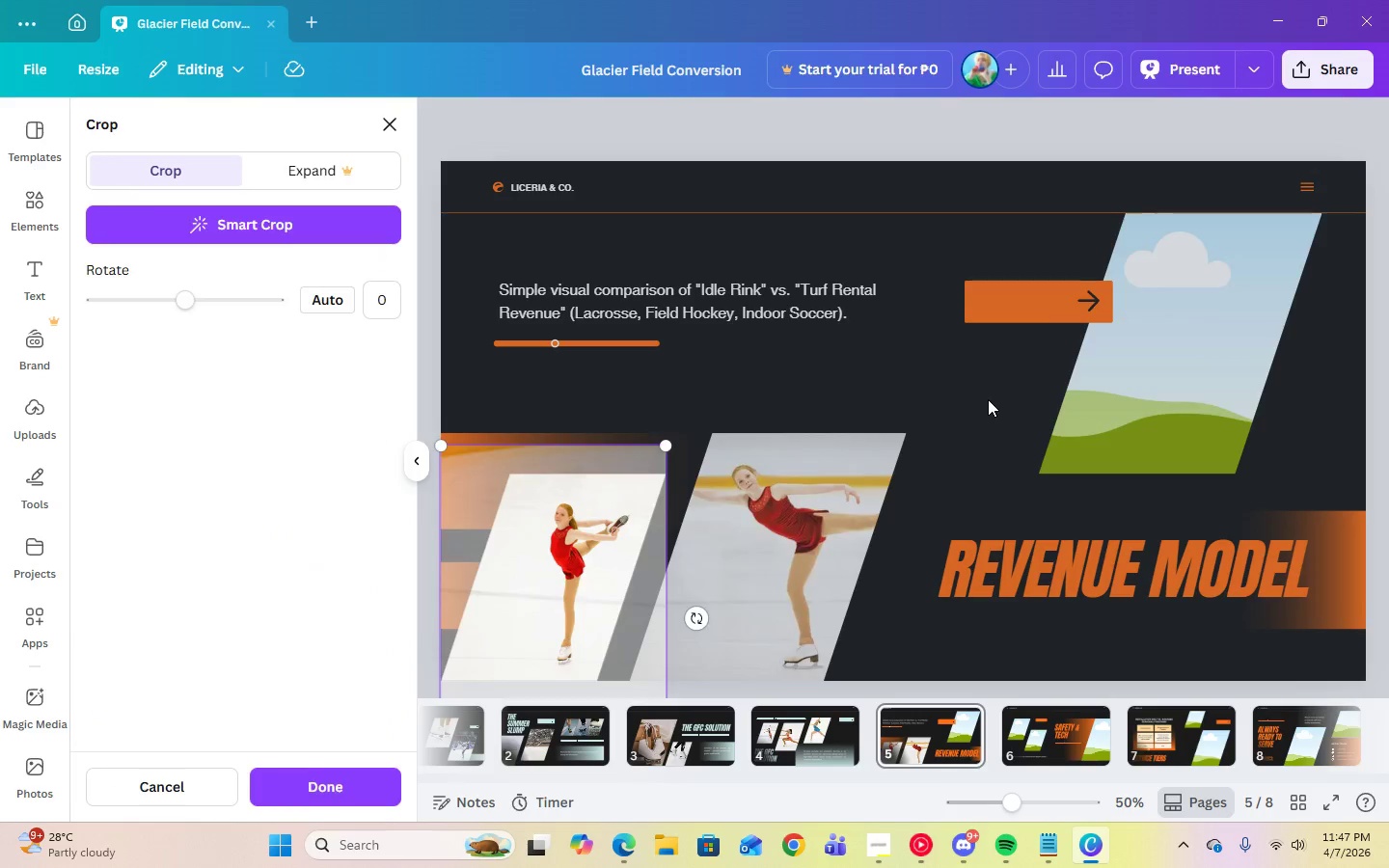 
left_click([988, 399])
 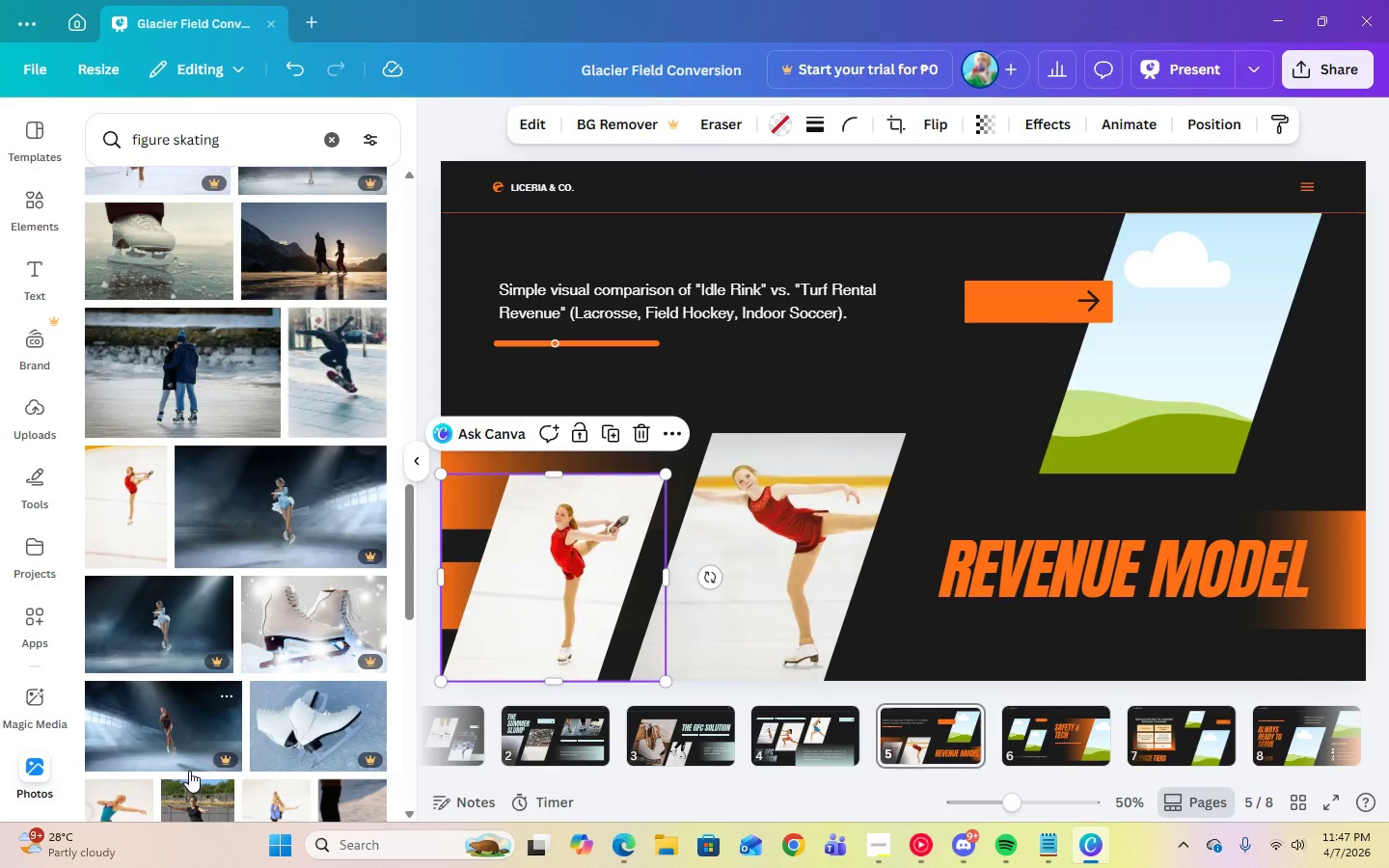 
scroll: coordinate [189, 771], scroll_direction: down, amount: 8.0
 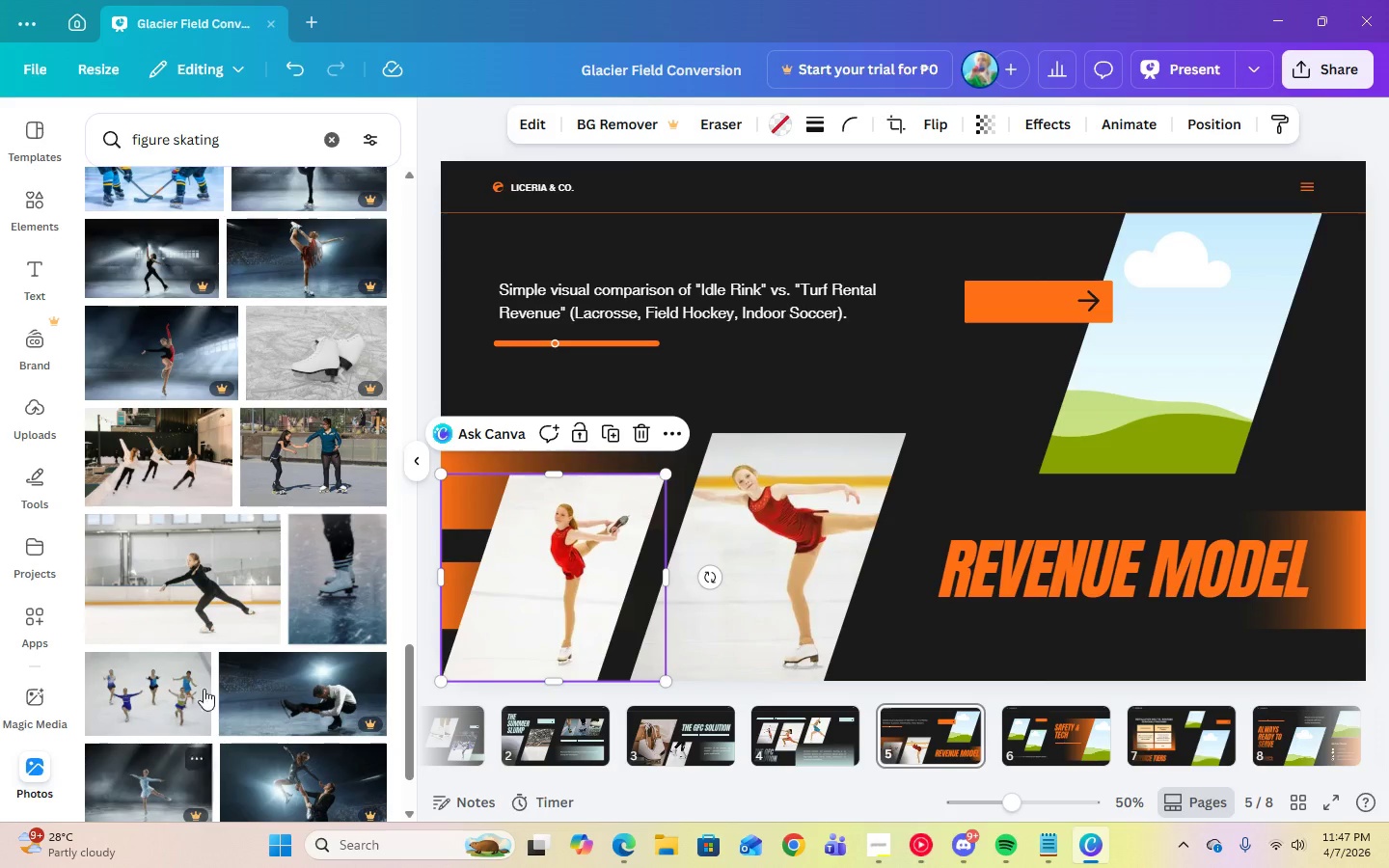 
left_click([212, 616])
 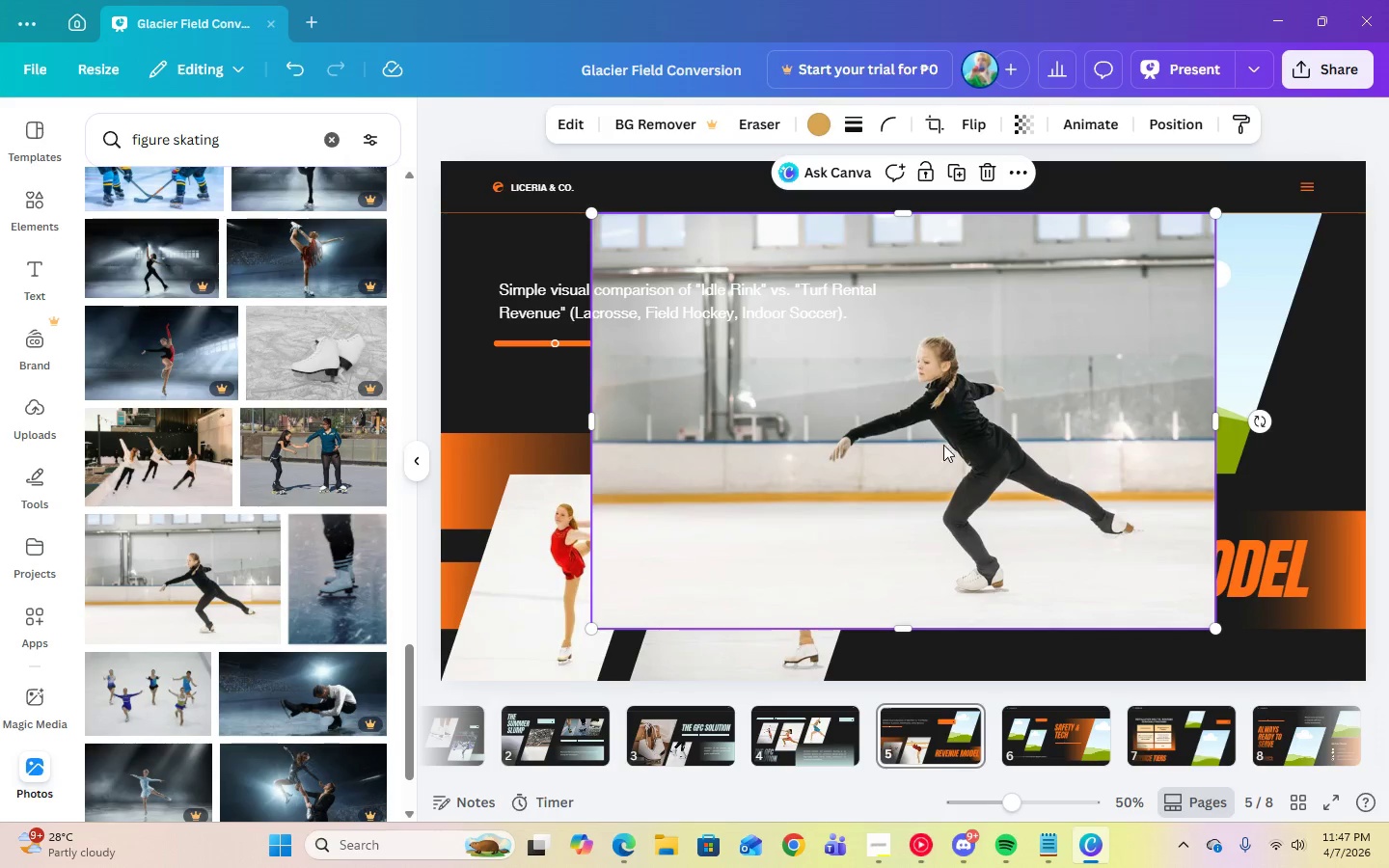 
left_click_drag(start_coordinate=[961, 445], to_coordinate=[1148, 392])
 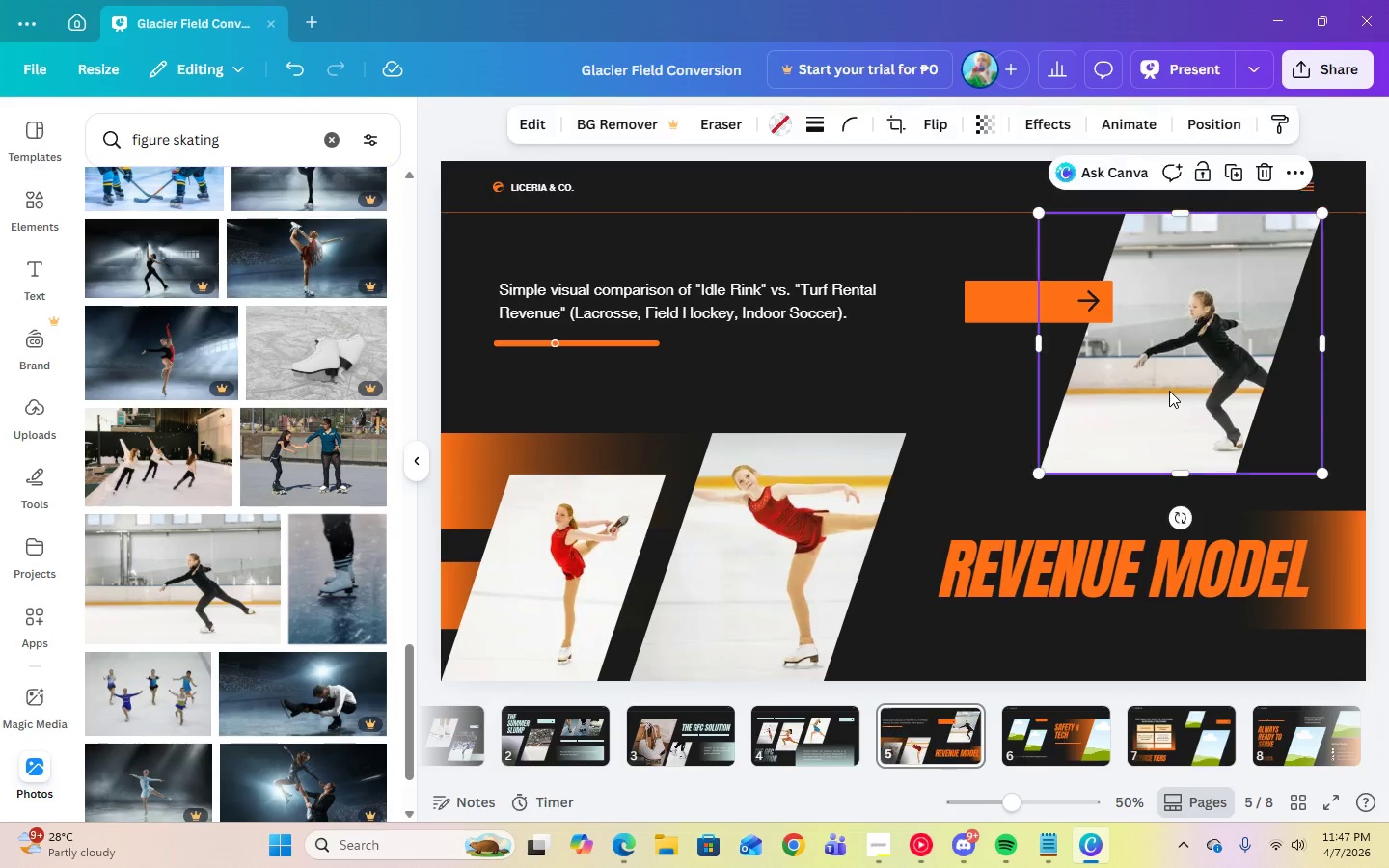 
double_click([1169, 391])
 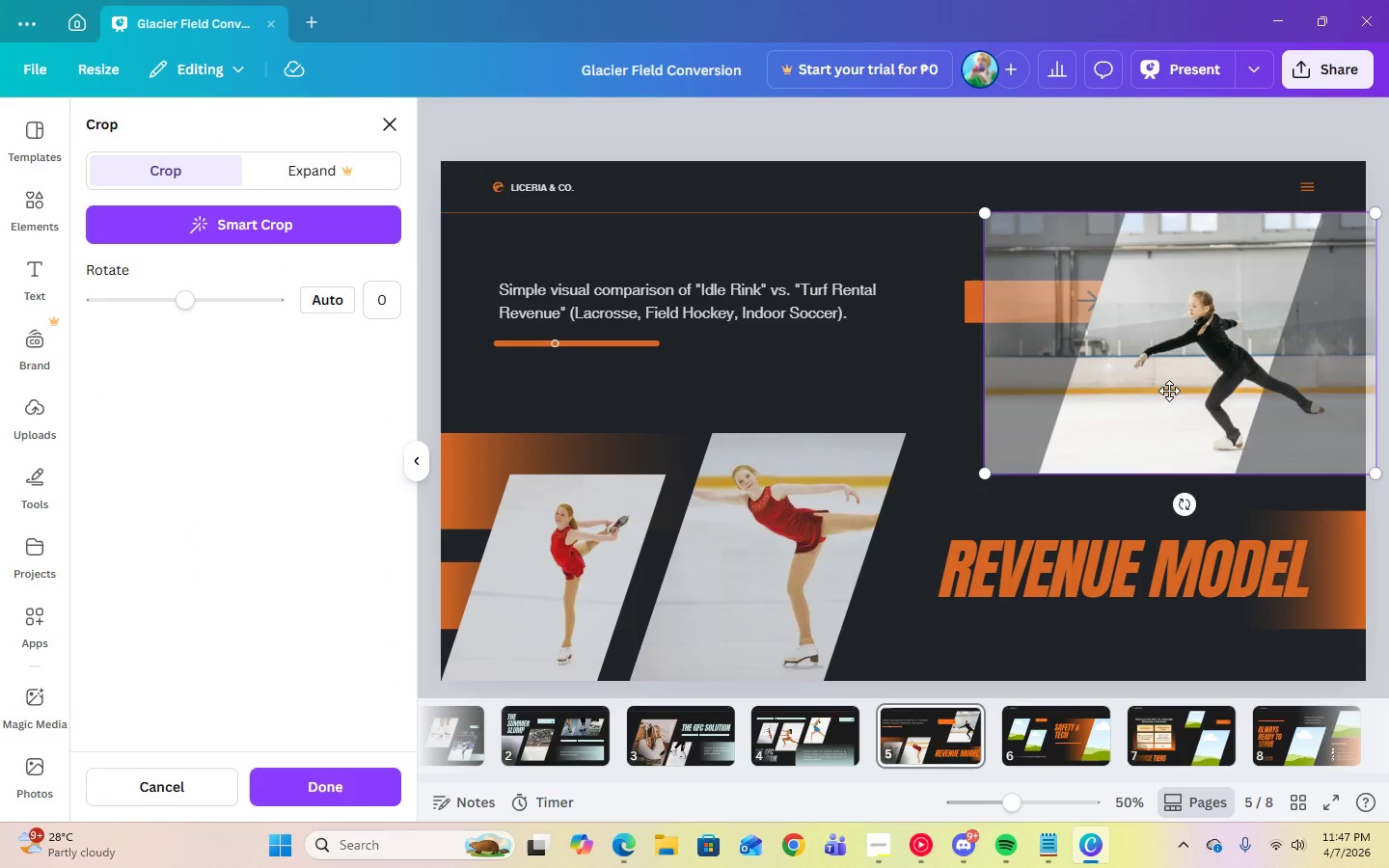 
left_click_drag(start_coordinate=[1169, 391], to_coordinate=[1110, 390])
 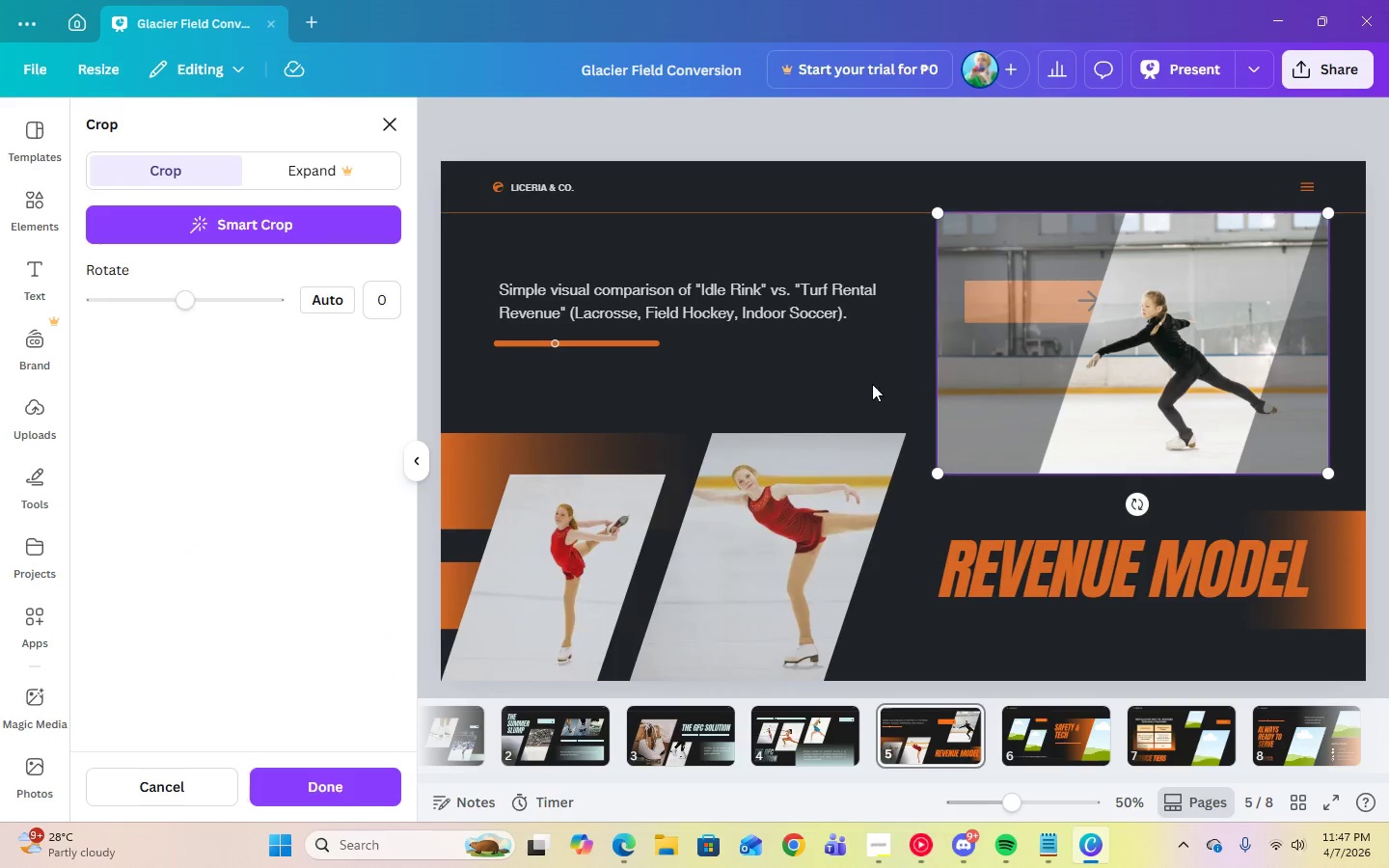 
left_click([870, 382])
 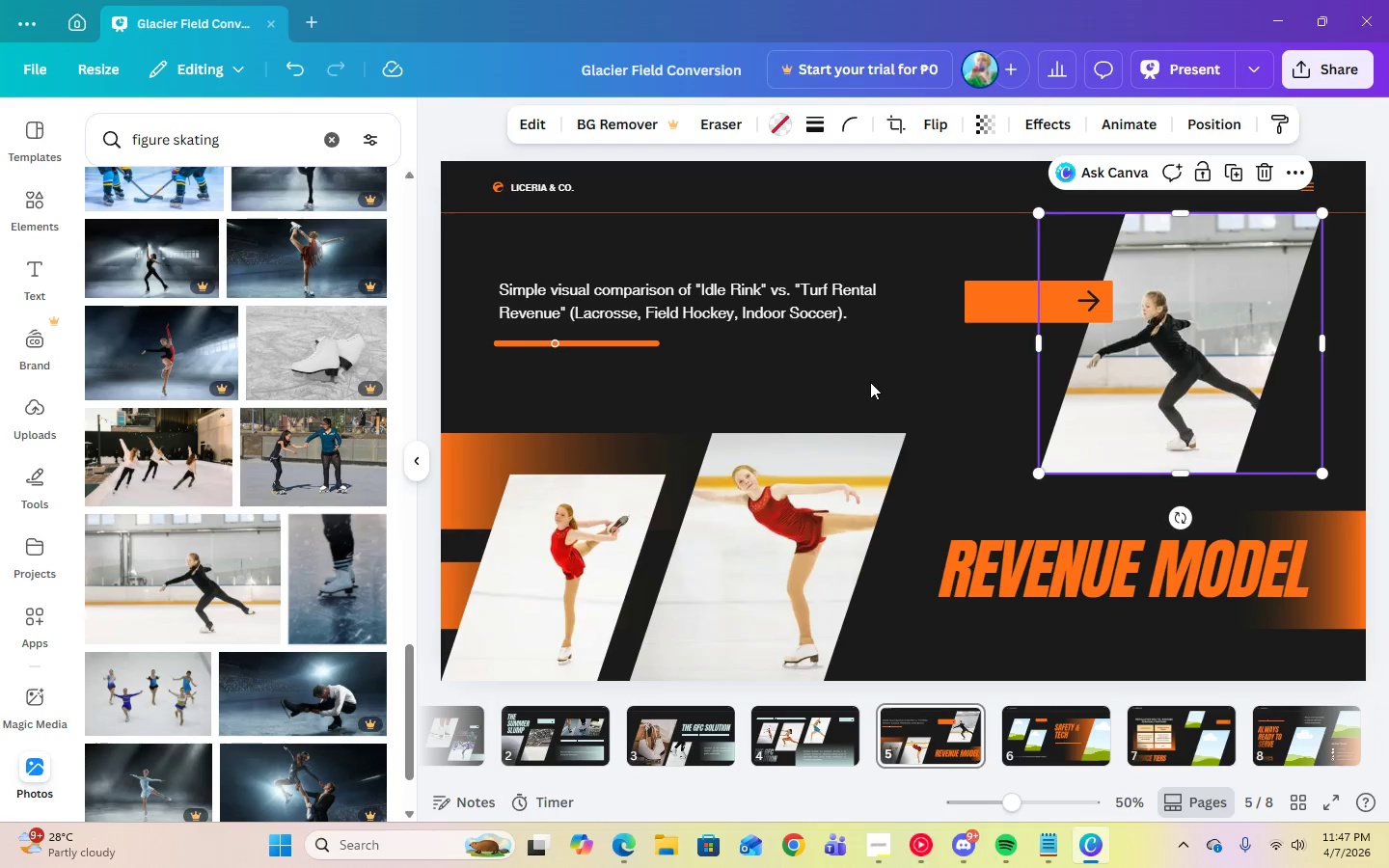 
left_click([870, 382])
 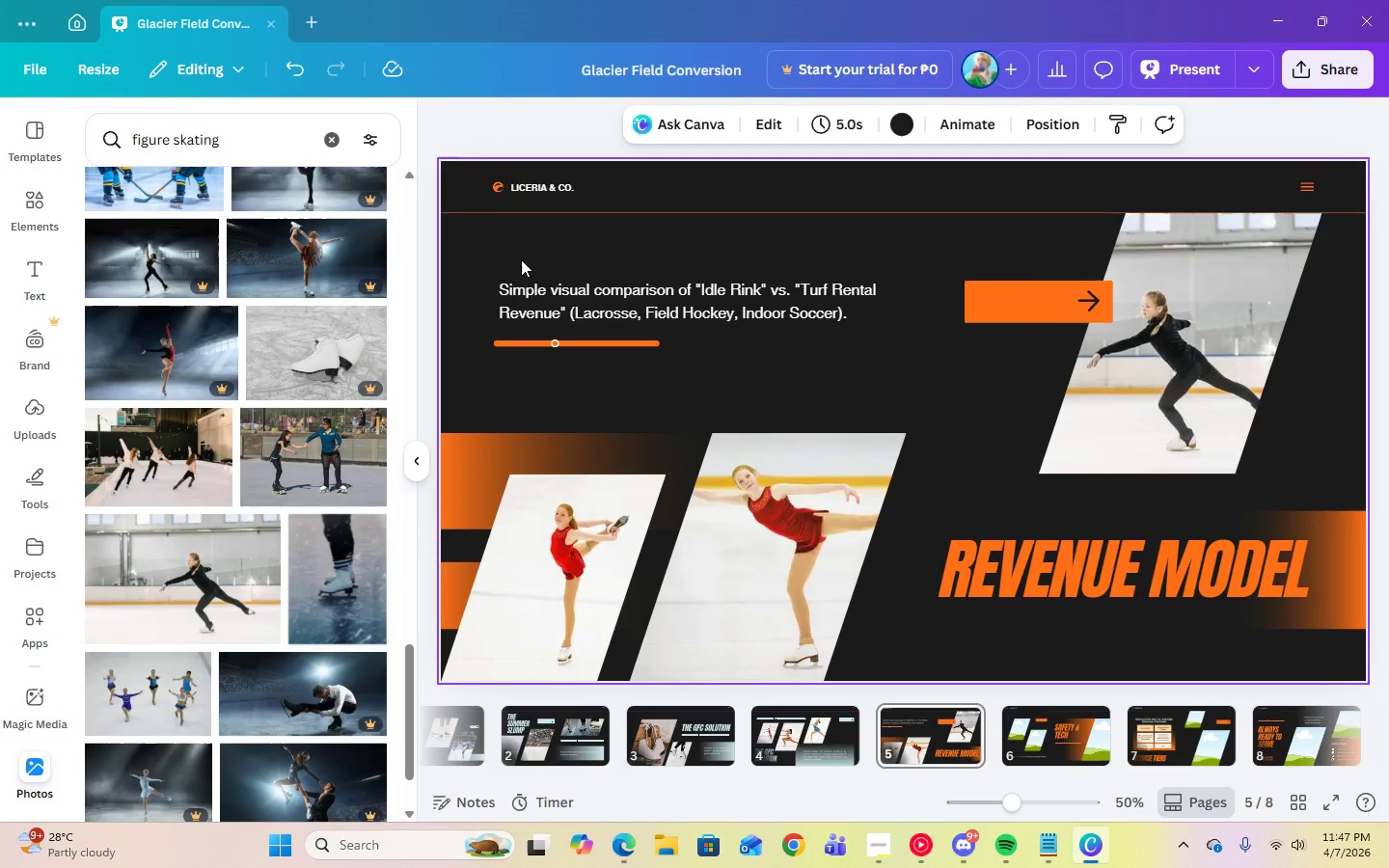 
left_click([535, 292])
 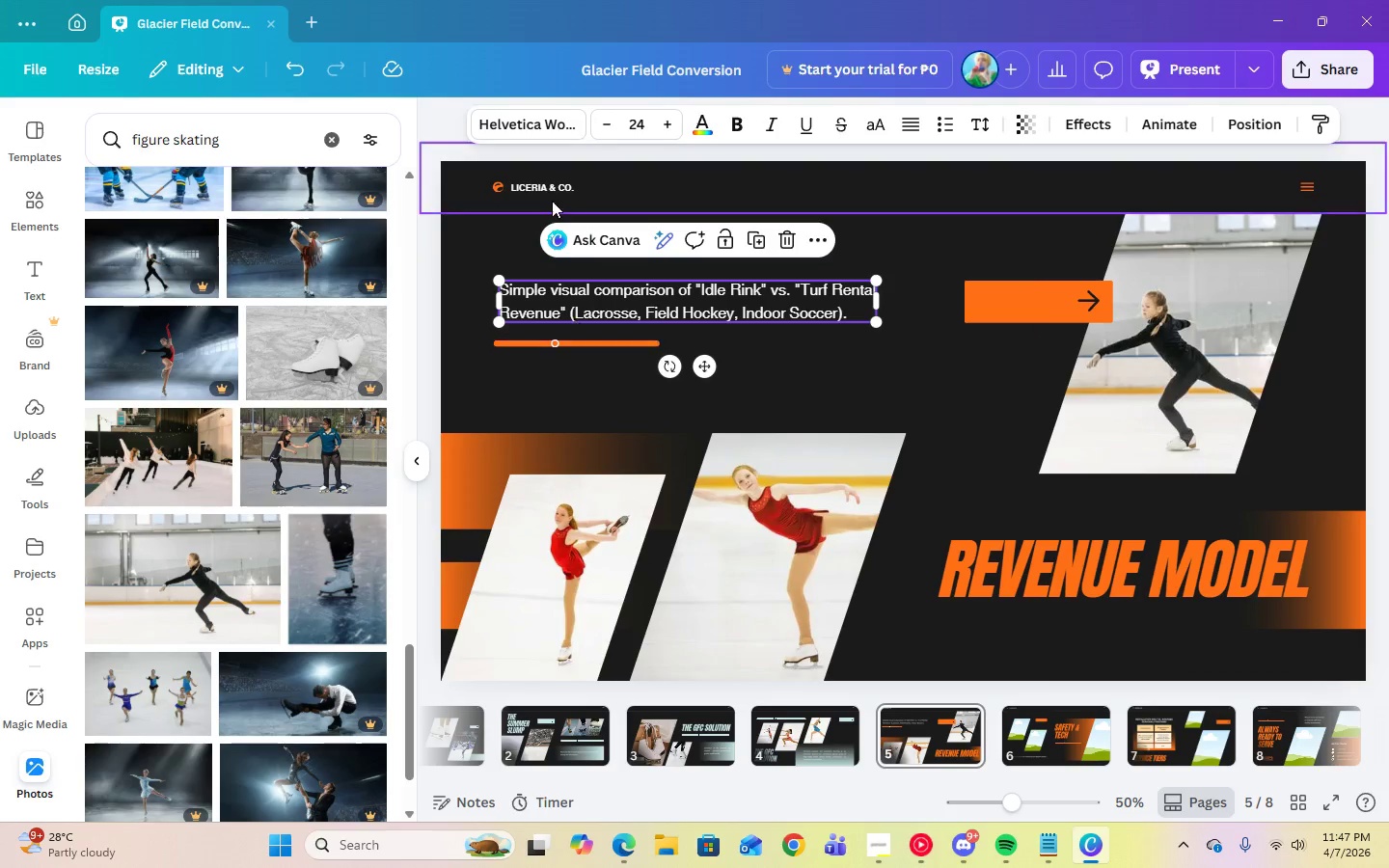 
left_click([549, 187])
 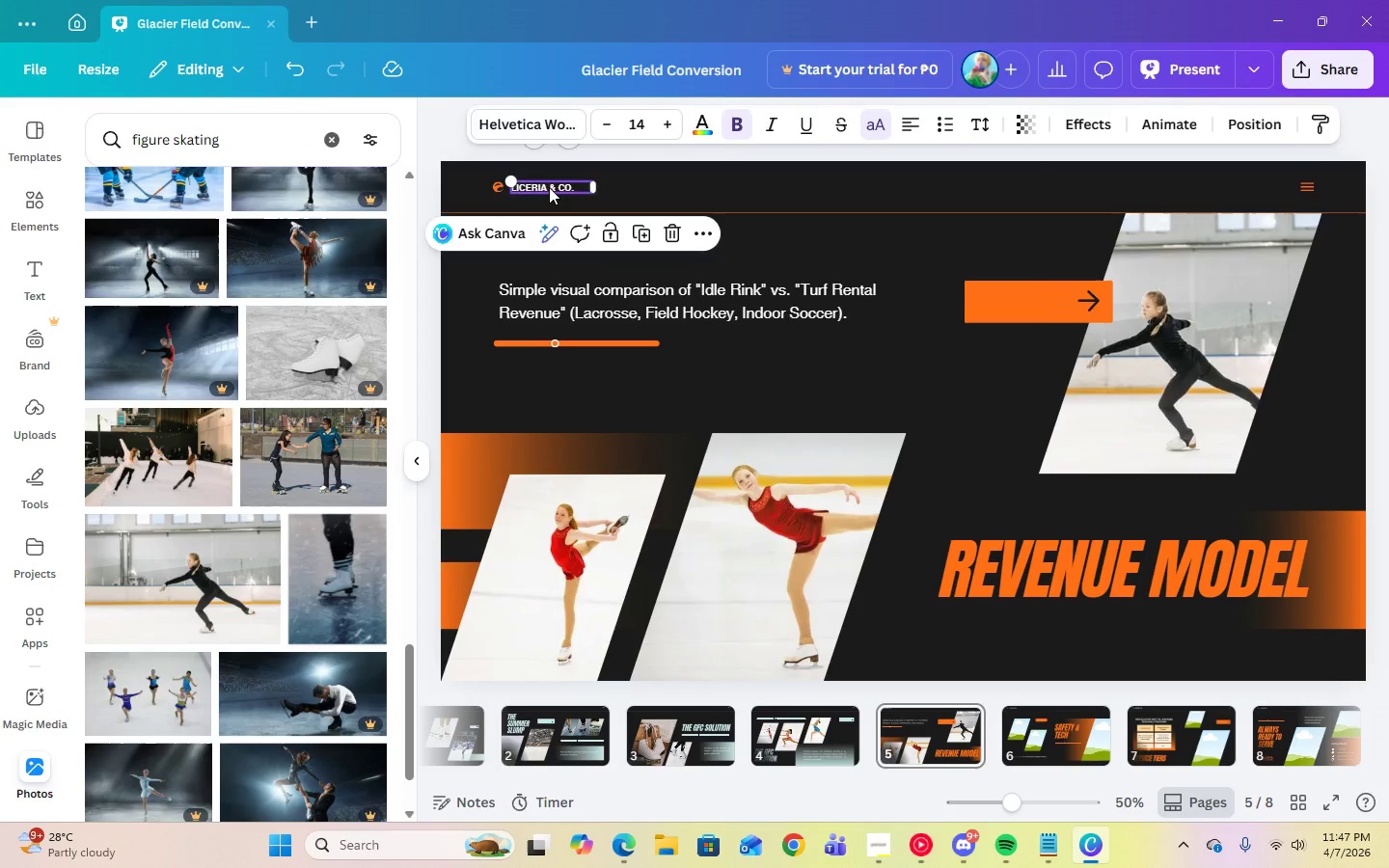 
key(Delete)
 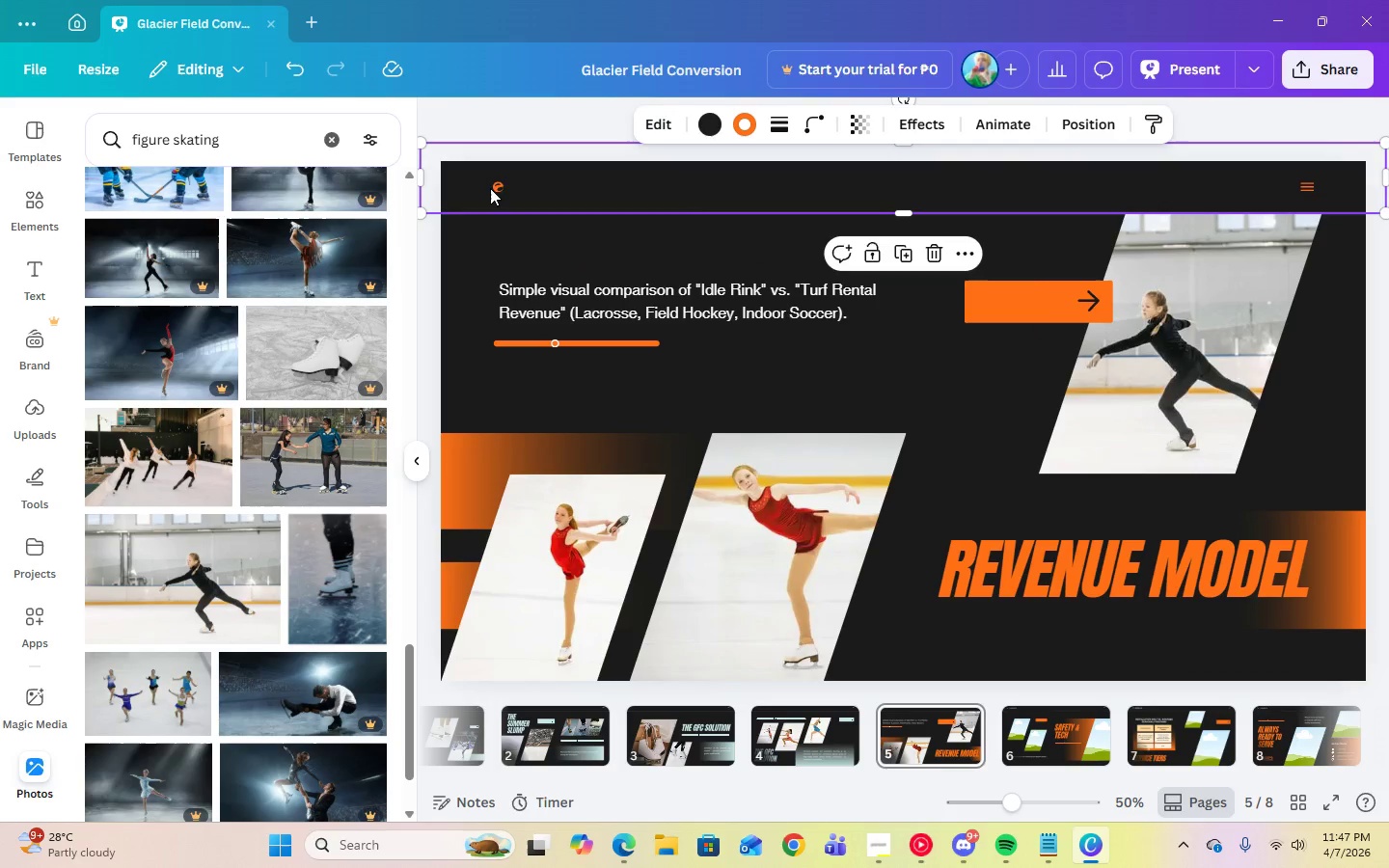 
double_click([496, 188])
 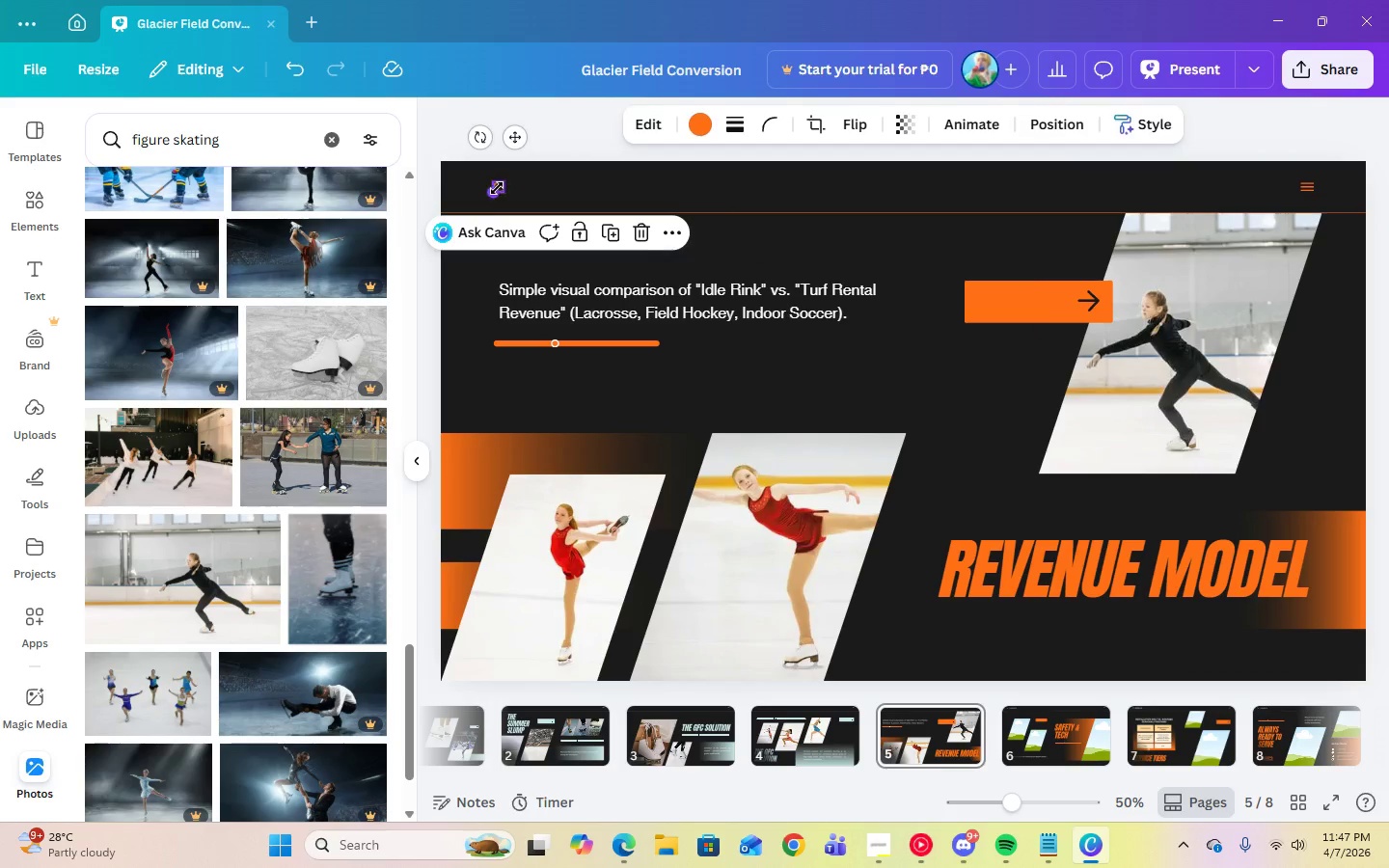 
key(Delete)
 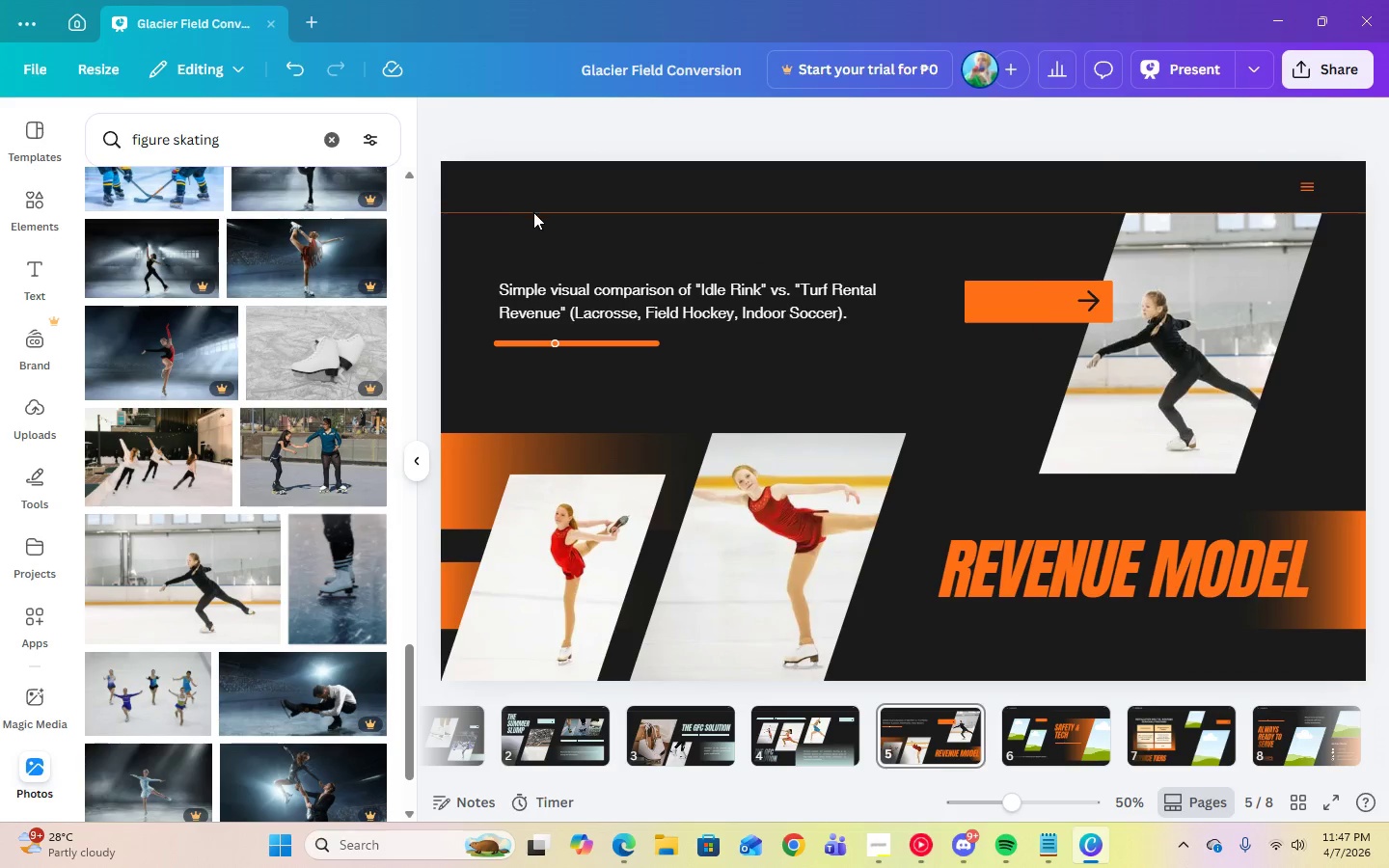 
left_click([533, 212])
 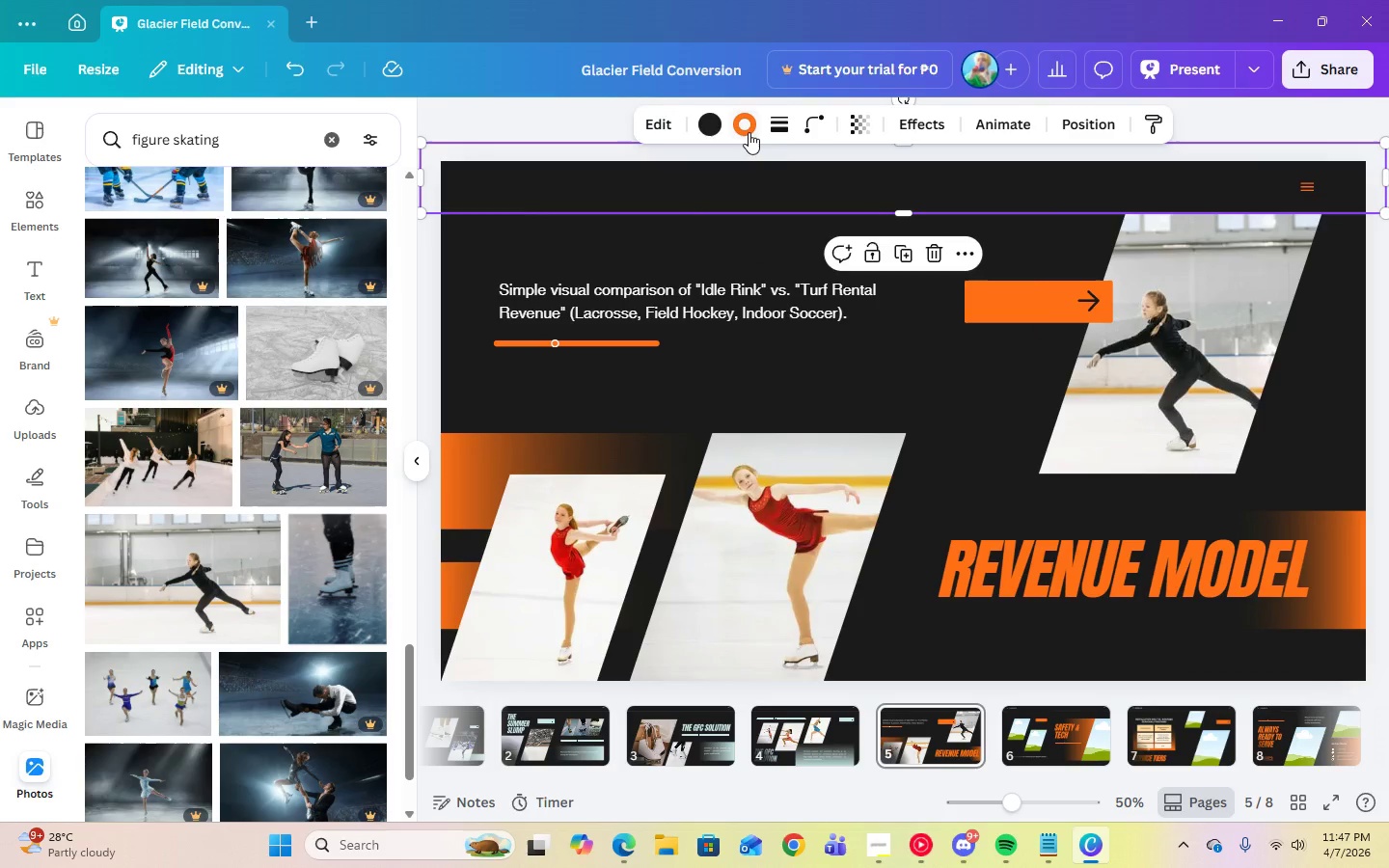 
left_click([749, 132])
 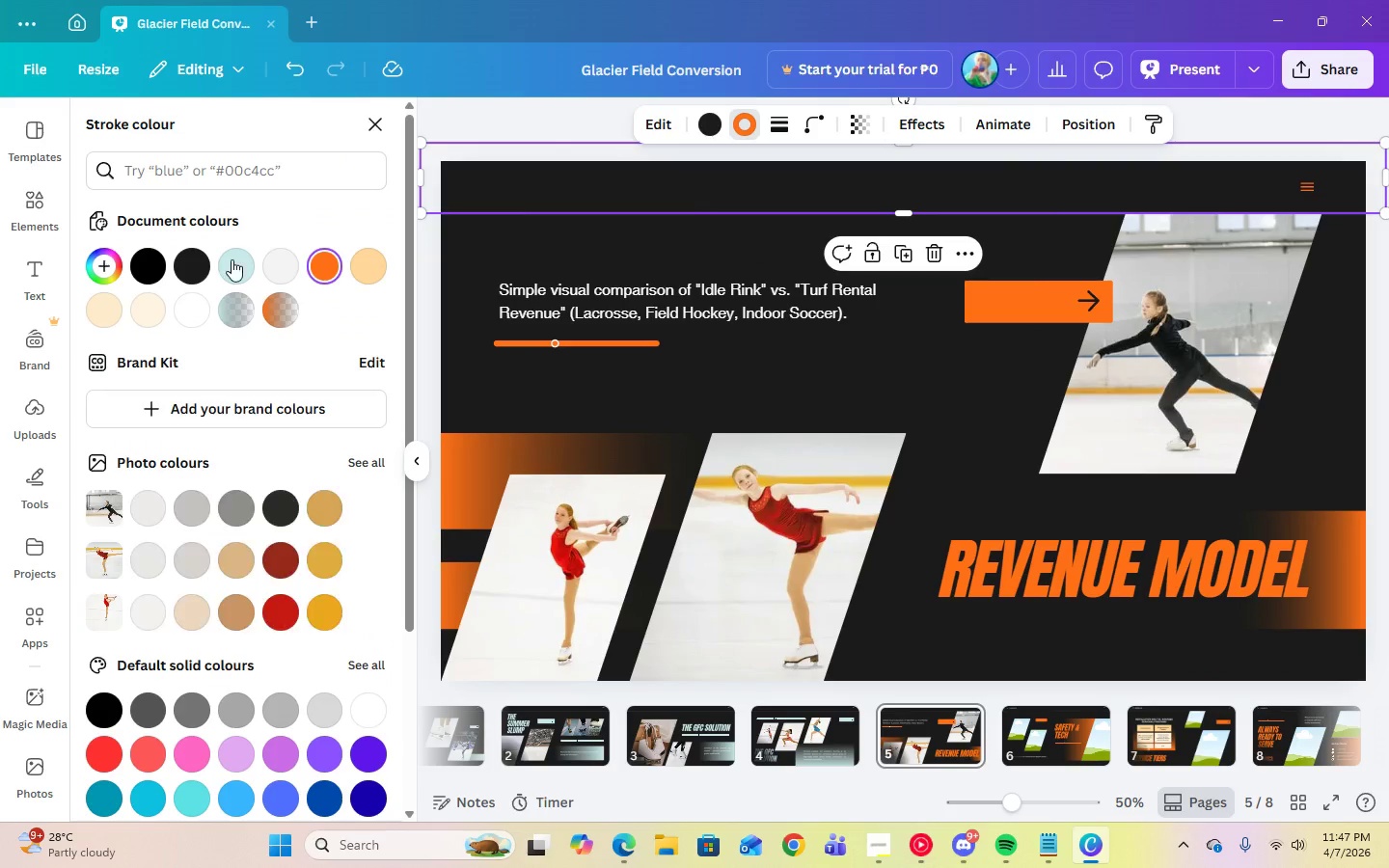 
left_click([232, 263])
 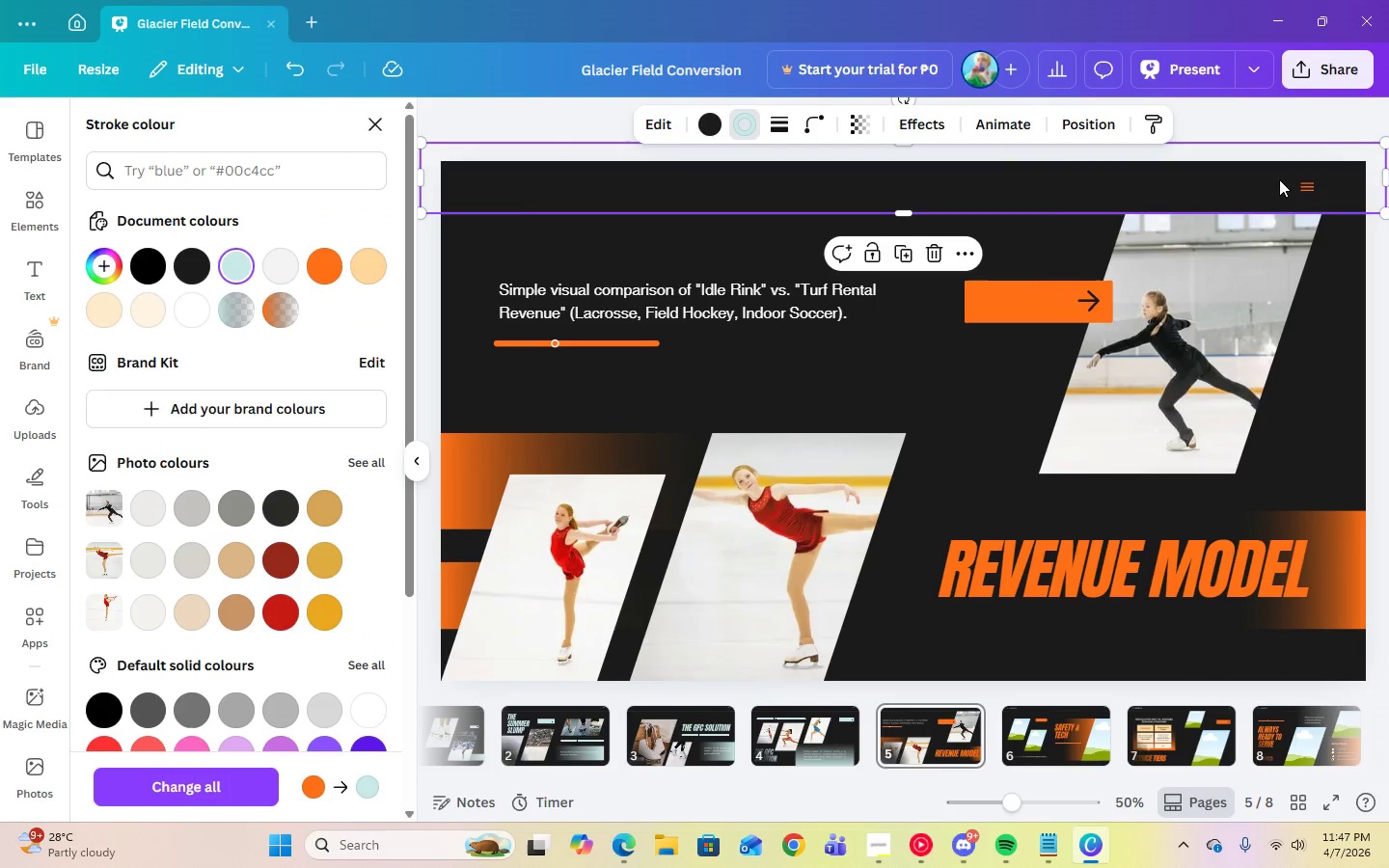 
left_click([1302, 187])
 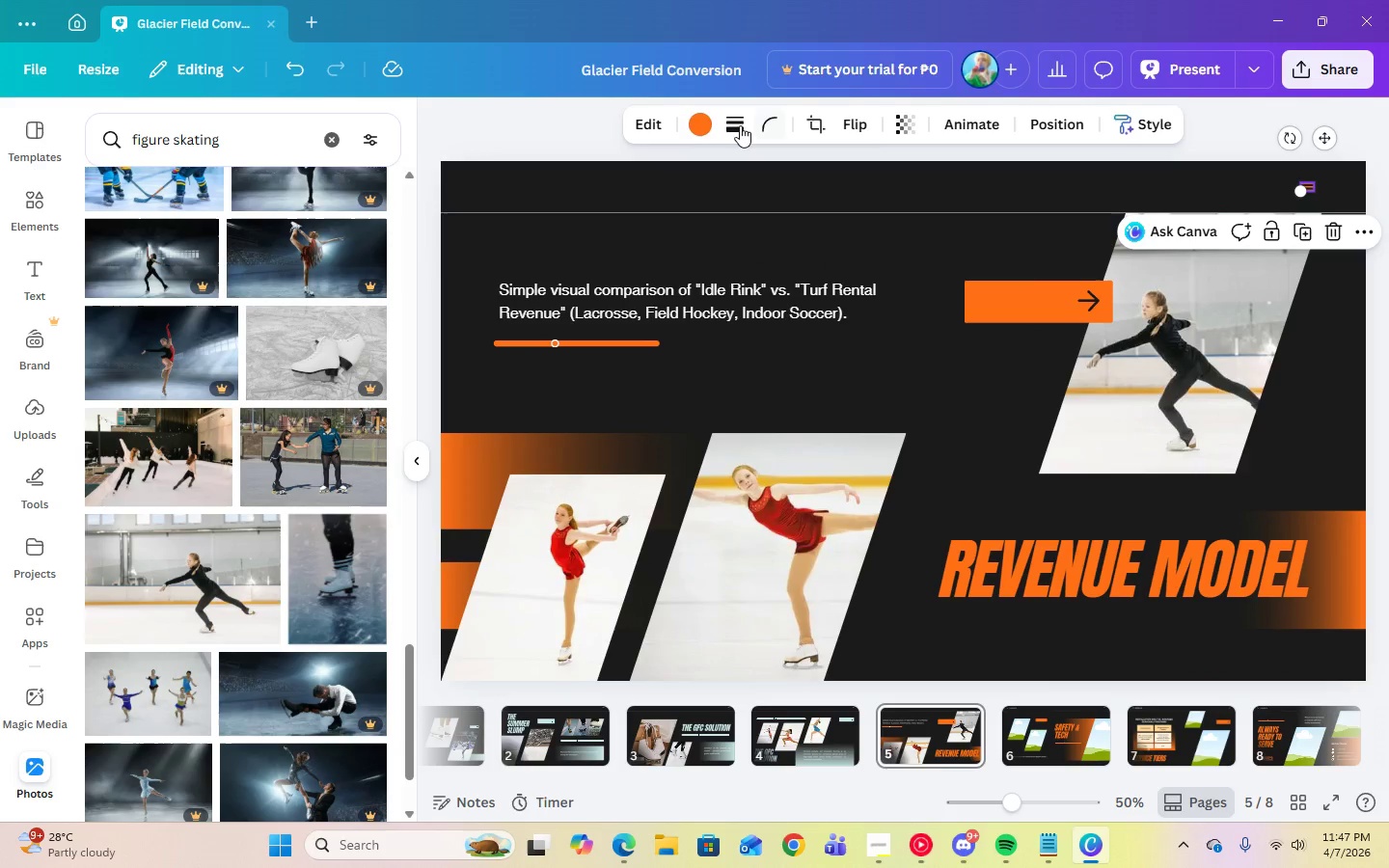 
left_click([710, 127])
 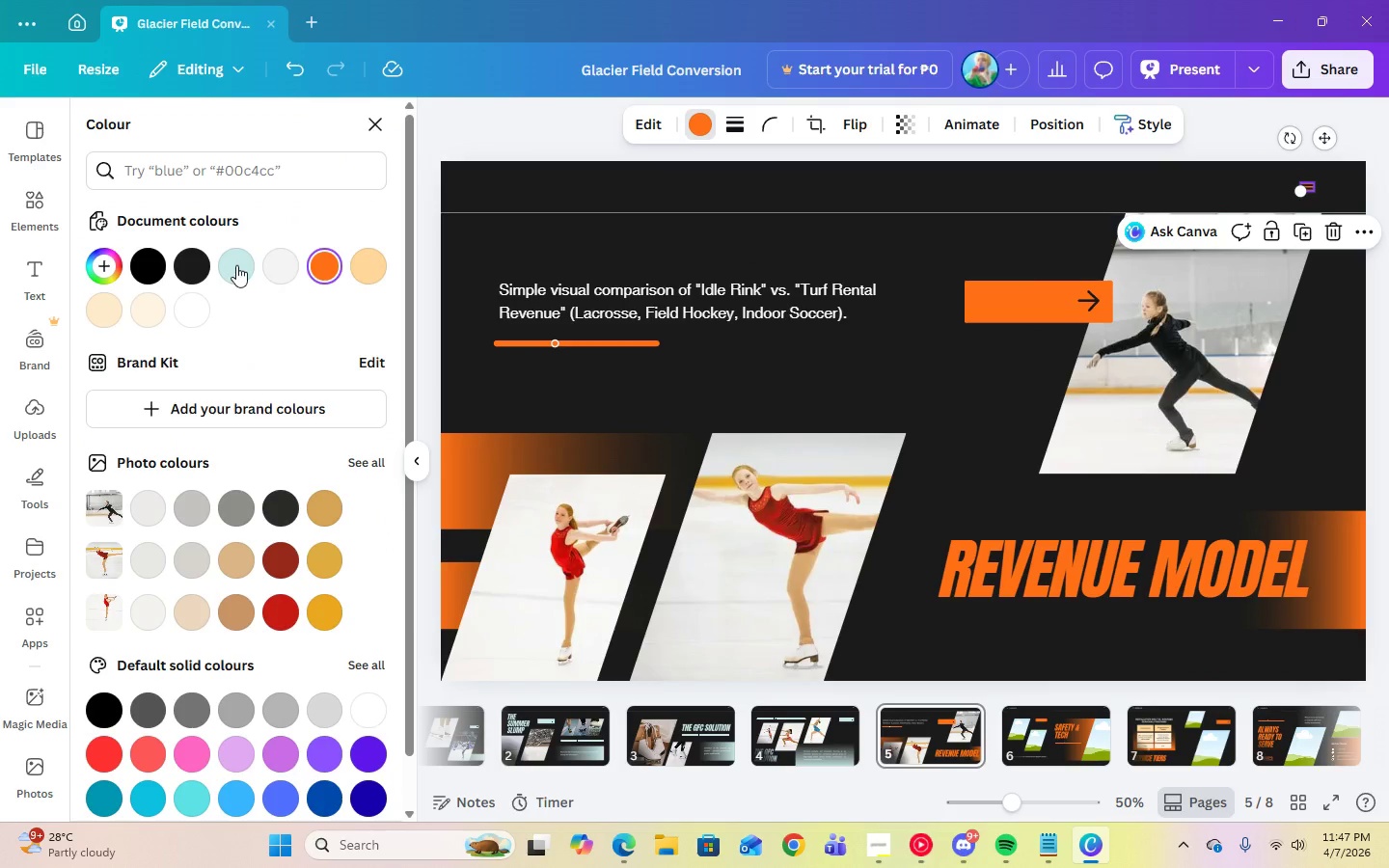 
left_click([236, 265])
 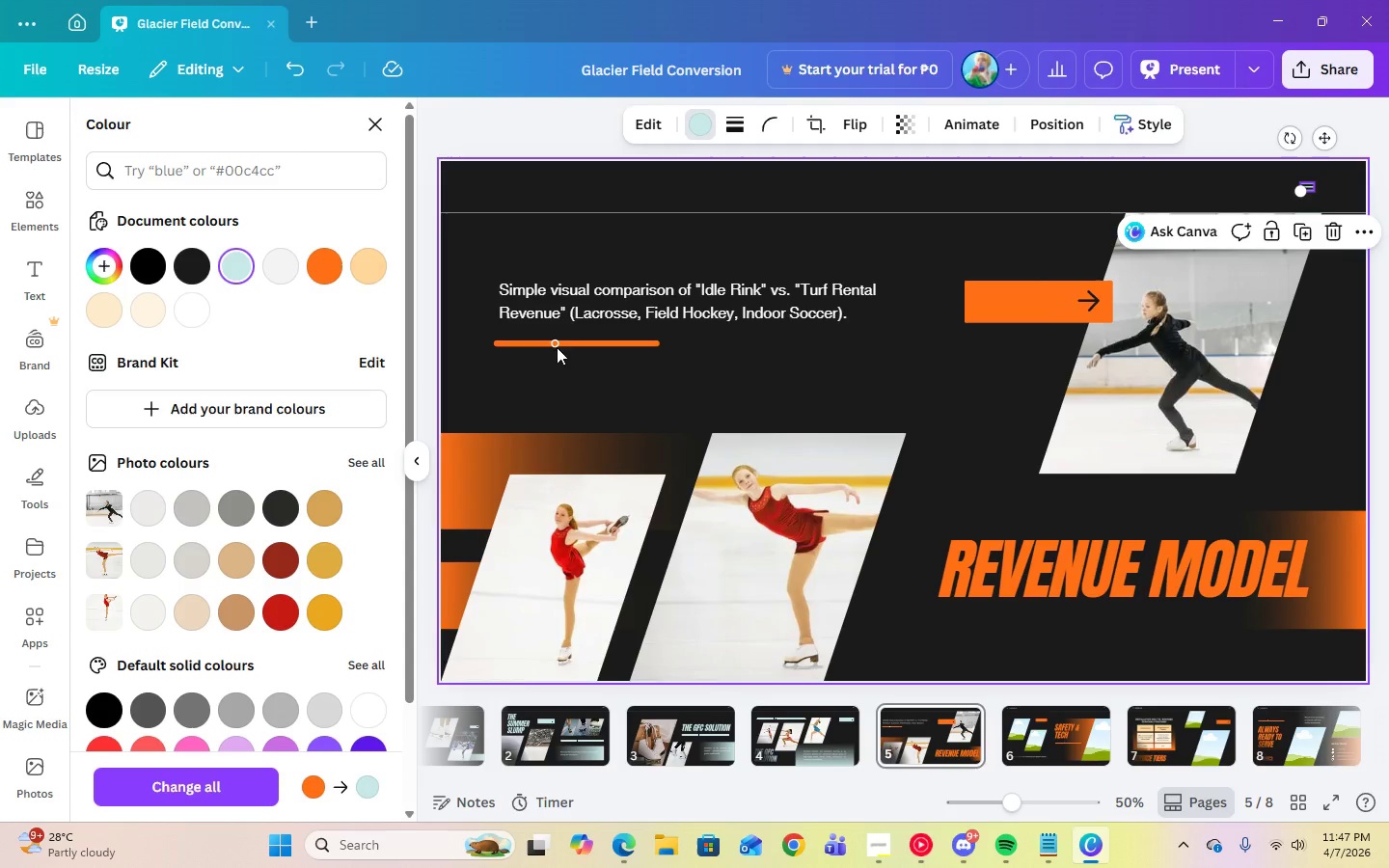 
left_click([552, 343])
 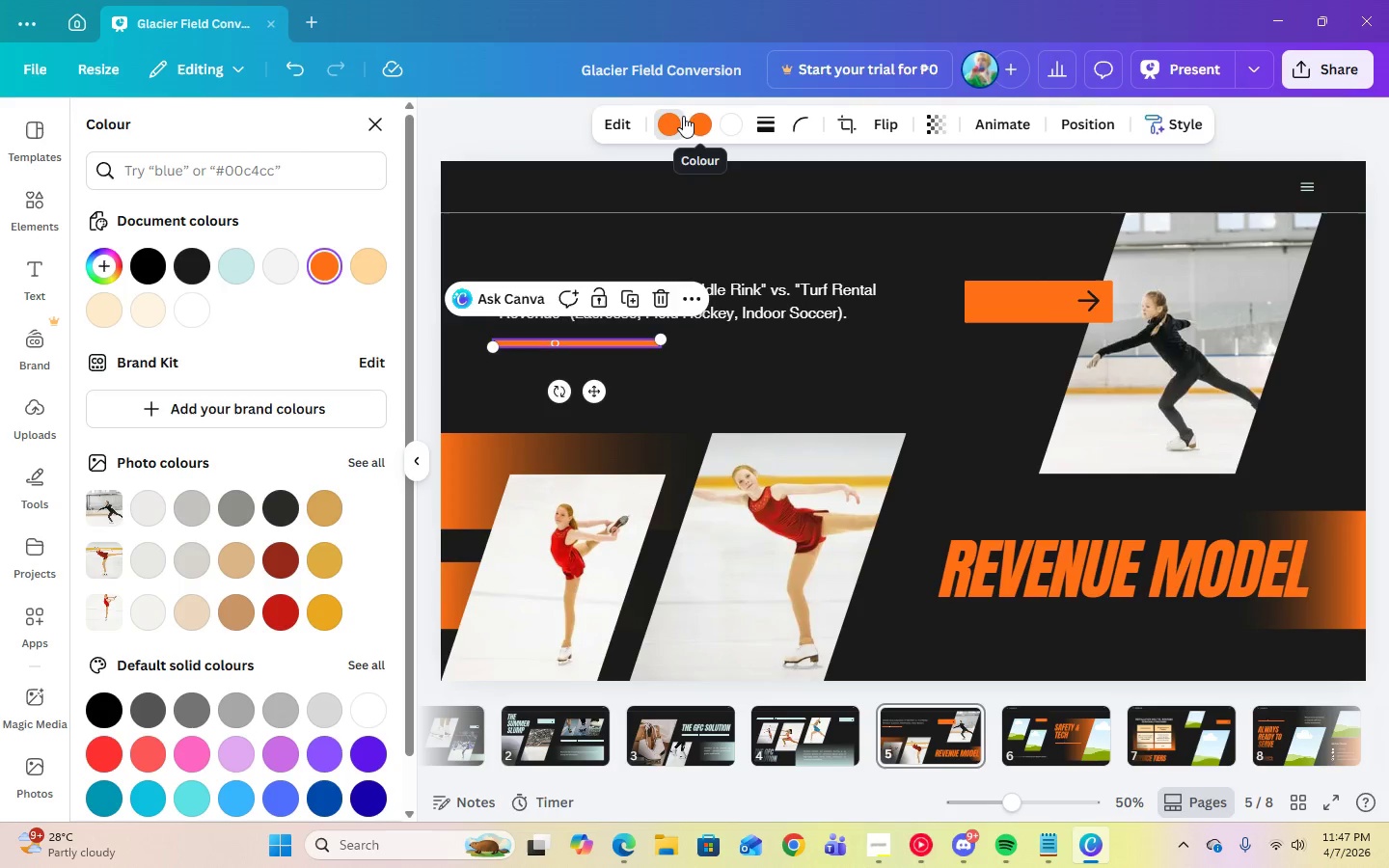 
left_click([671, 120])
 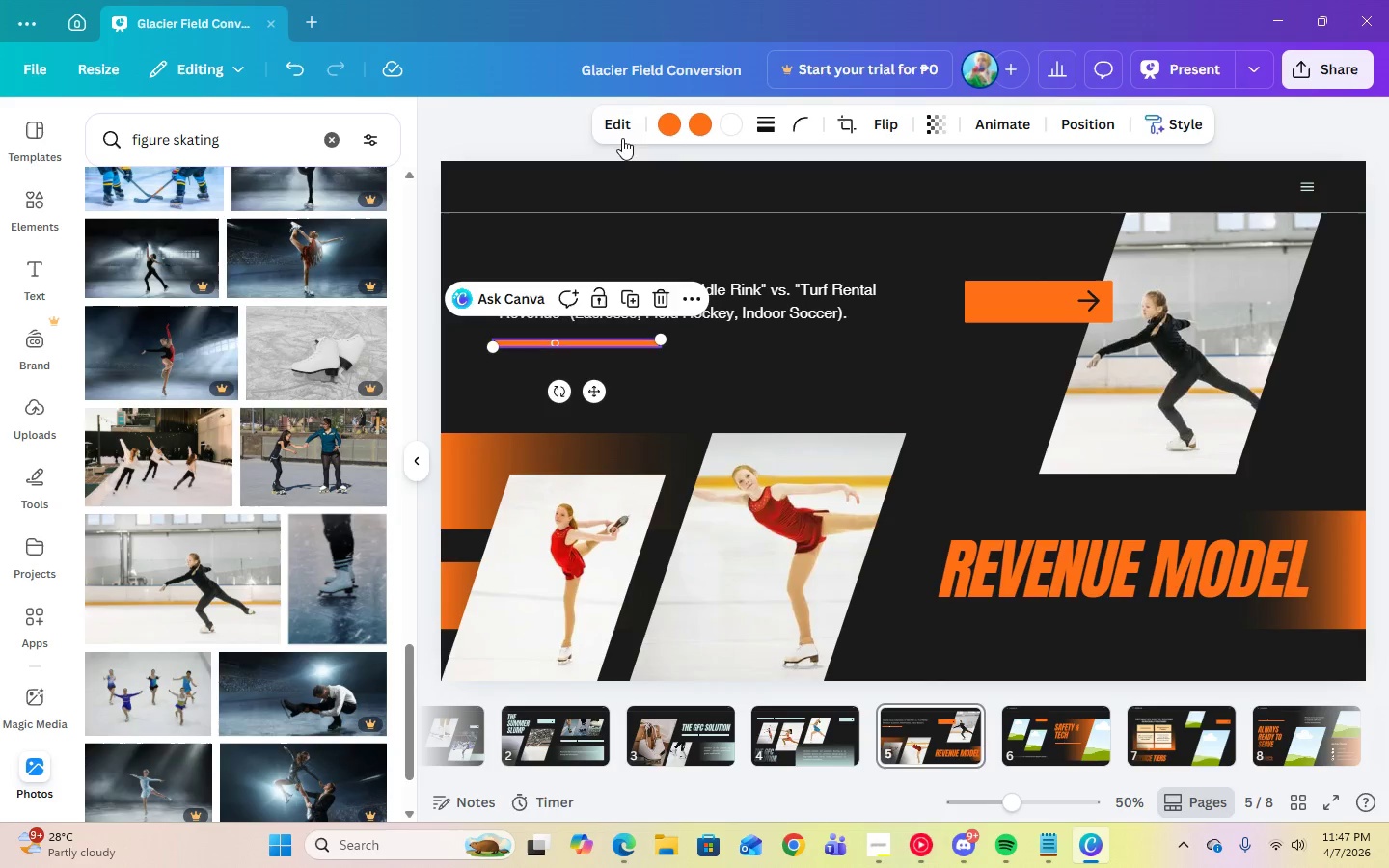 
left_click([668, 126])
 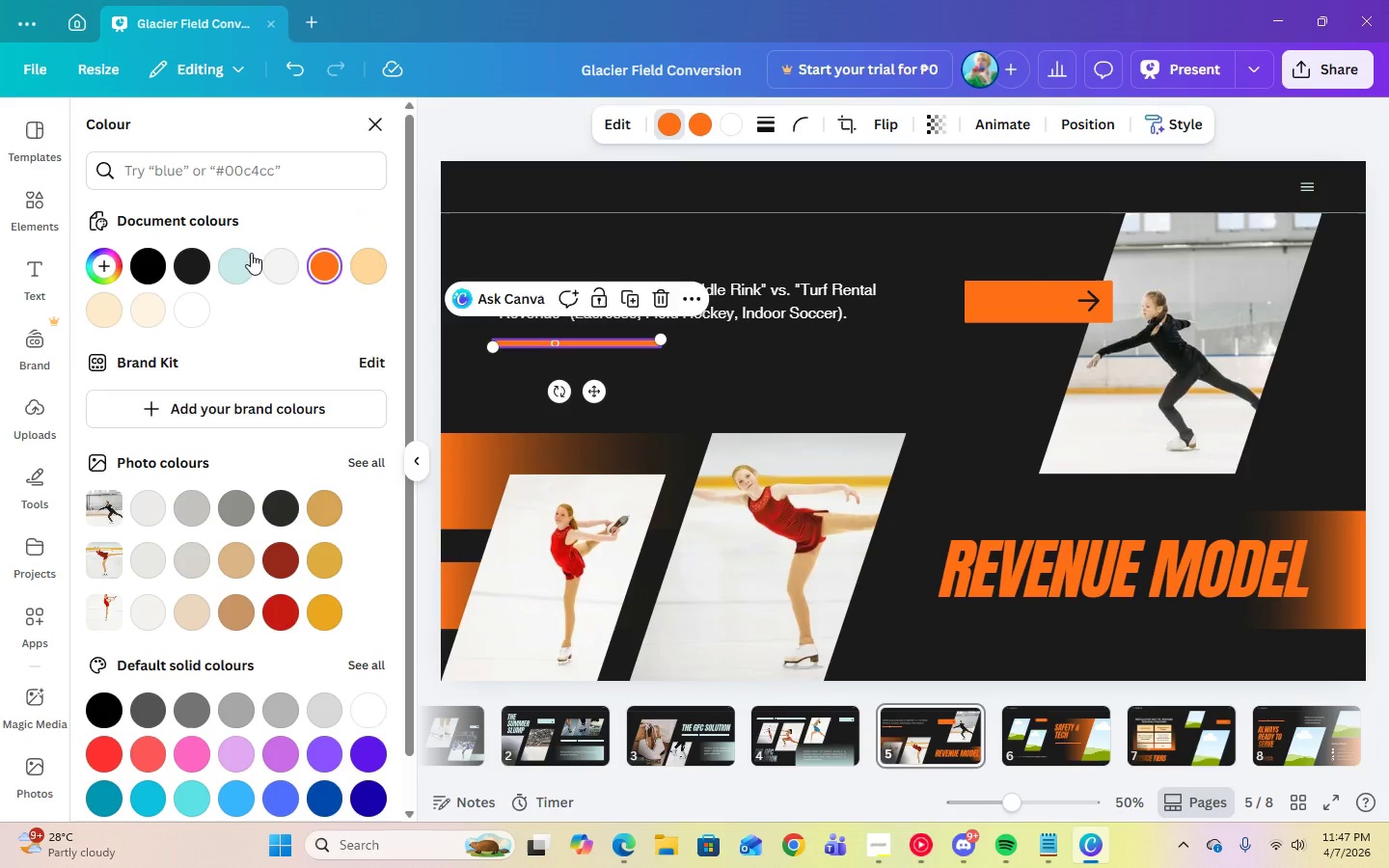 
left_click([242, 262])
 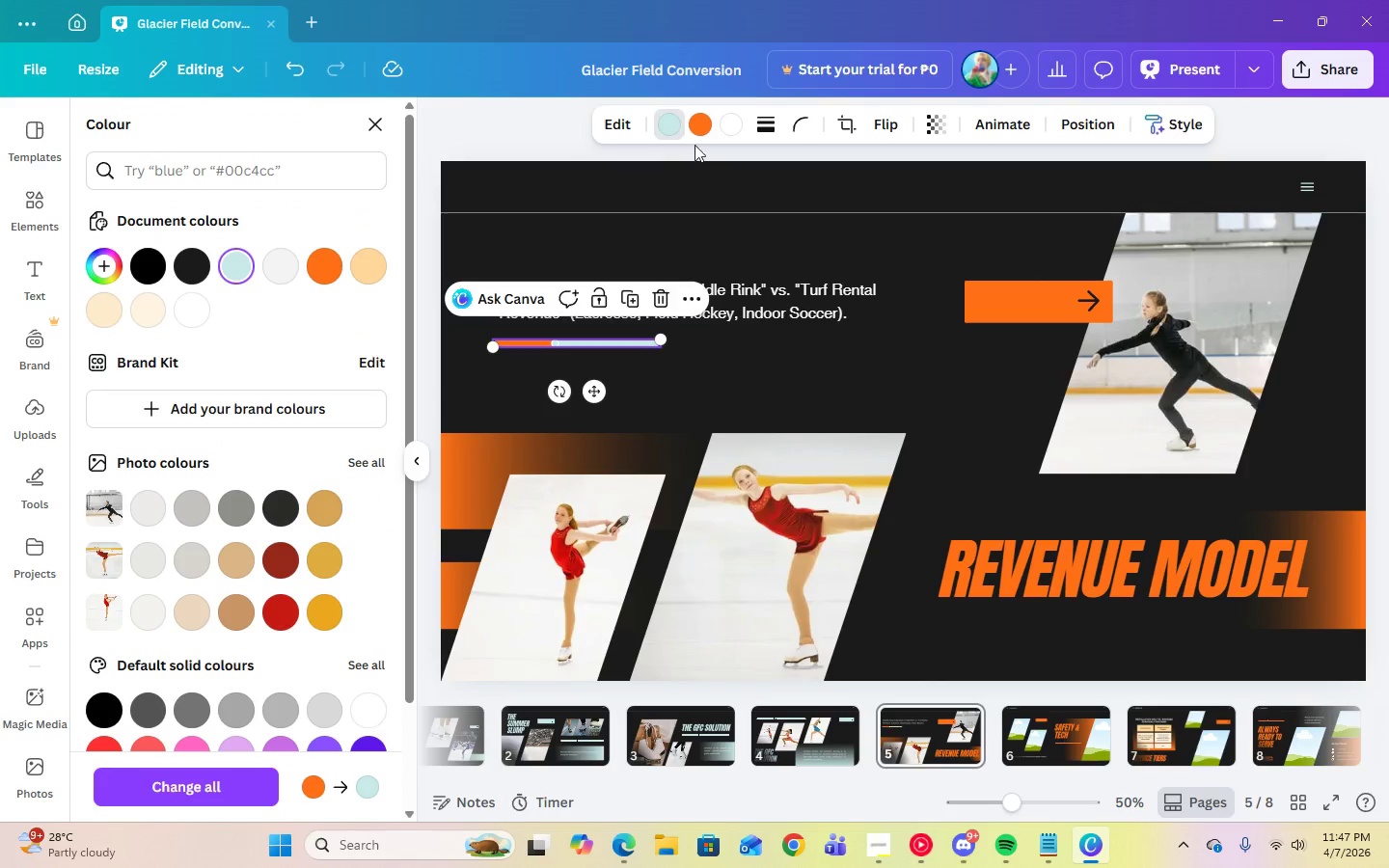 
left_click([697, 125])
 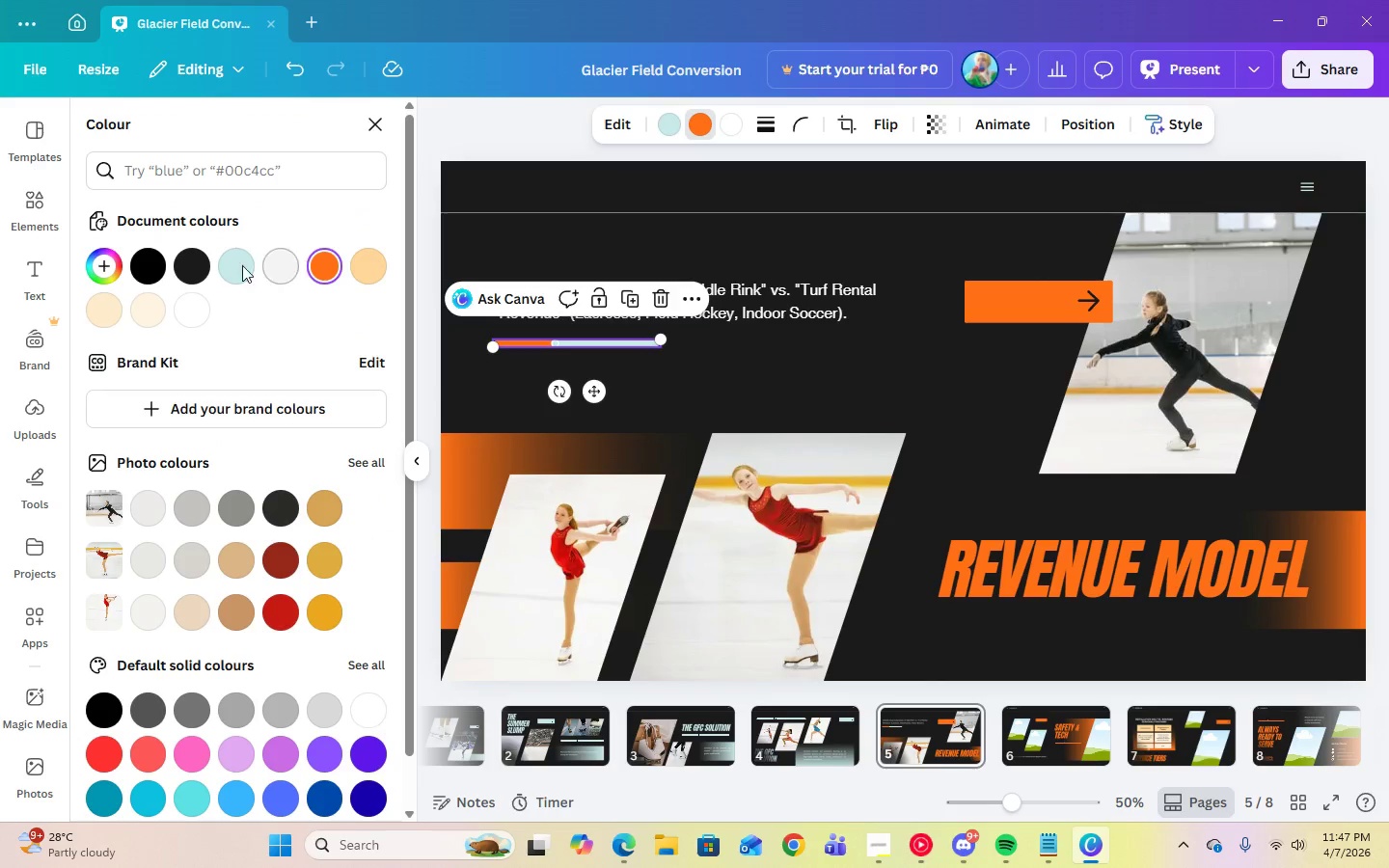 
left_click([228, 268])
 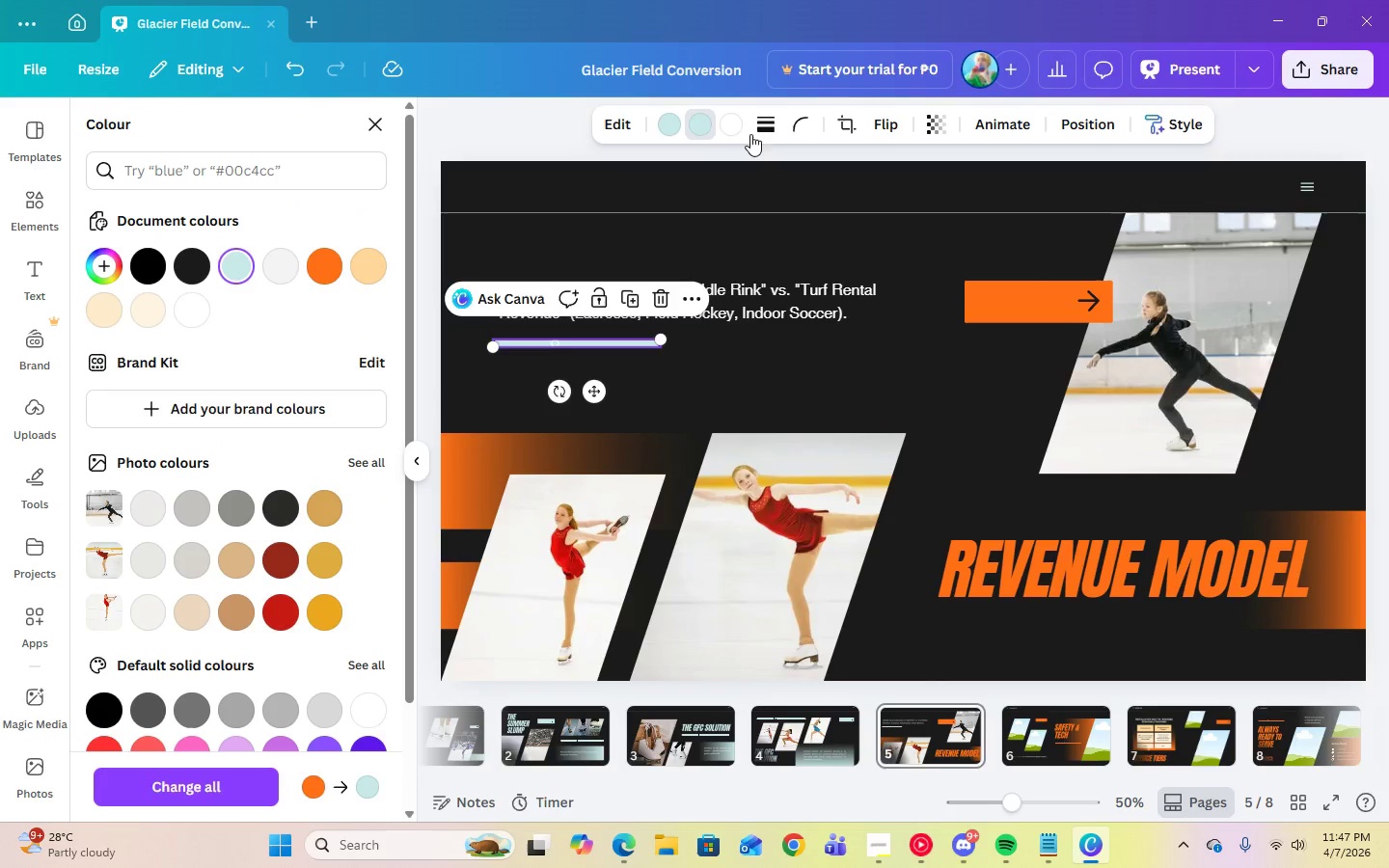 
left_click([727, 126])
 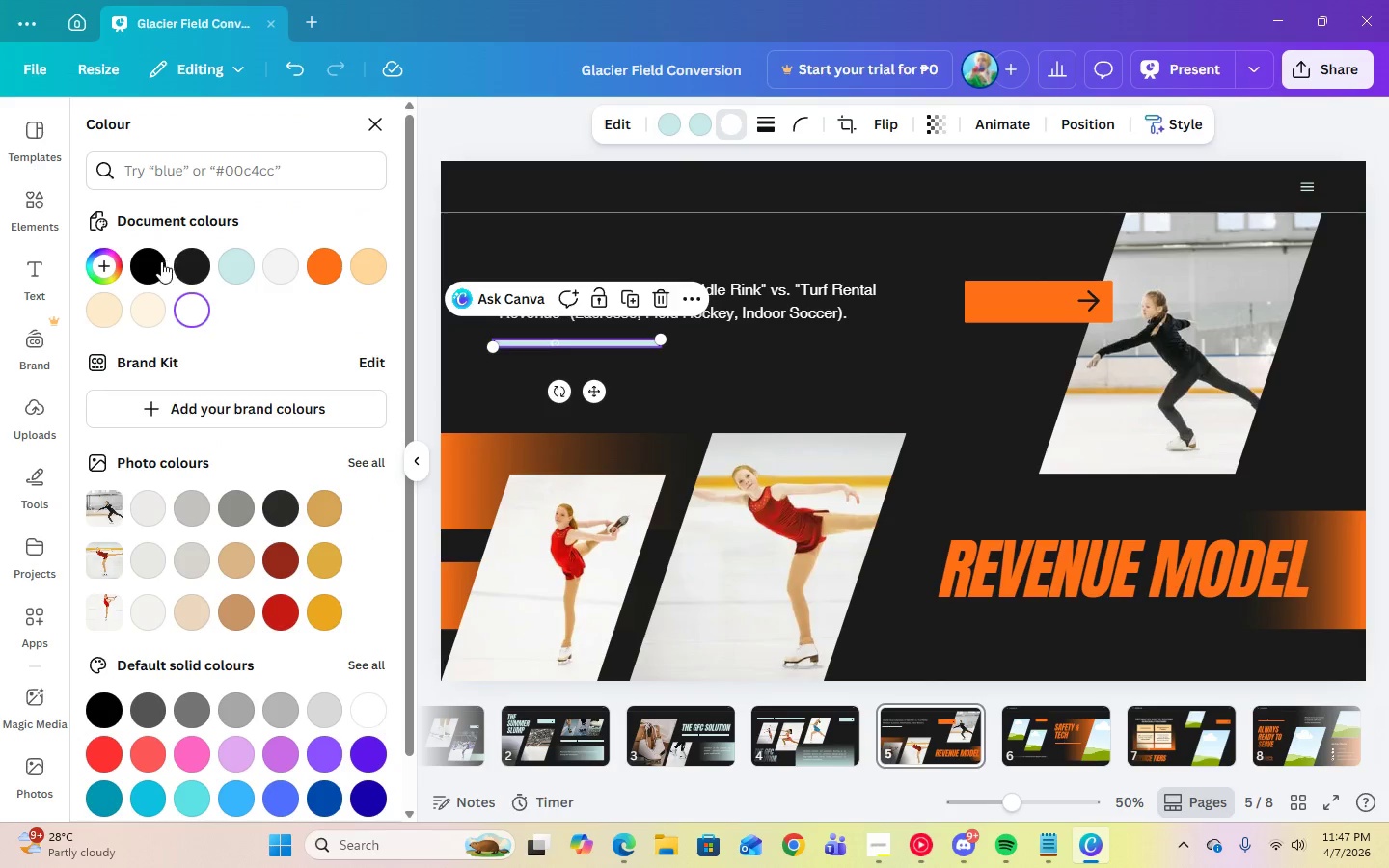 
left_click([156, 262])
 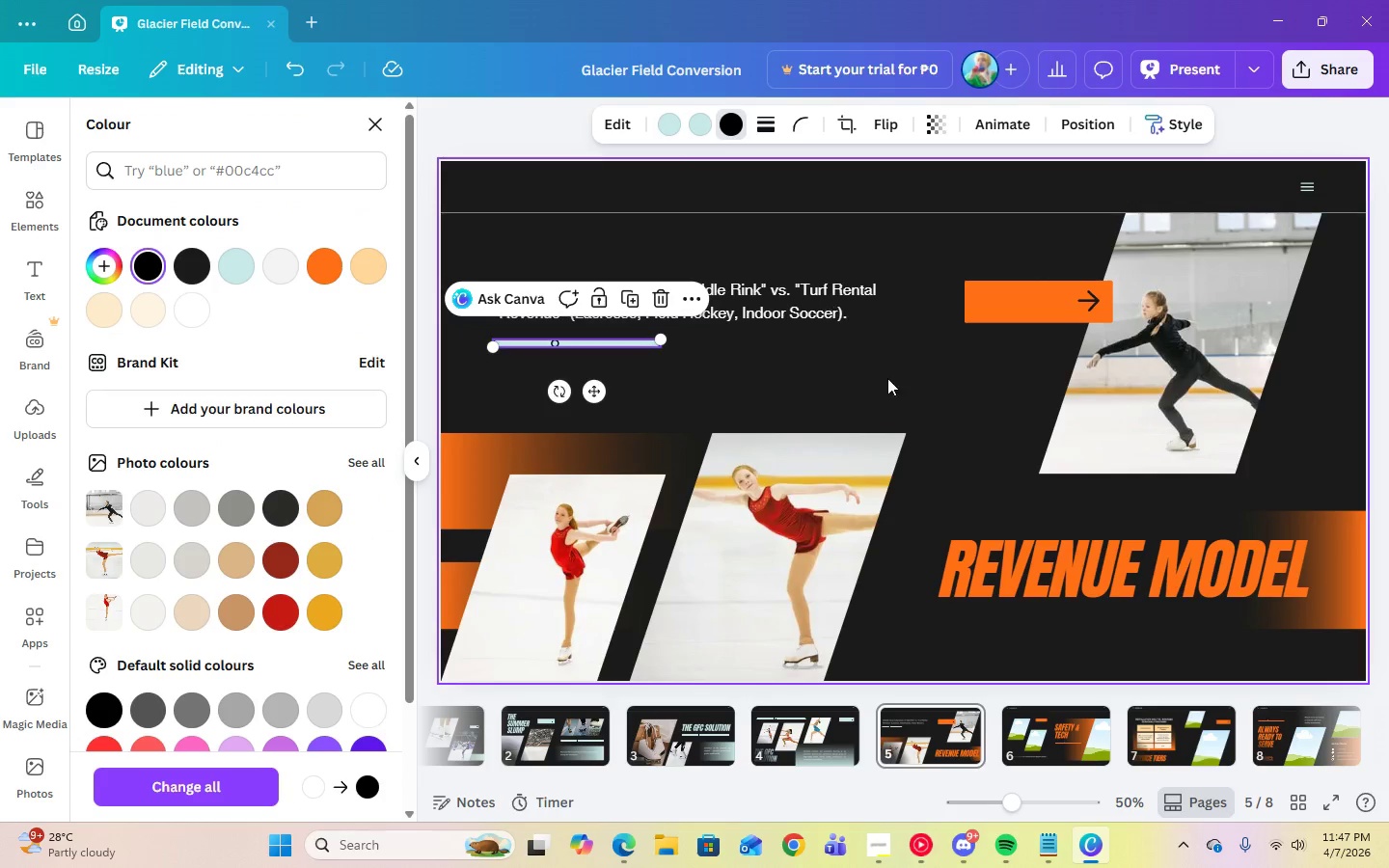 
left_click([926, 404])
 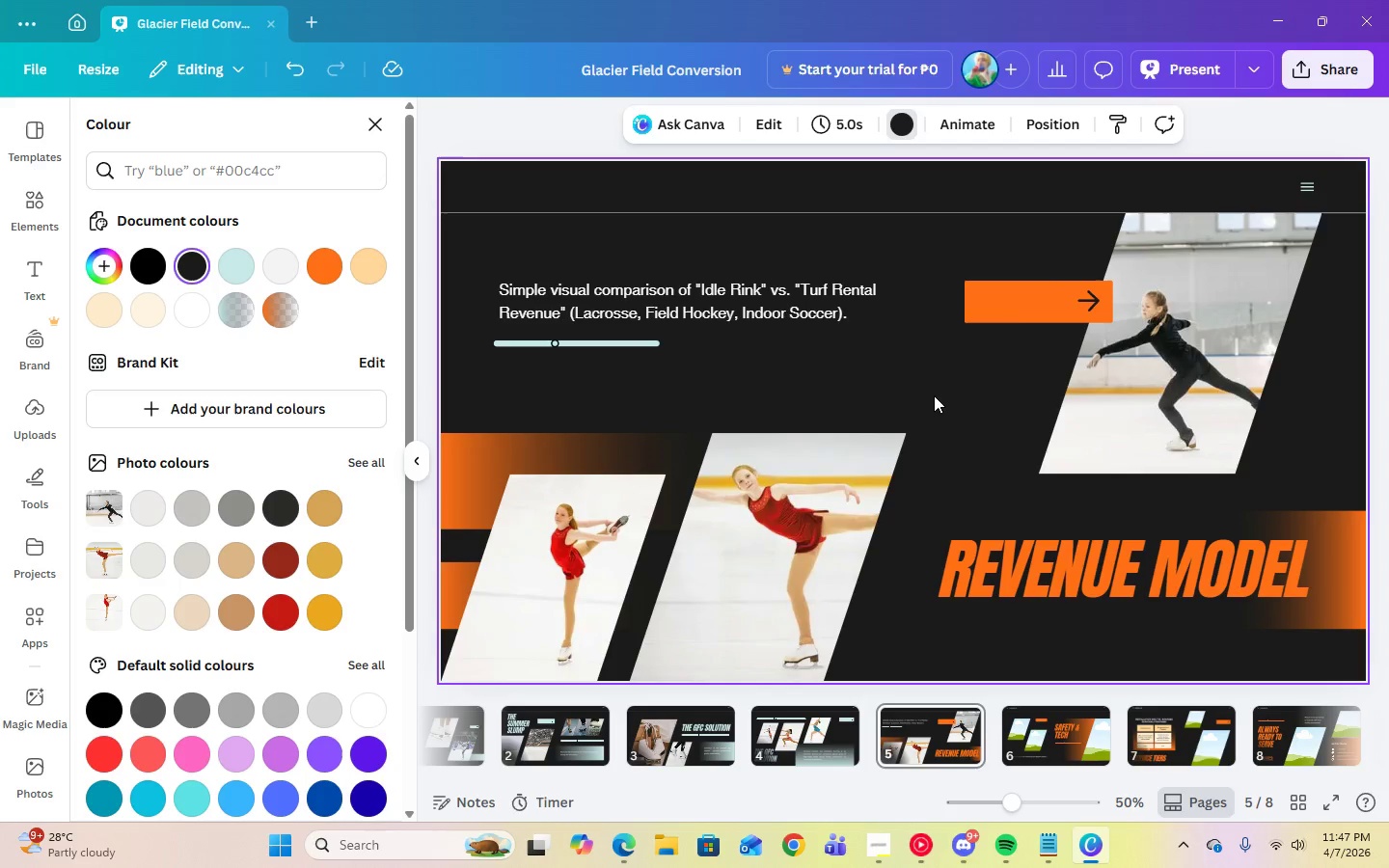 
left_click([1015, 300])
 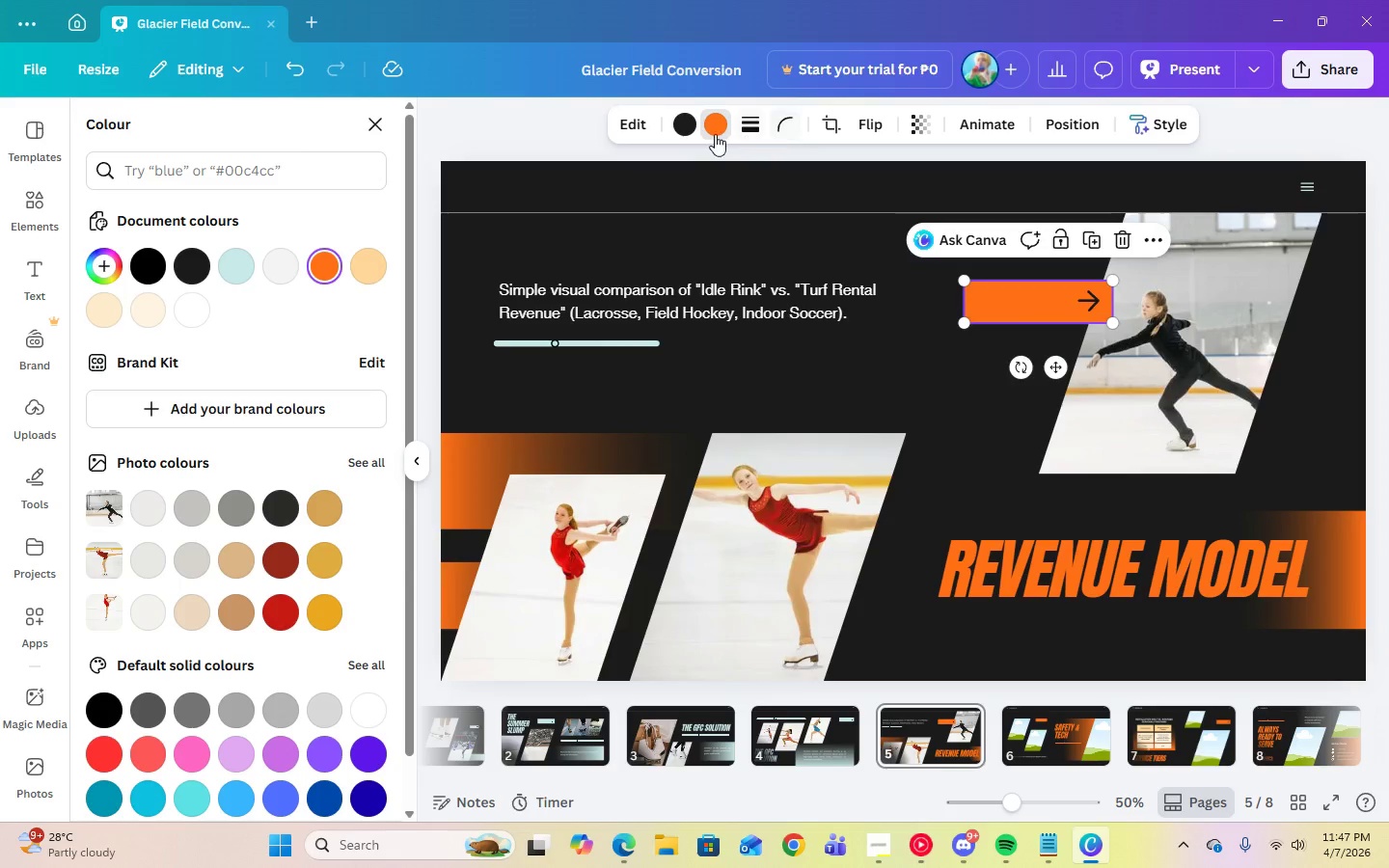 
left_click([713, 131])
 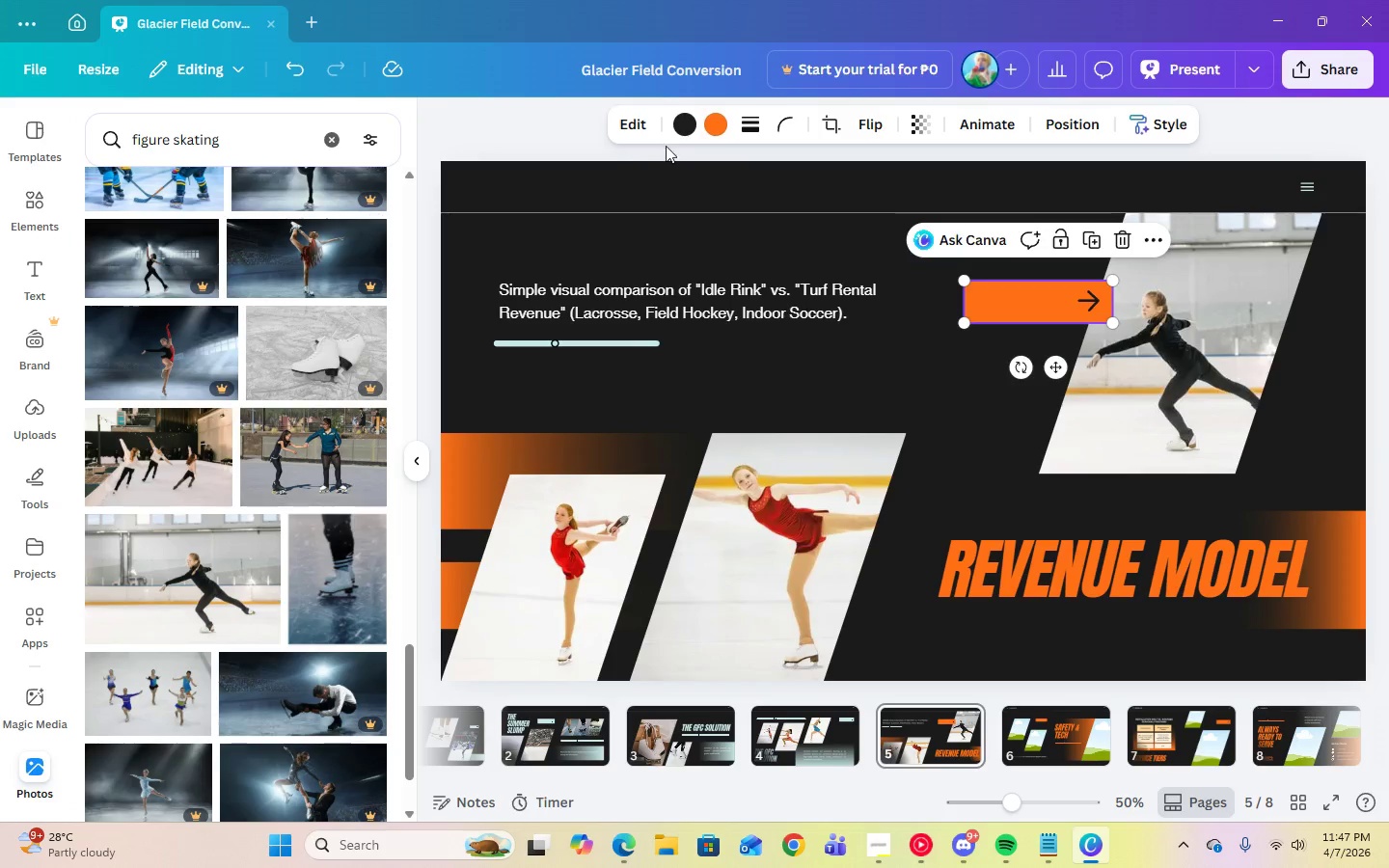 
left_click([714, 125])
 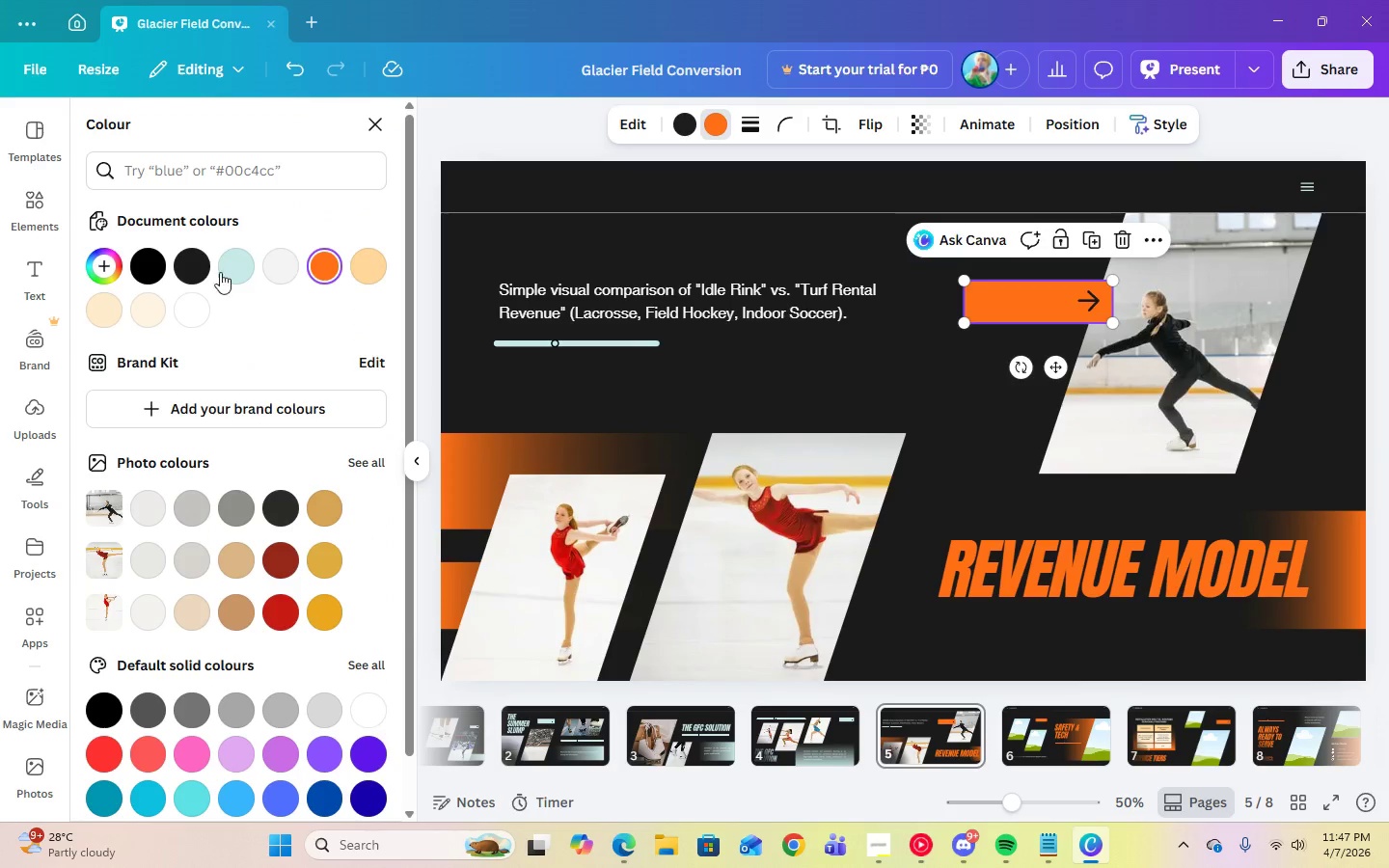 
left_click([225, 271])
 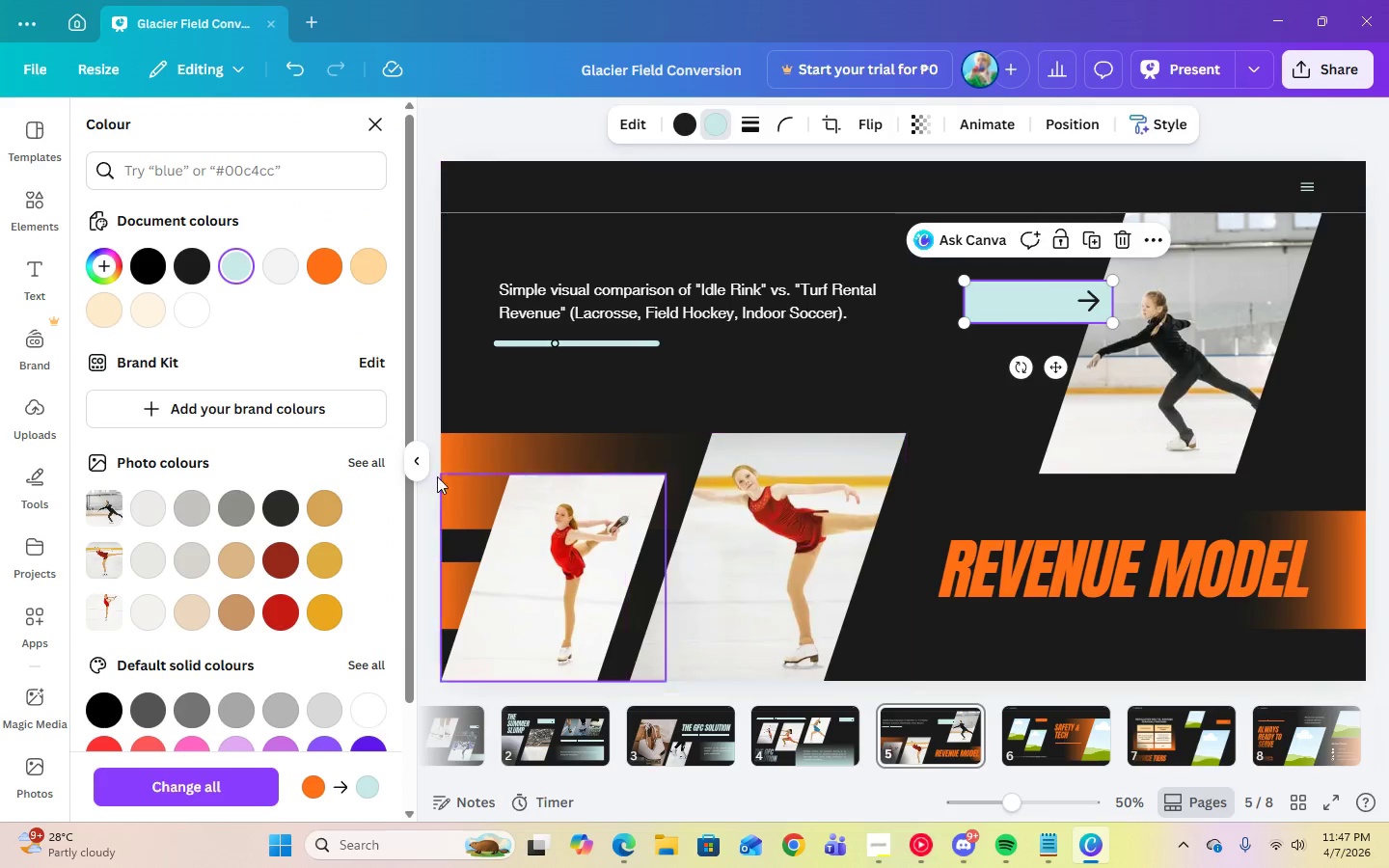 
left_click([470, 468])
 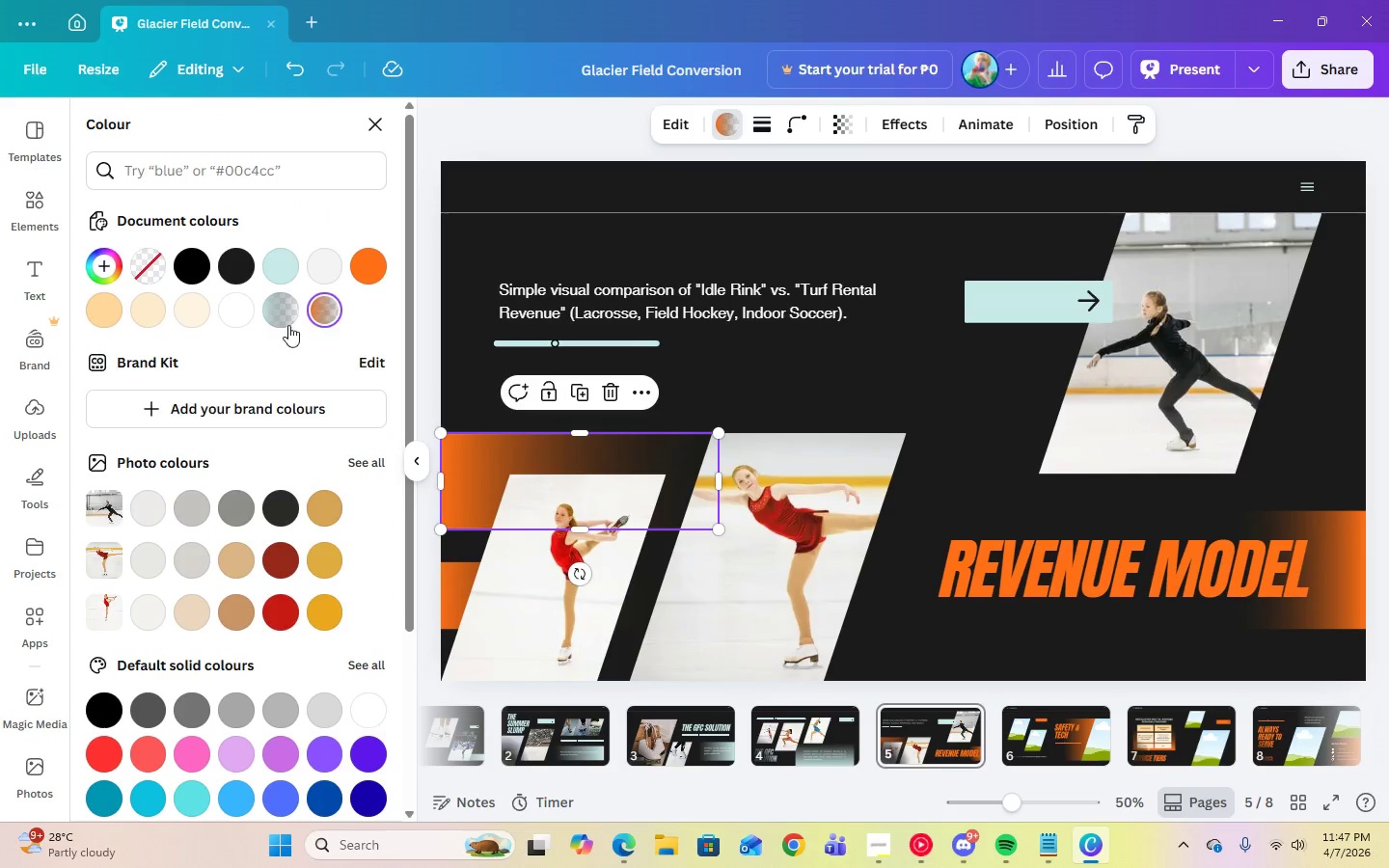 
left_click([281, 323])
 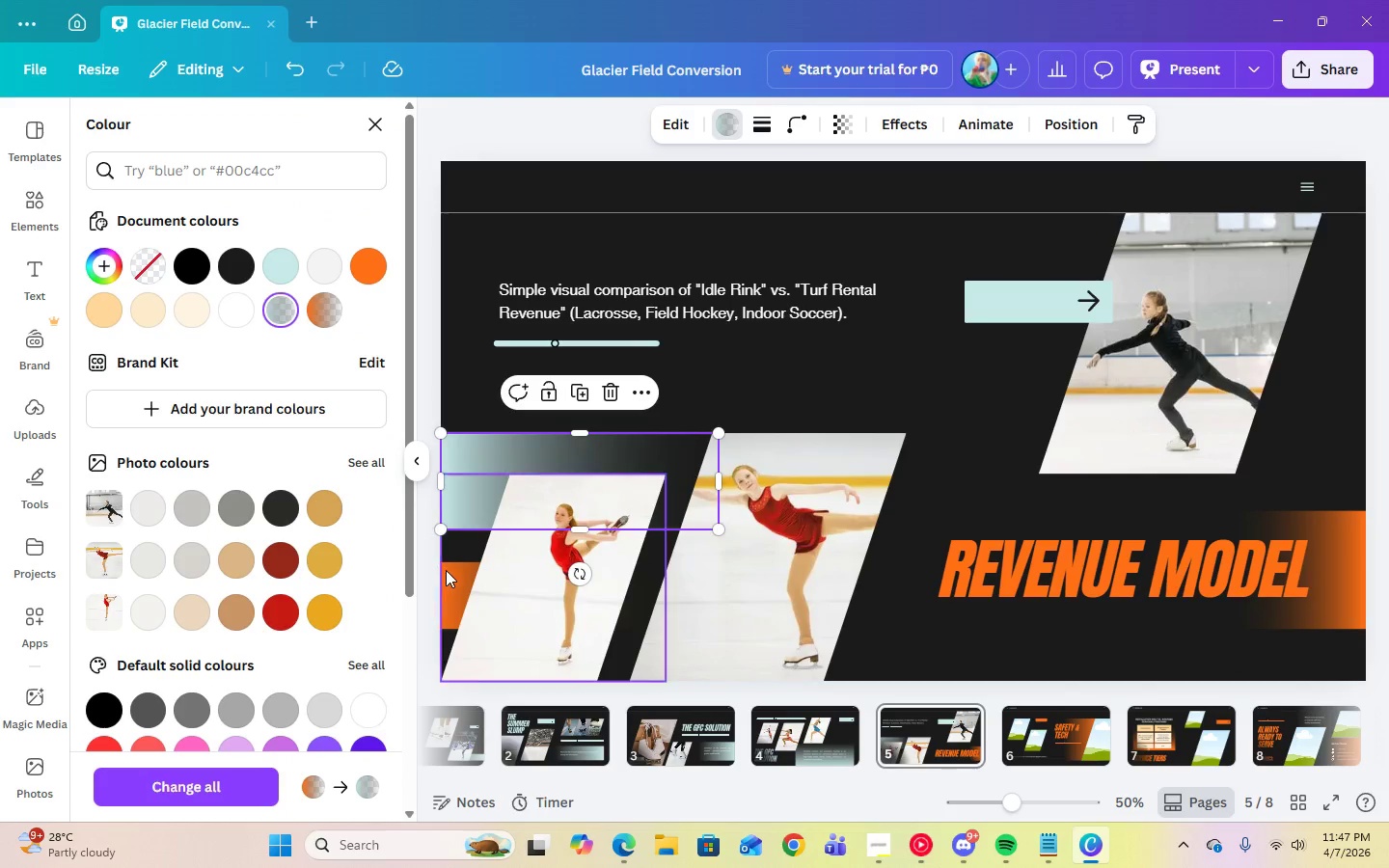 
left_click([453, 575])
 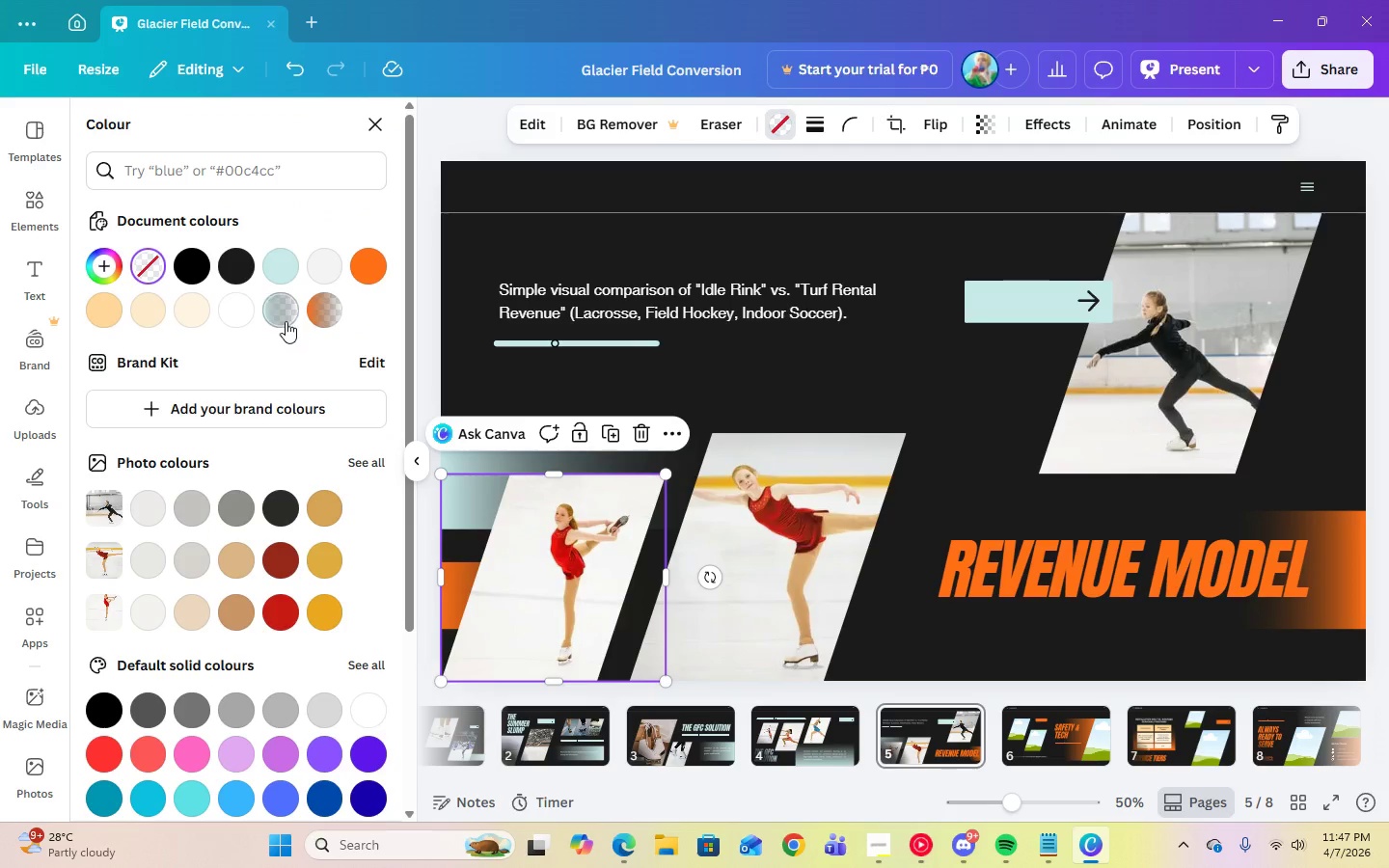 
left_click([286, 320])
 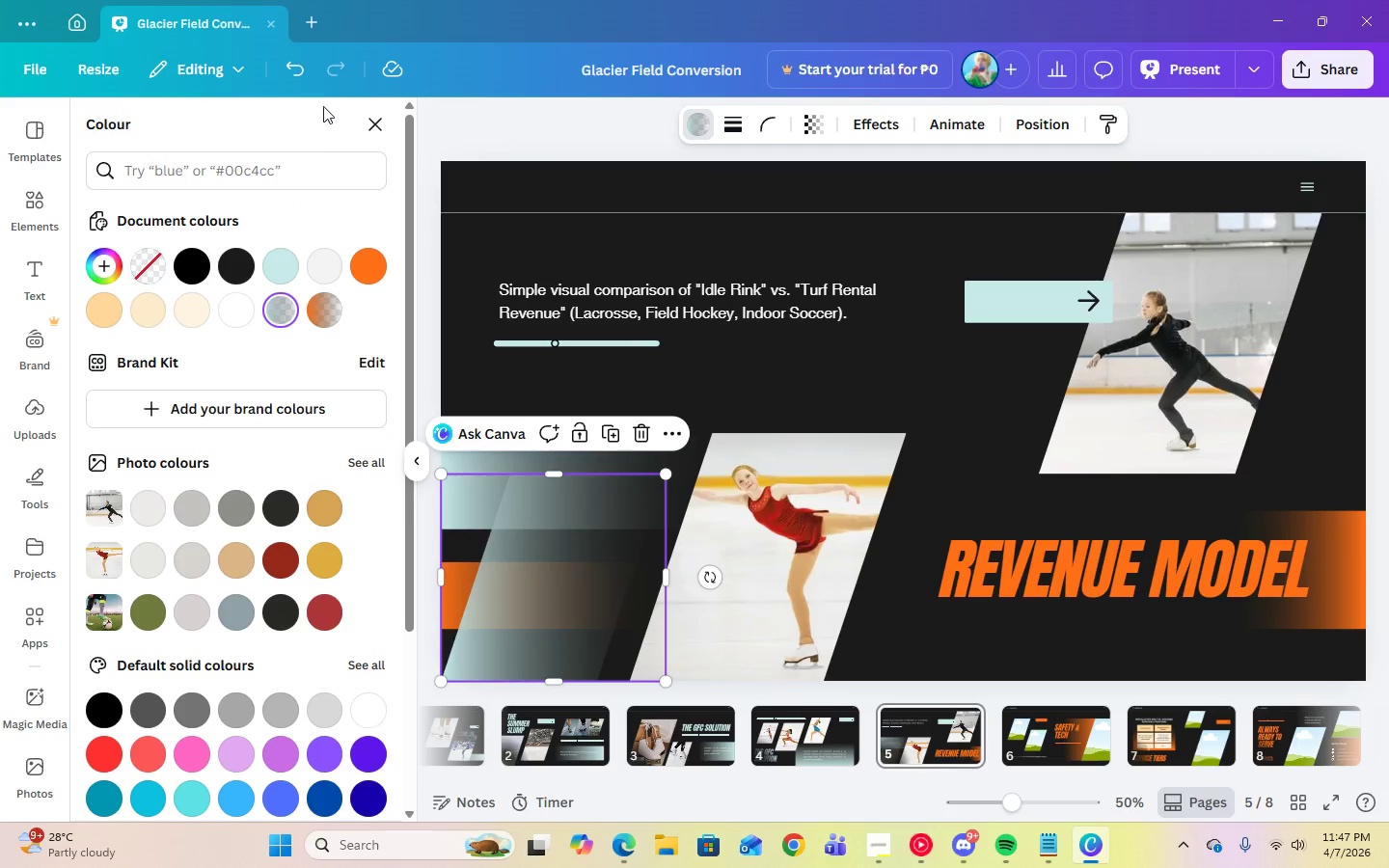 
left_click([289, 59])
 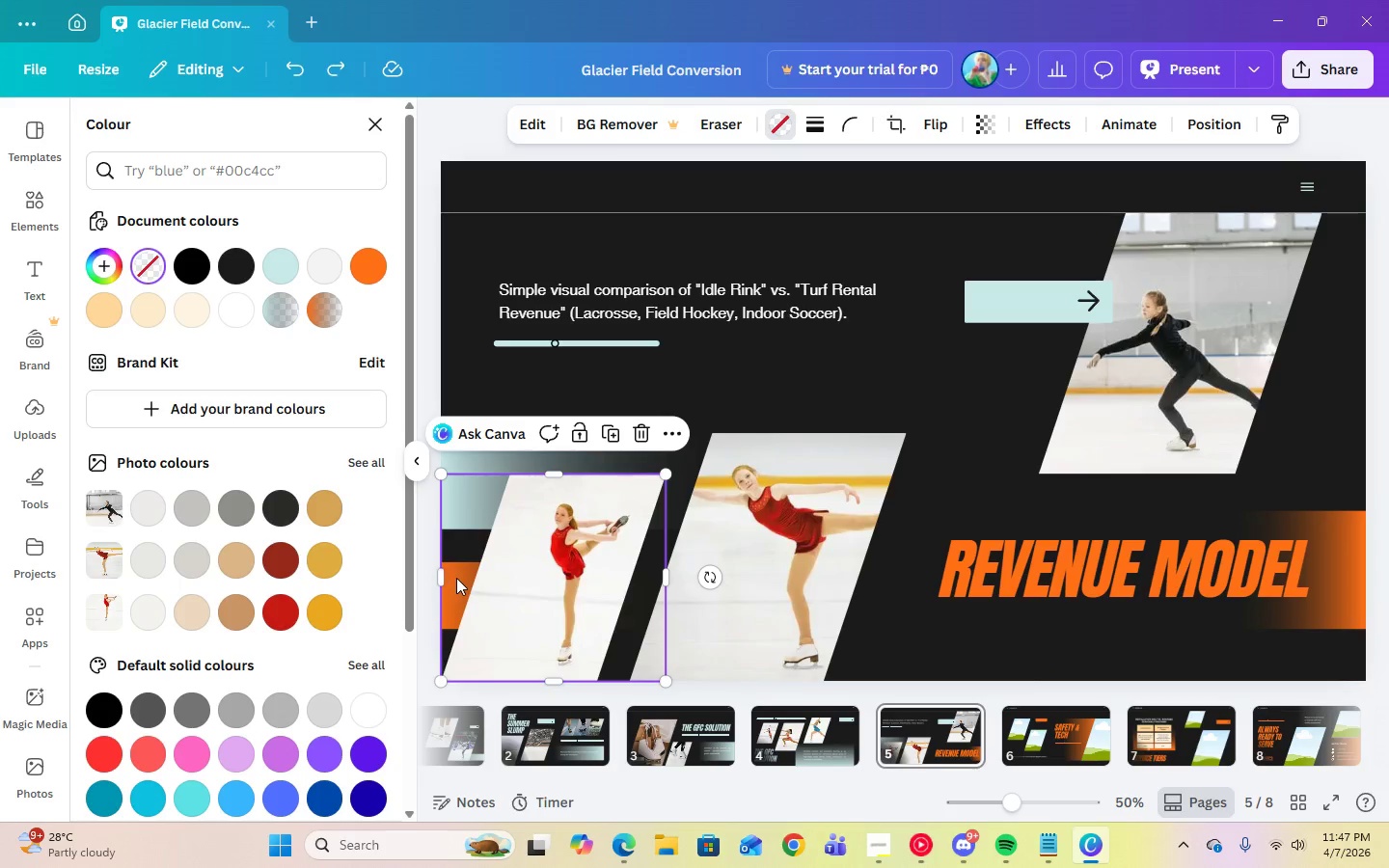 
left_click([456, 578])
 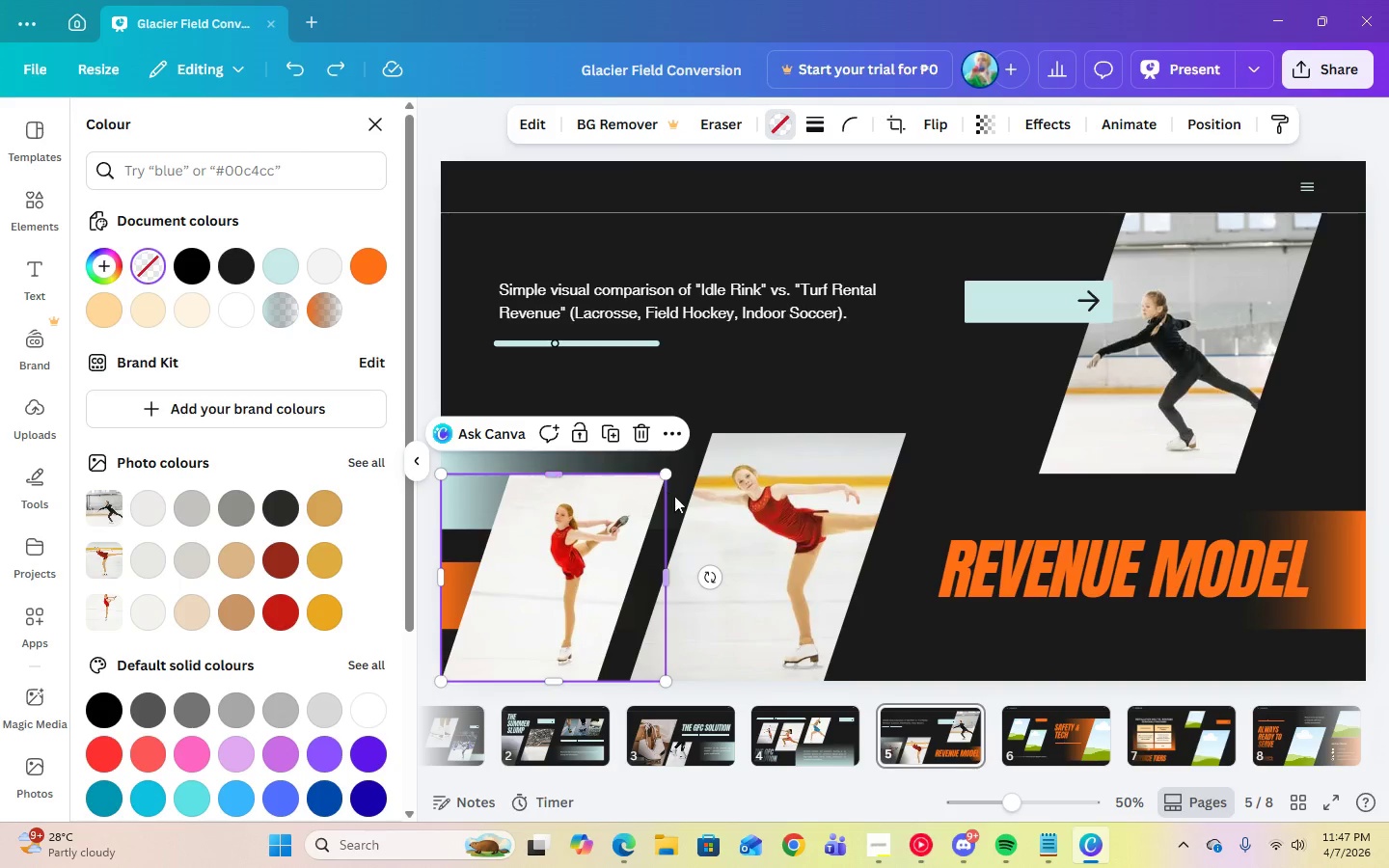 
left_click_drag(start_coordinate=[557, 561], to_coordinate=[604, 562])
 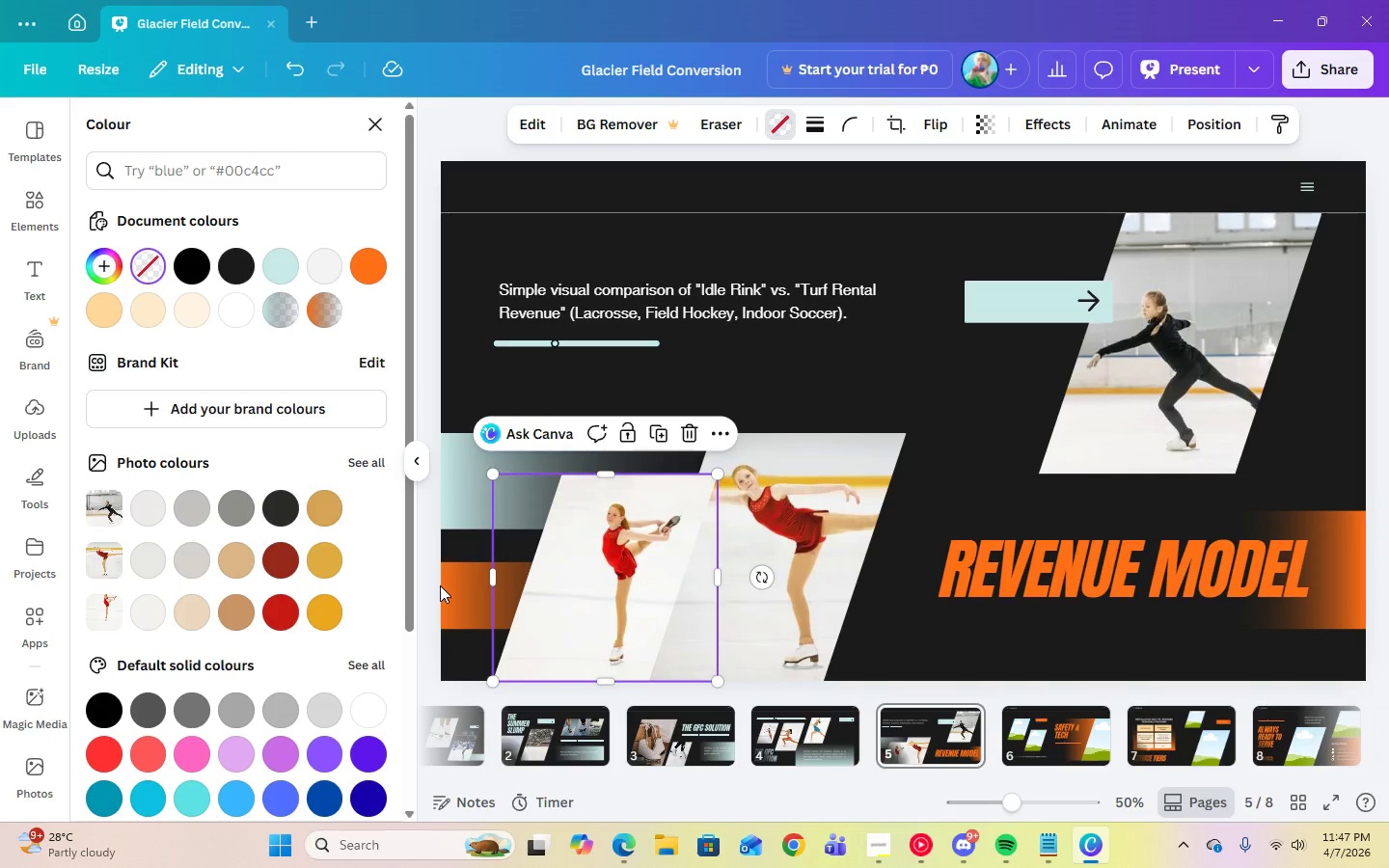 
left_click([456, 585])
 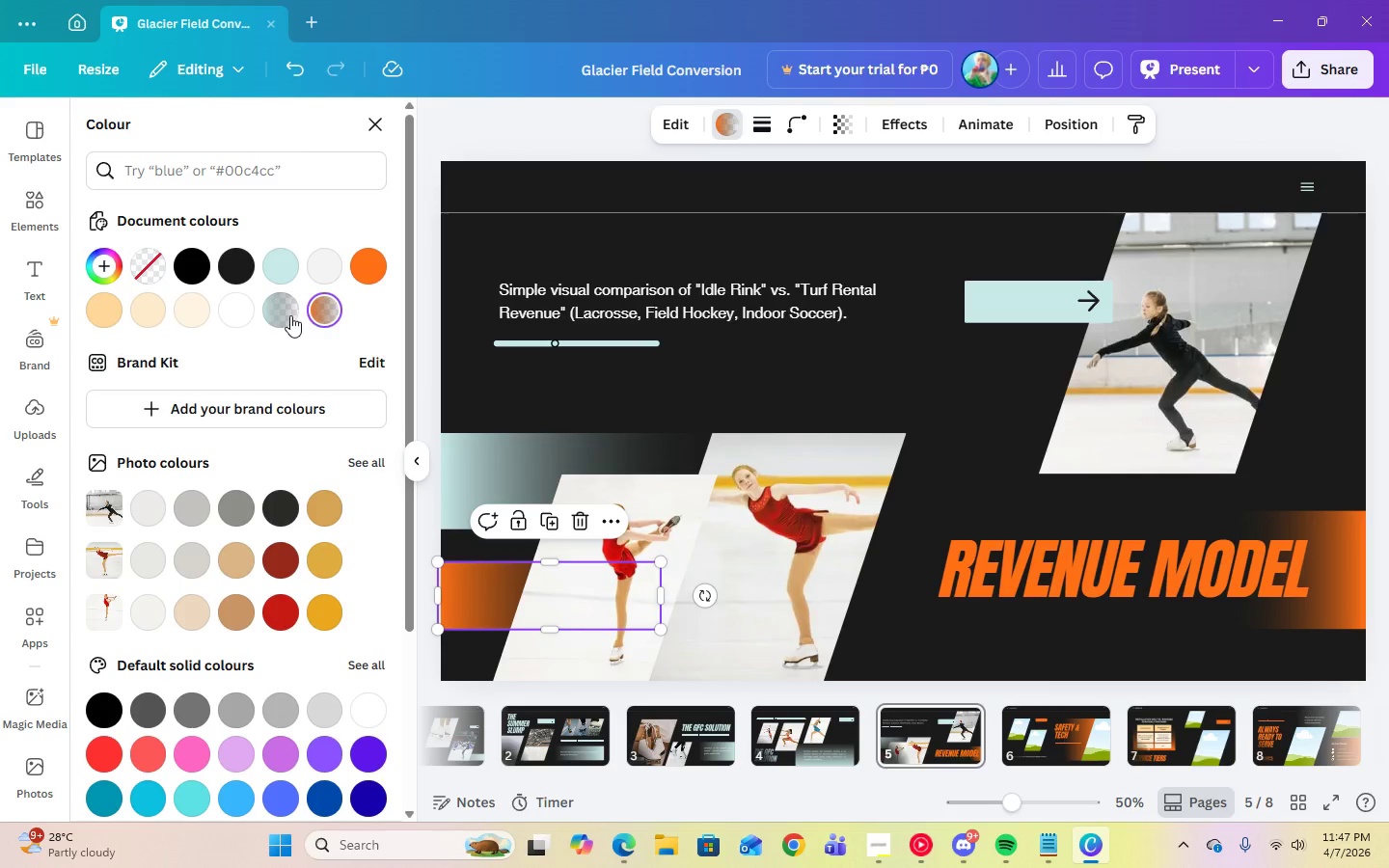 
left_click([280, 314])
 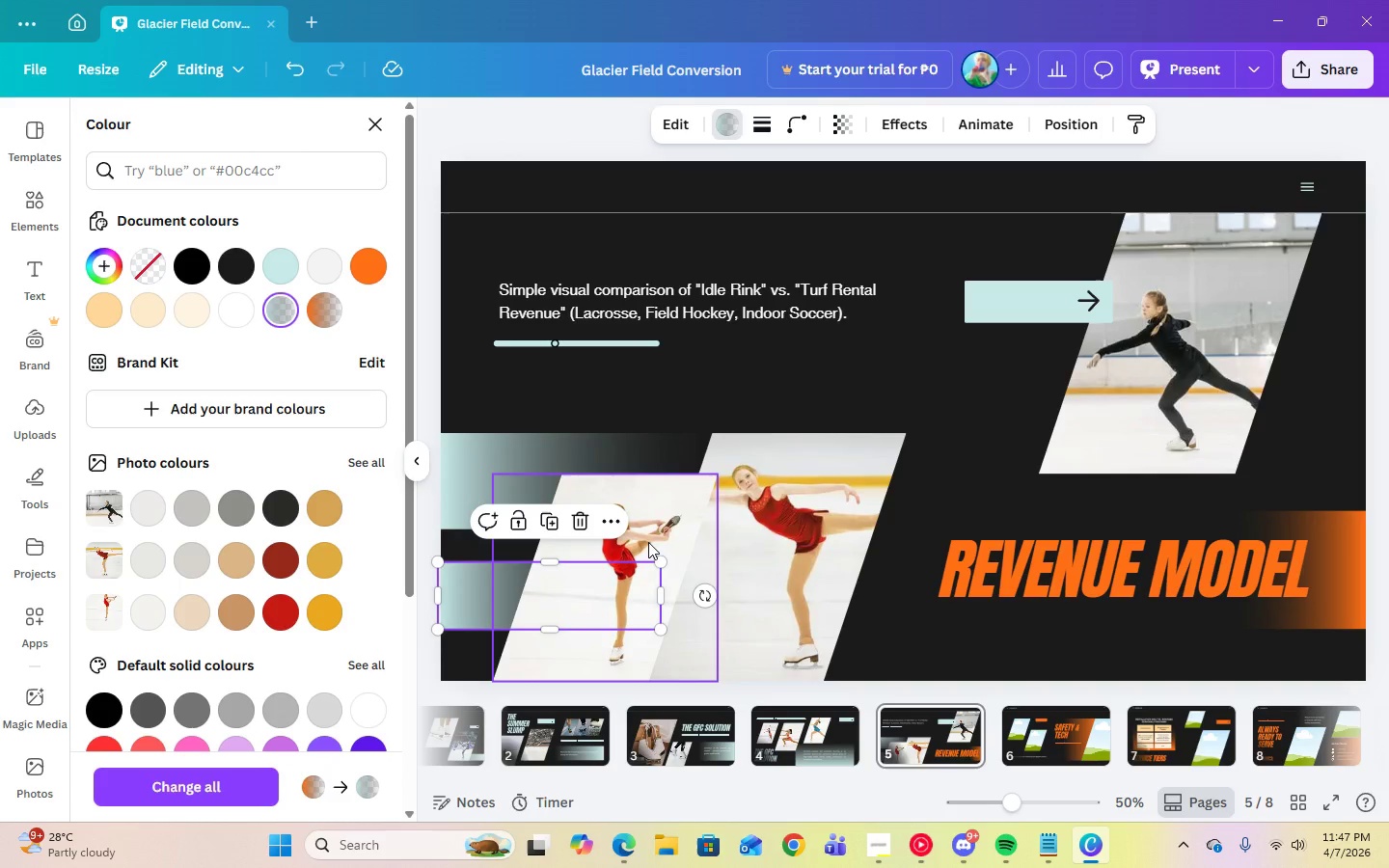 
left_click_drag(start_coordinate=[648, 539], to_coordinate=[596, 537])
 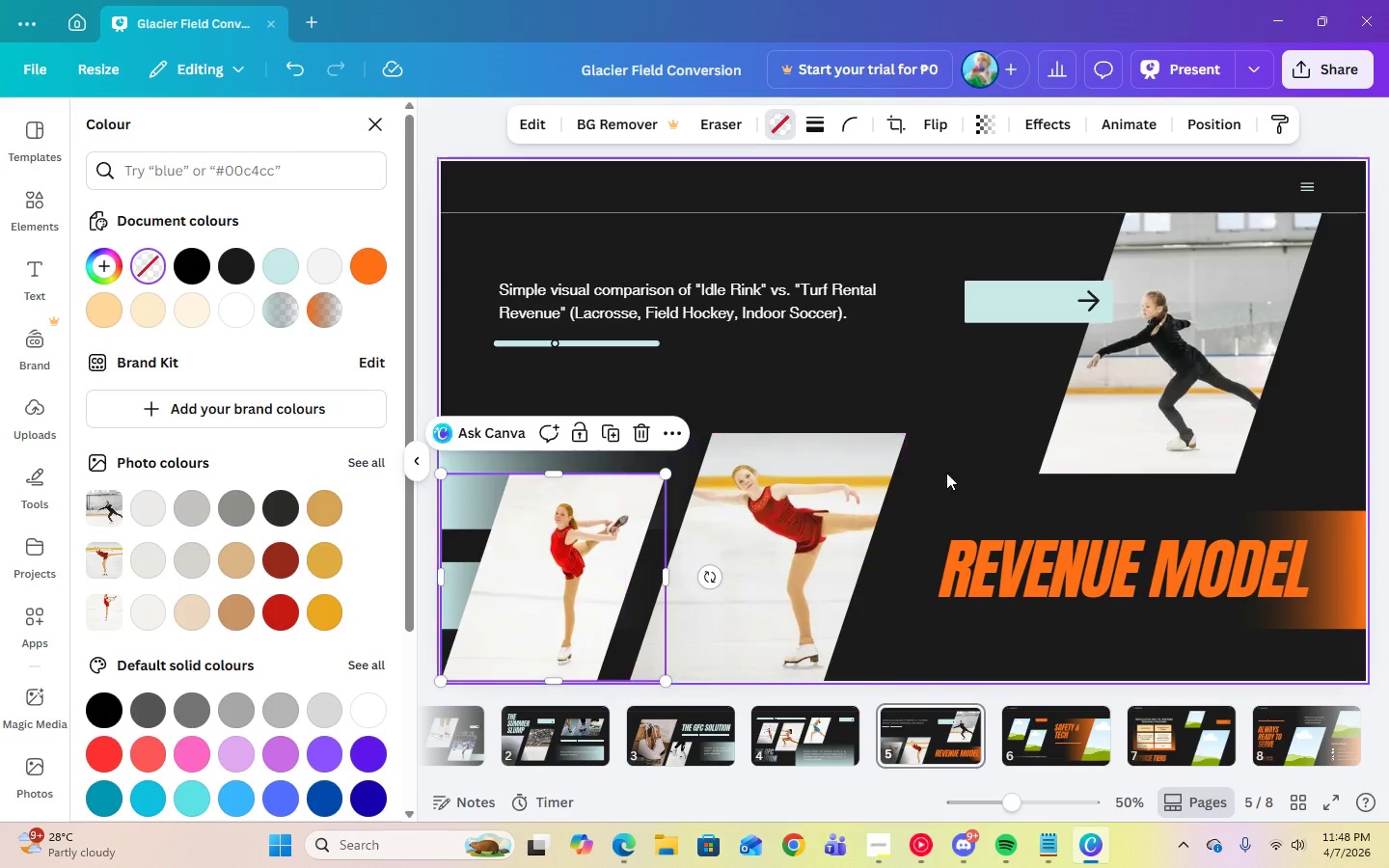 
left_click([977, 469])
 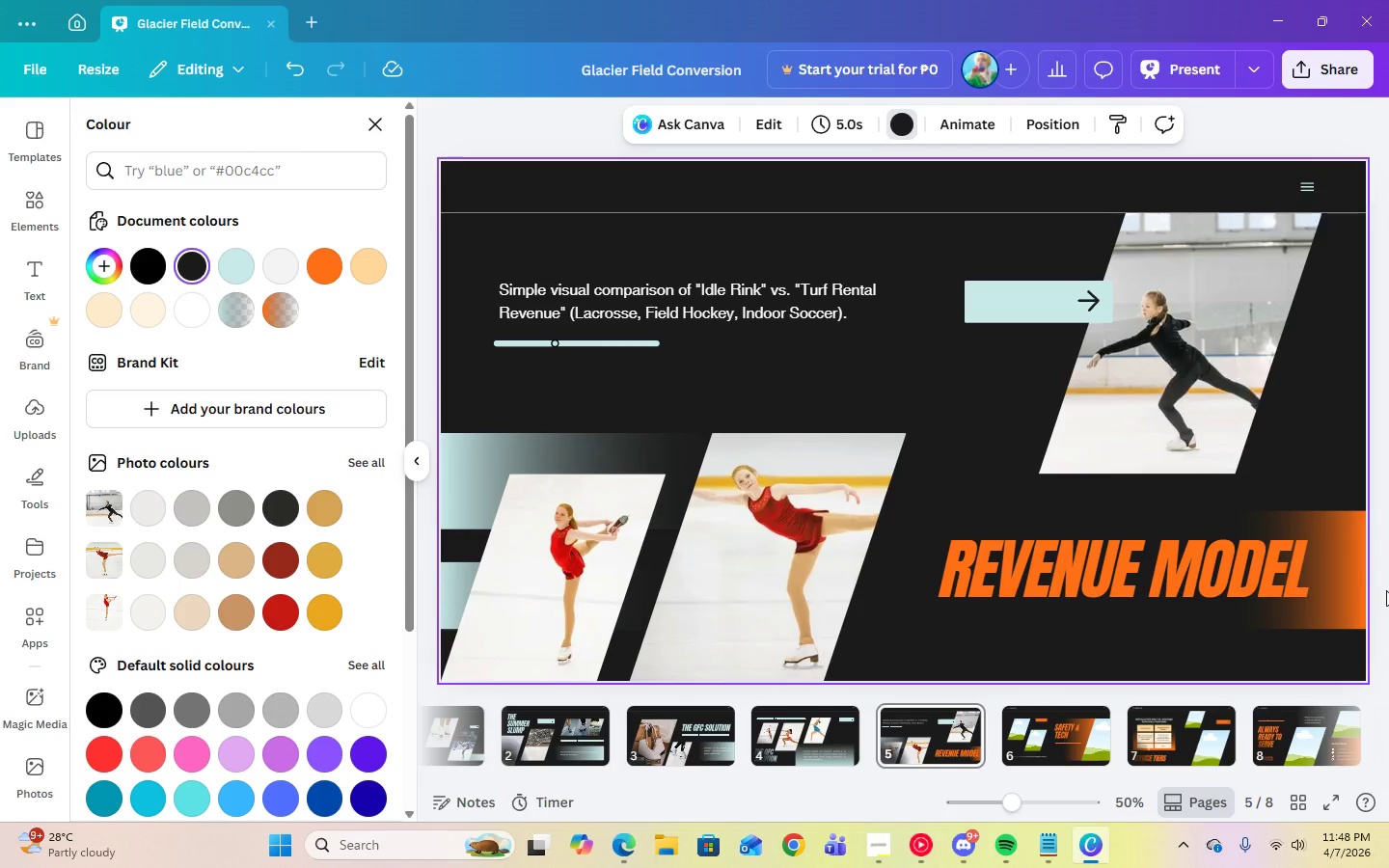 
left_click([1224, 575])
 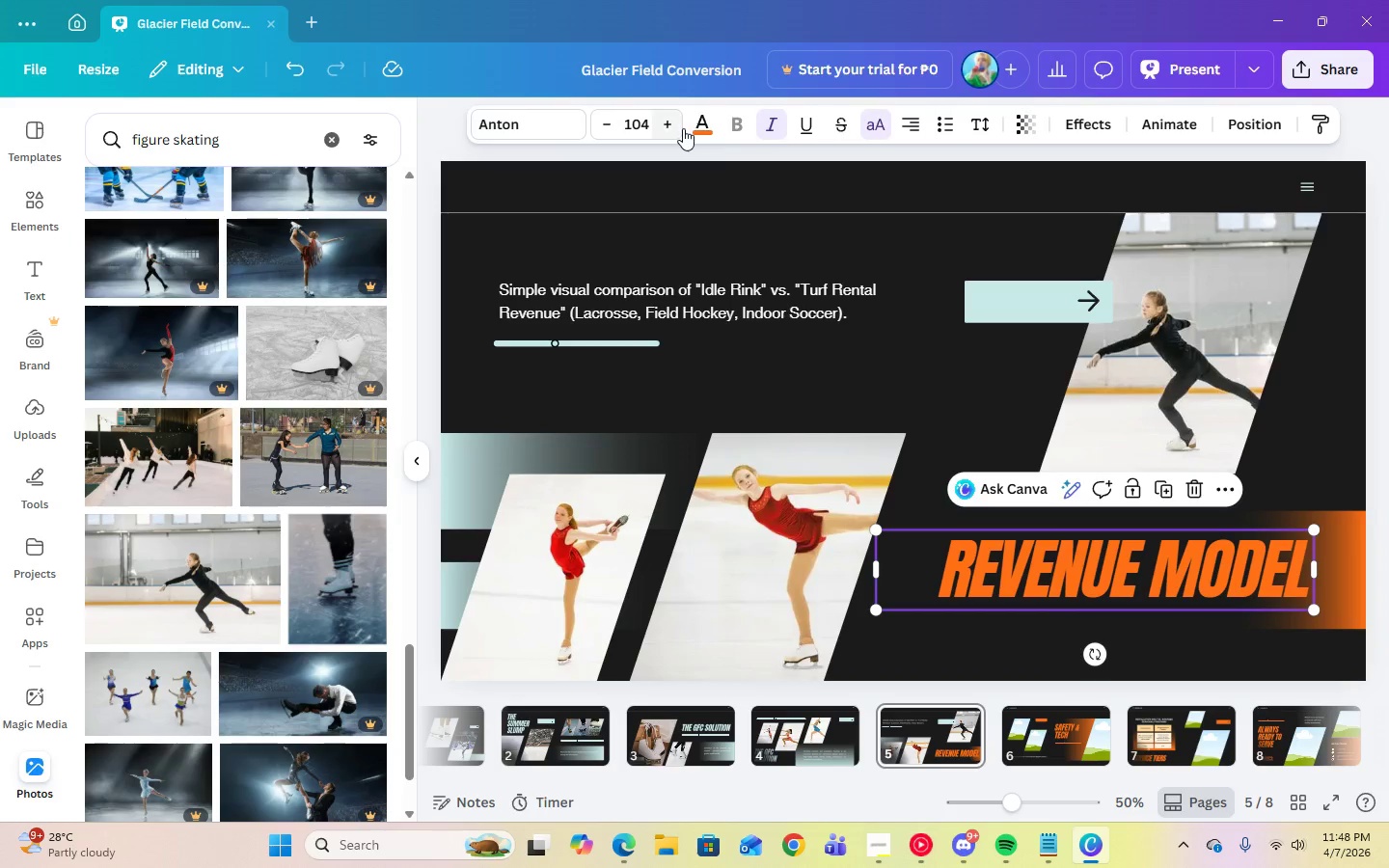 
left_click([698, 131])
 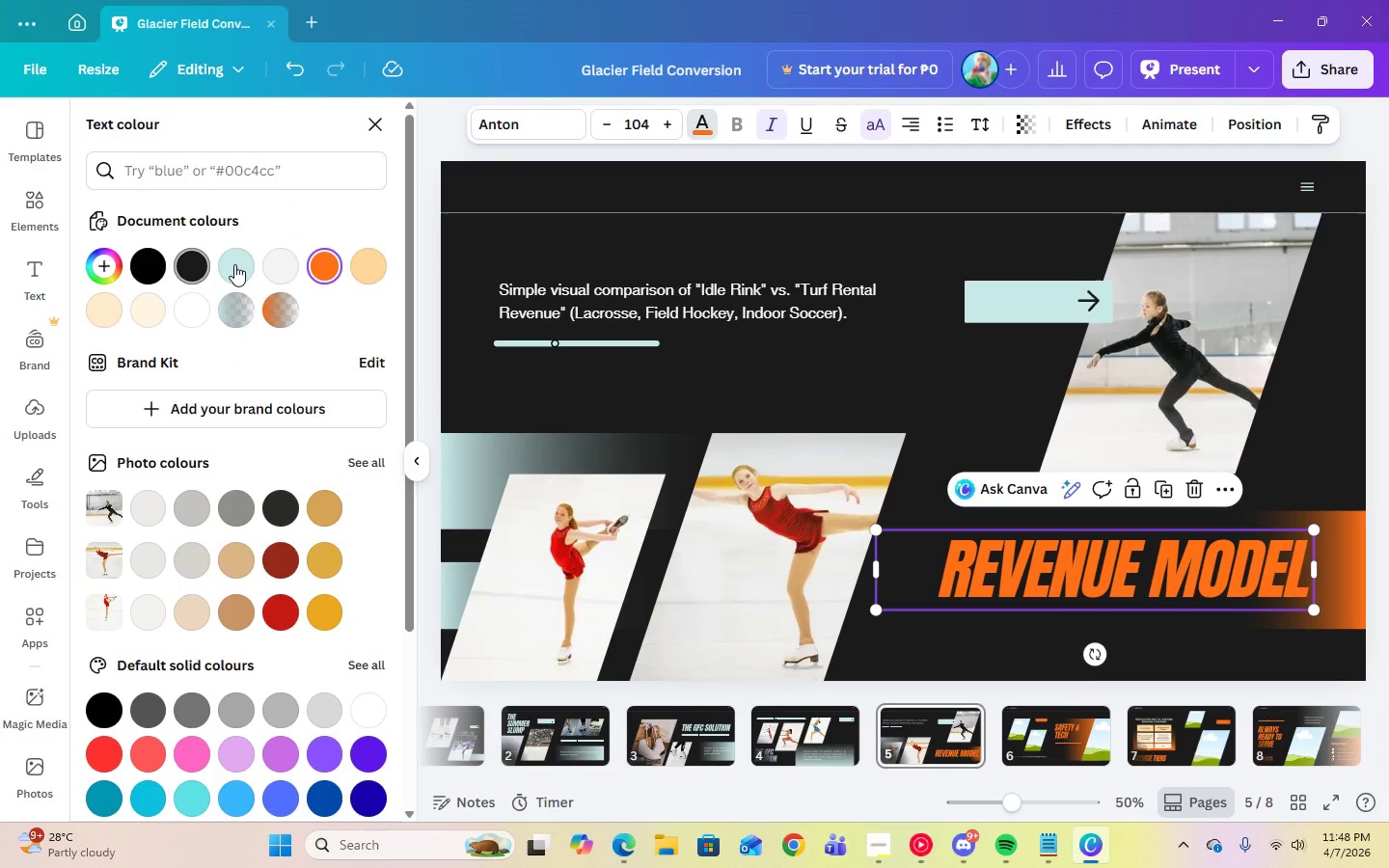 
left_click([234, 264])
 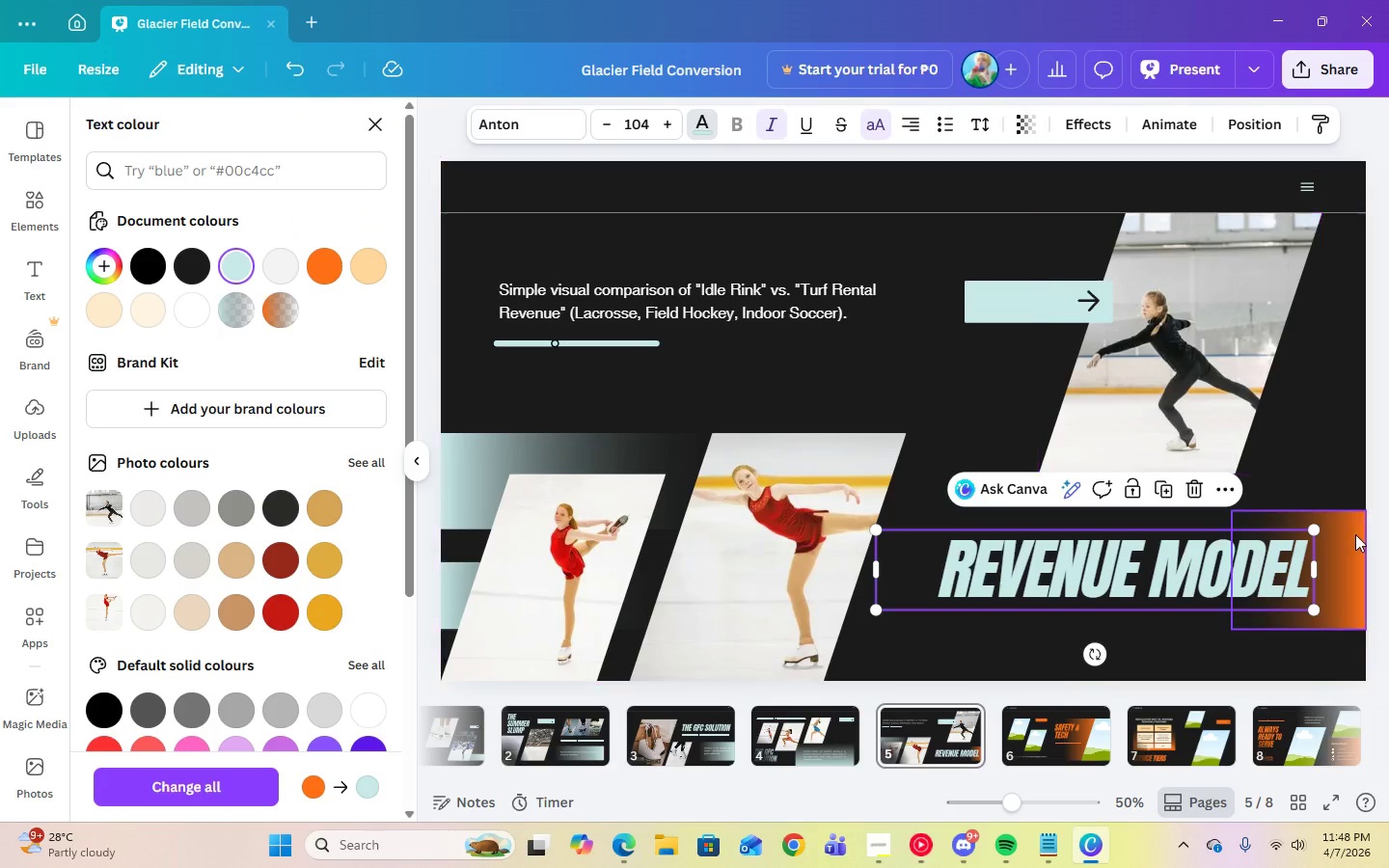 
left_click([1355, 537])
 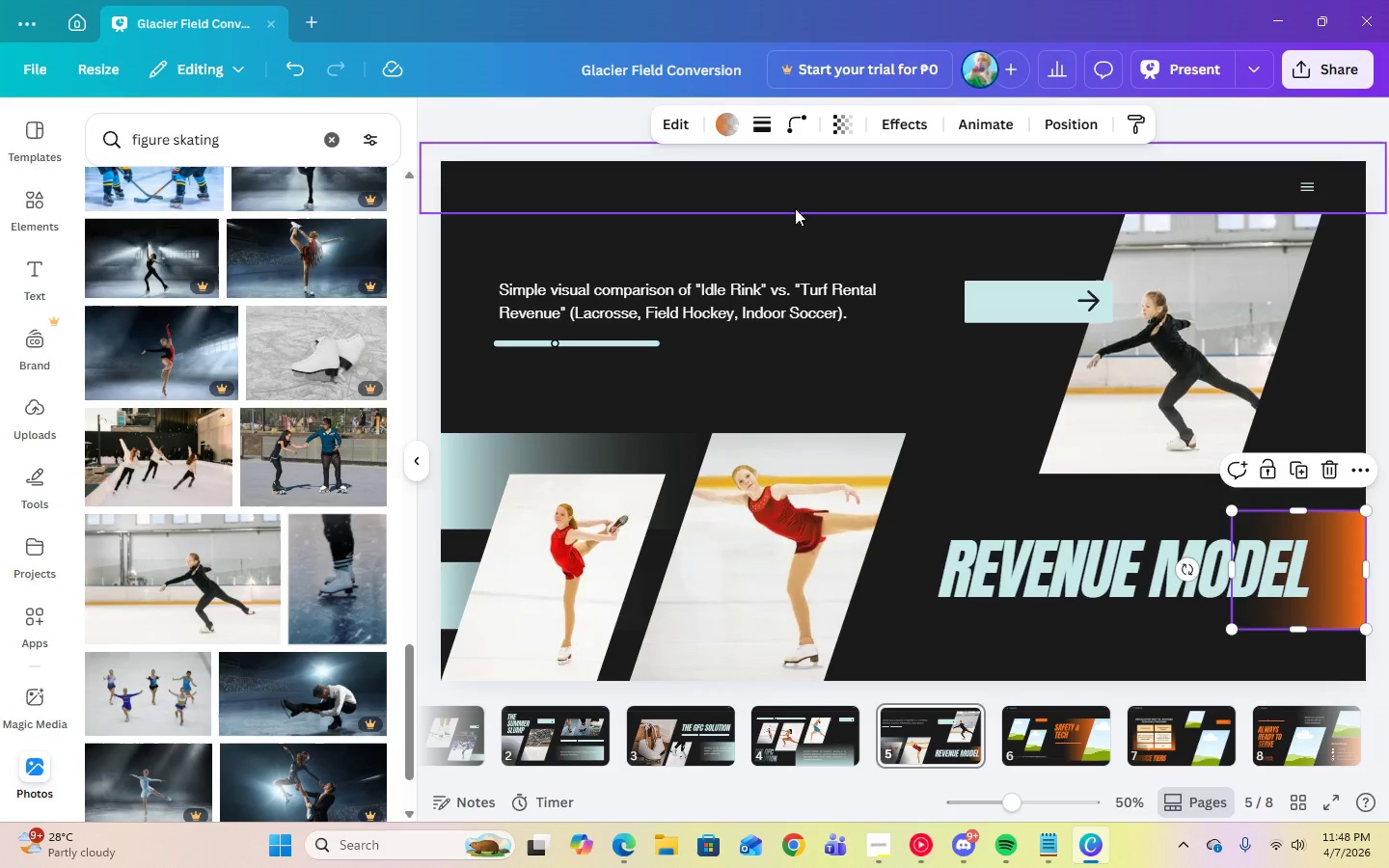 
left_click([715, 122])
 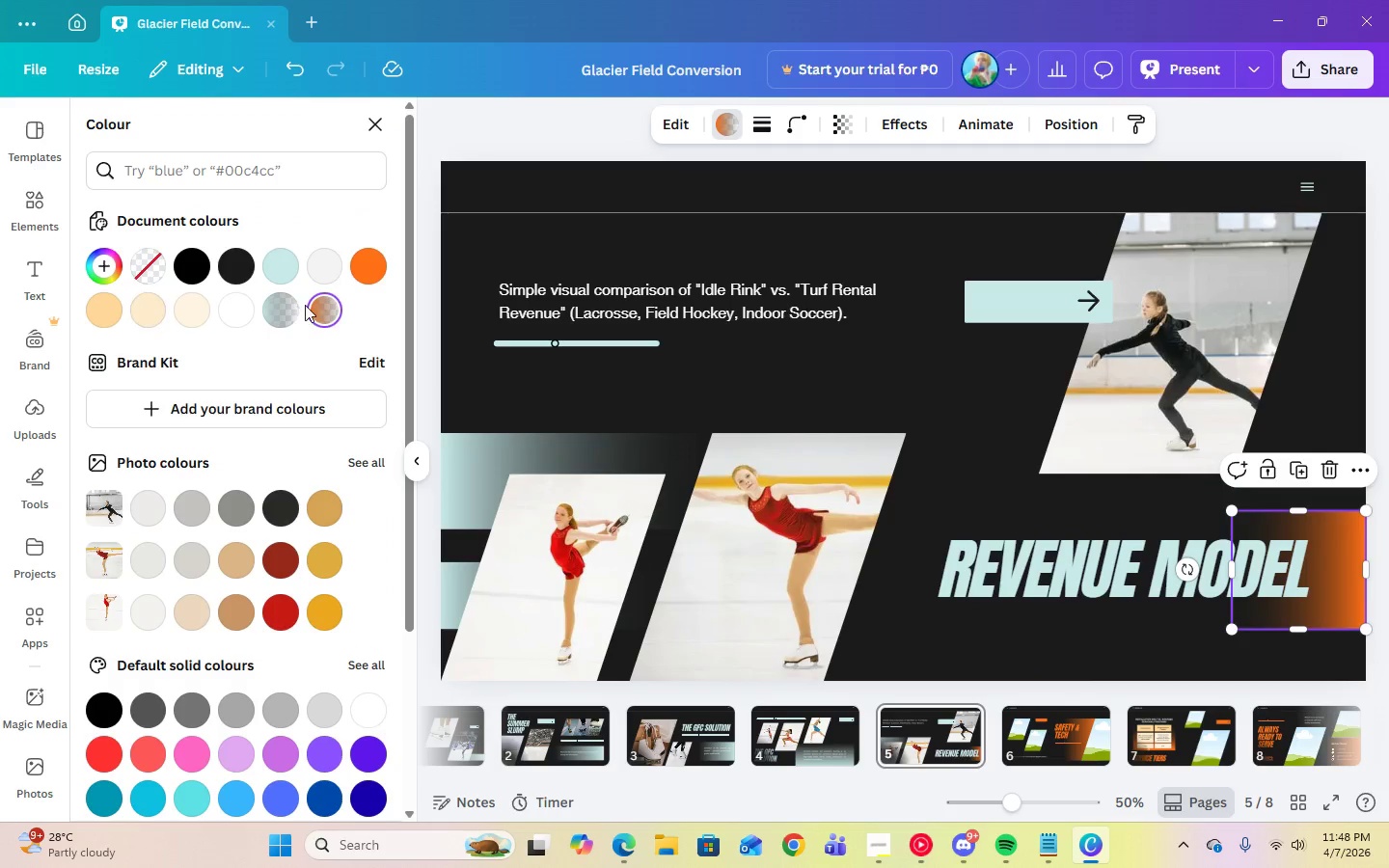 
left_click([292, 310])
 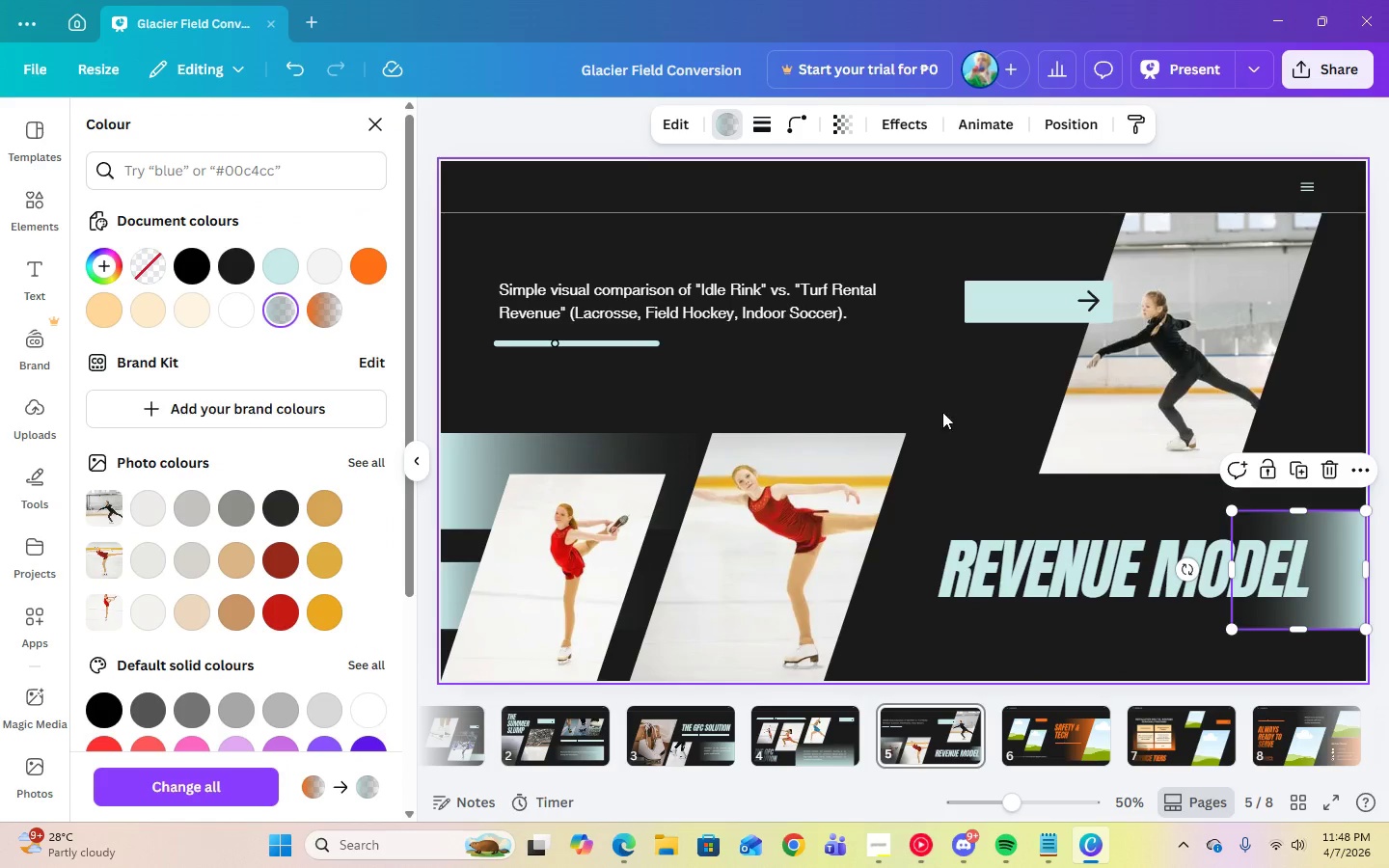 
left_click([973, 418])
 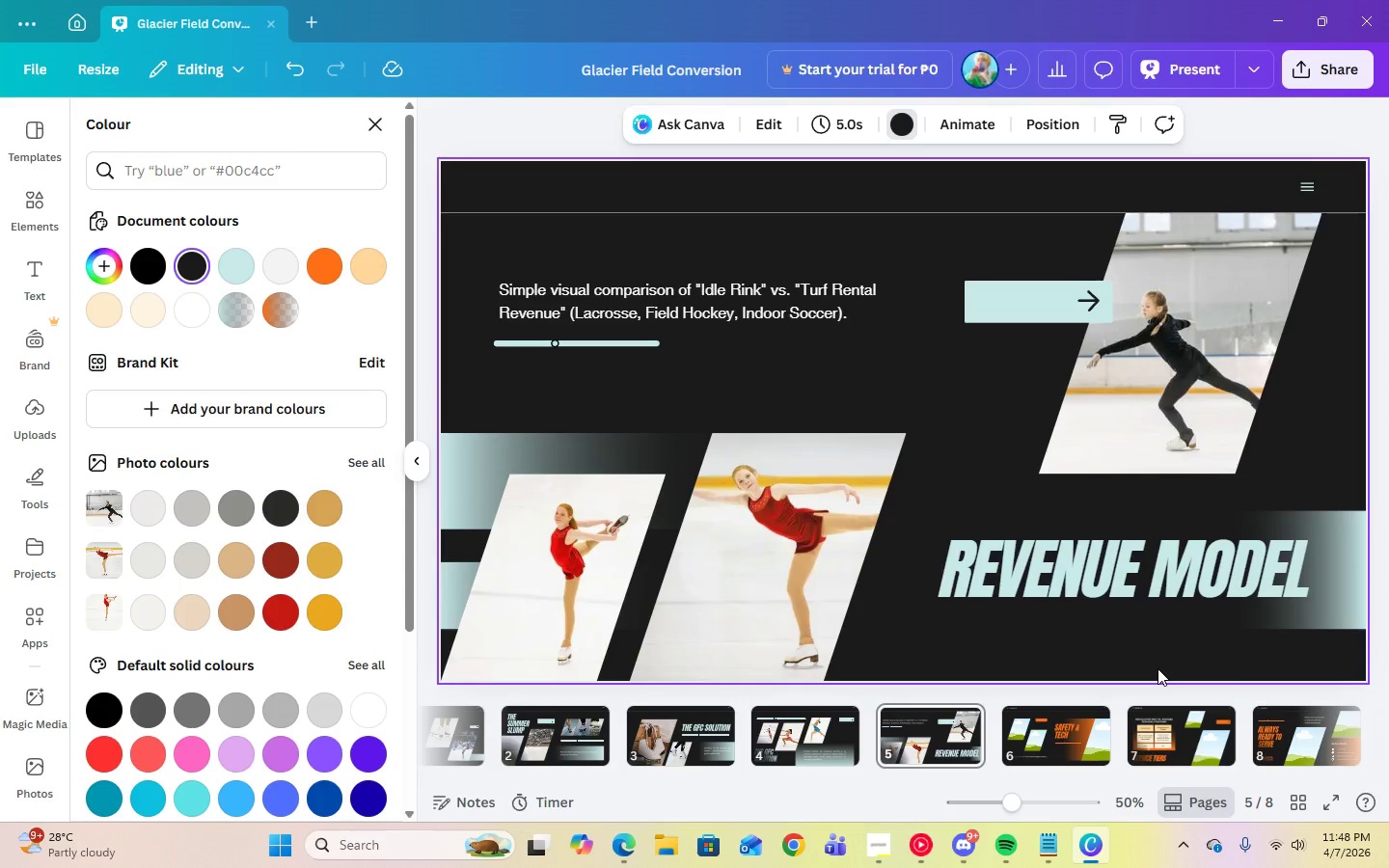 
wait(7.7)
 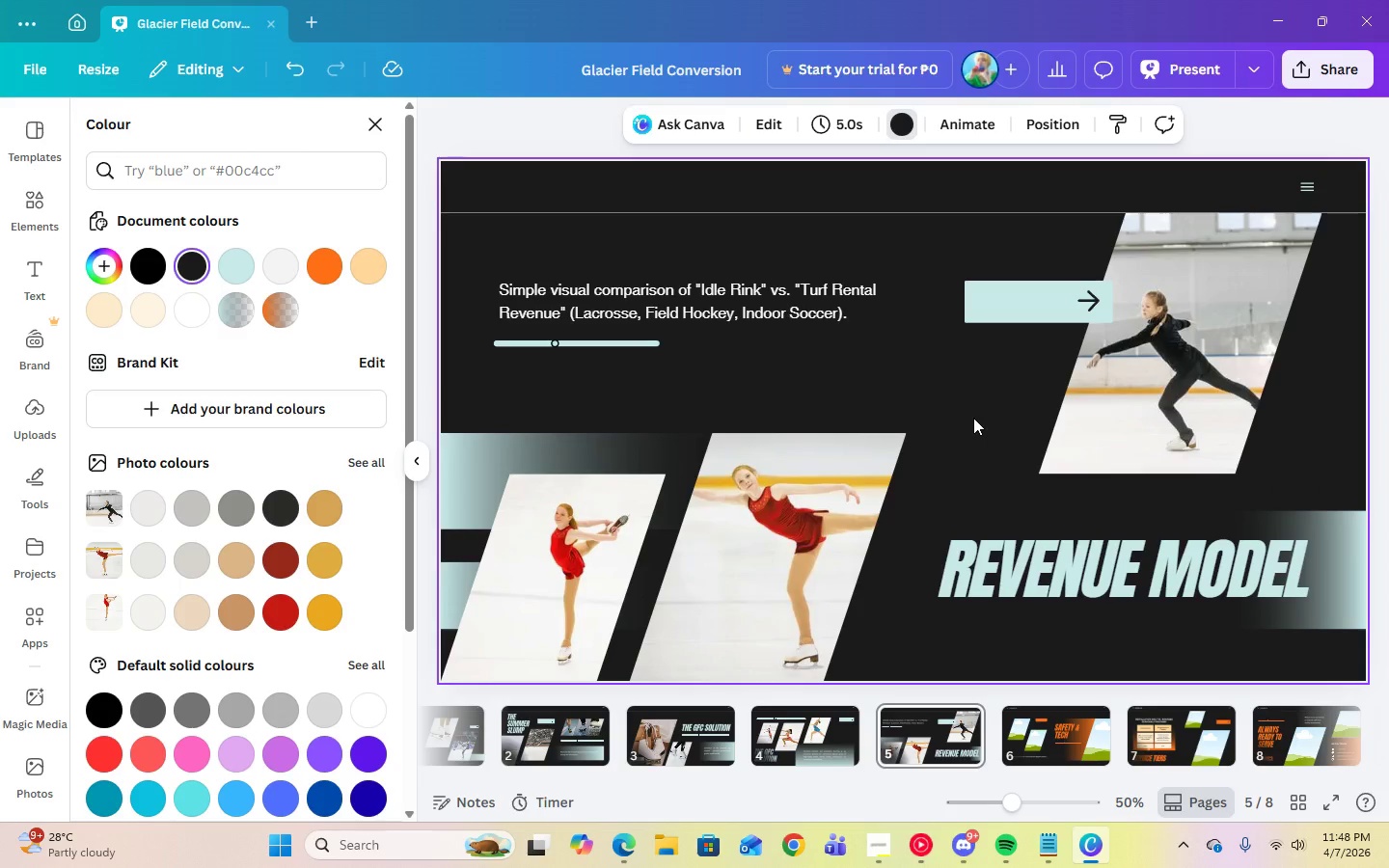 
left_click([1034, 757])
 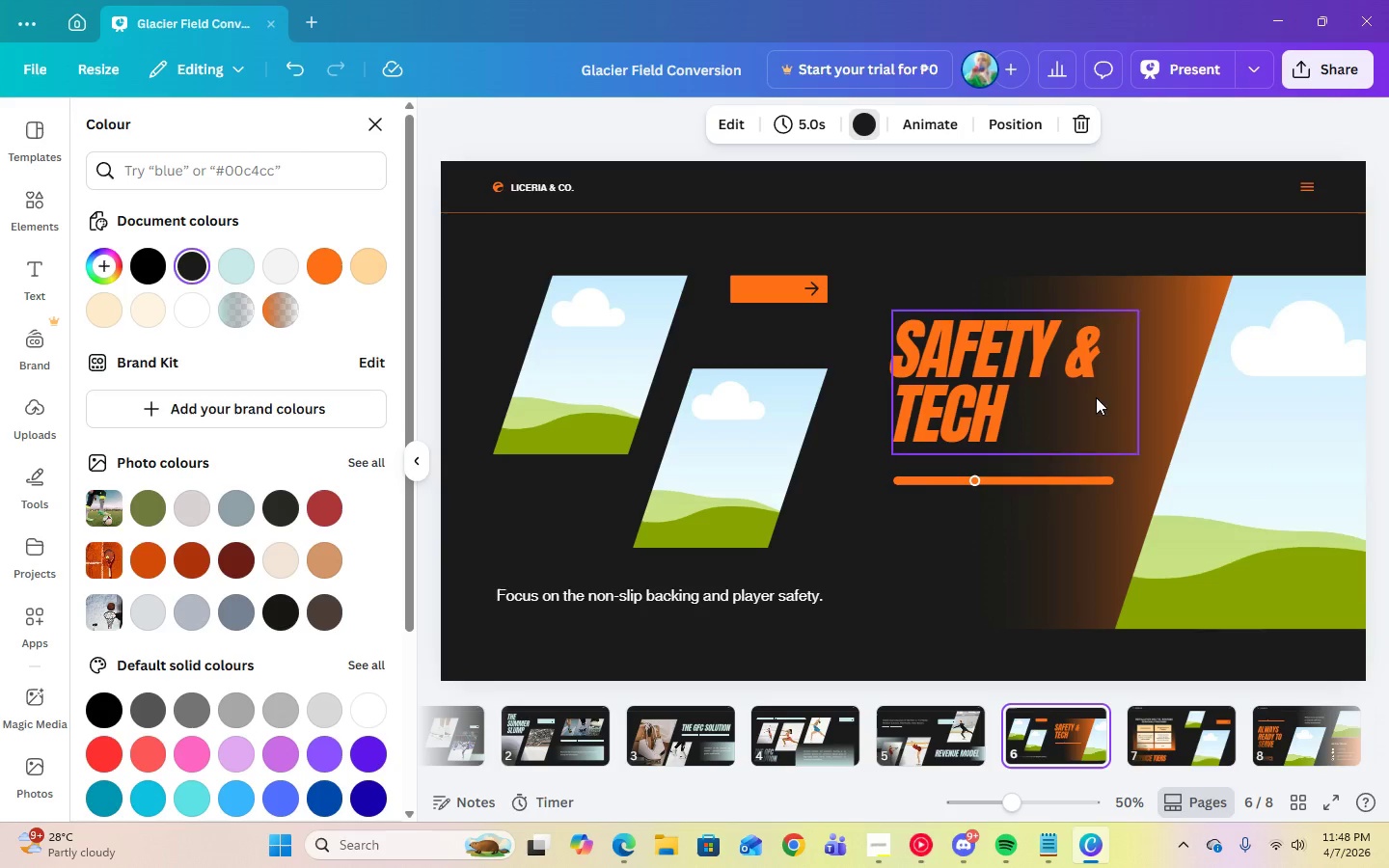 
left_click([1206, 315])
 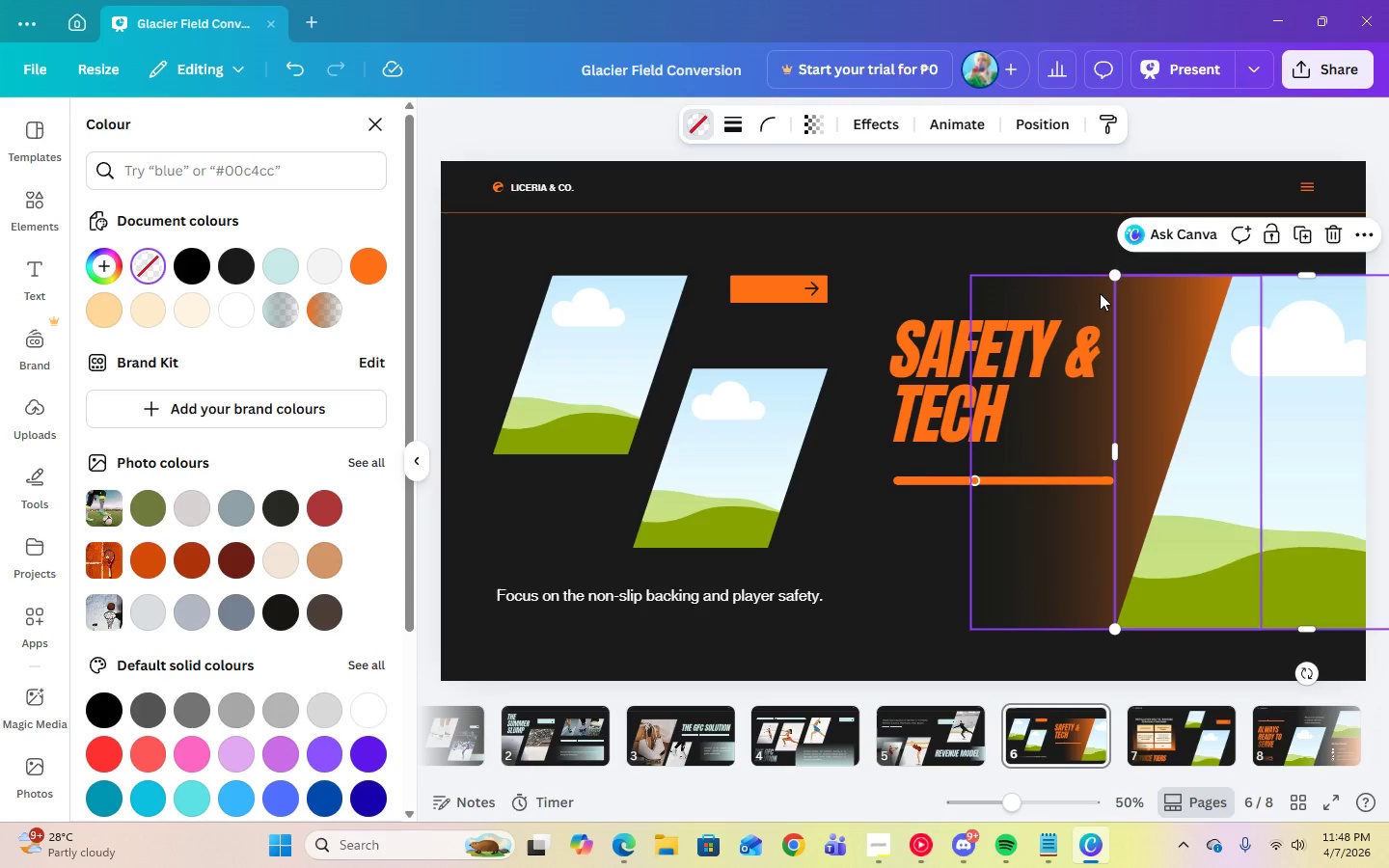 
left_click([1092, 291])
 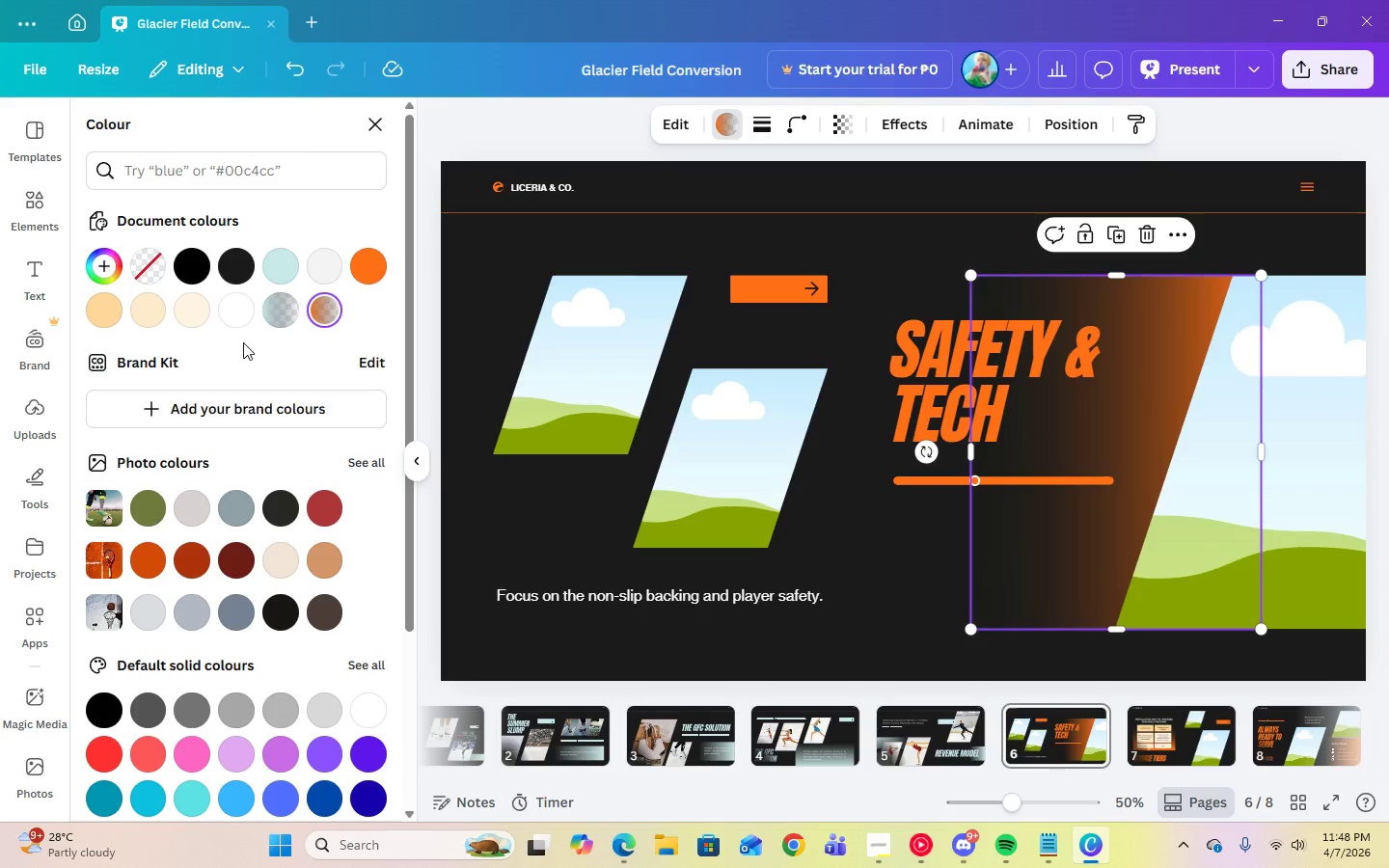 
left_click([267, 316])
 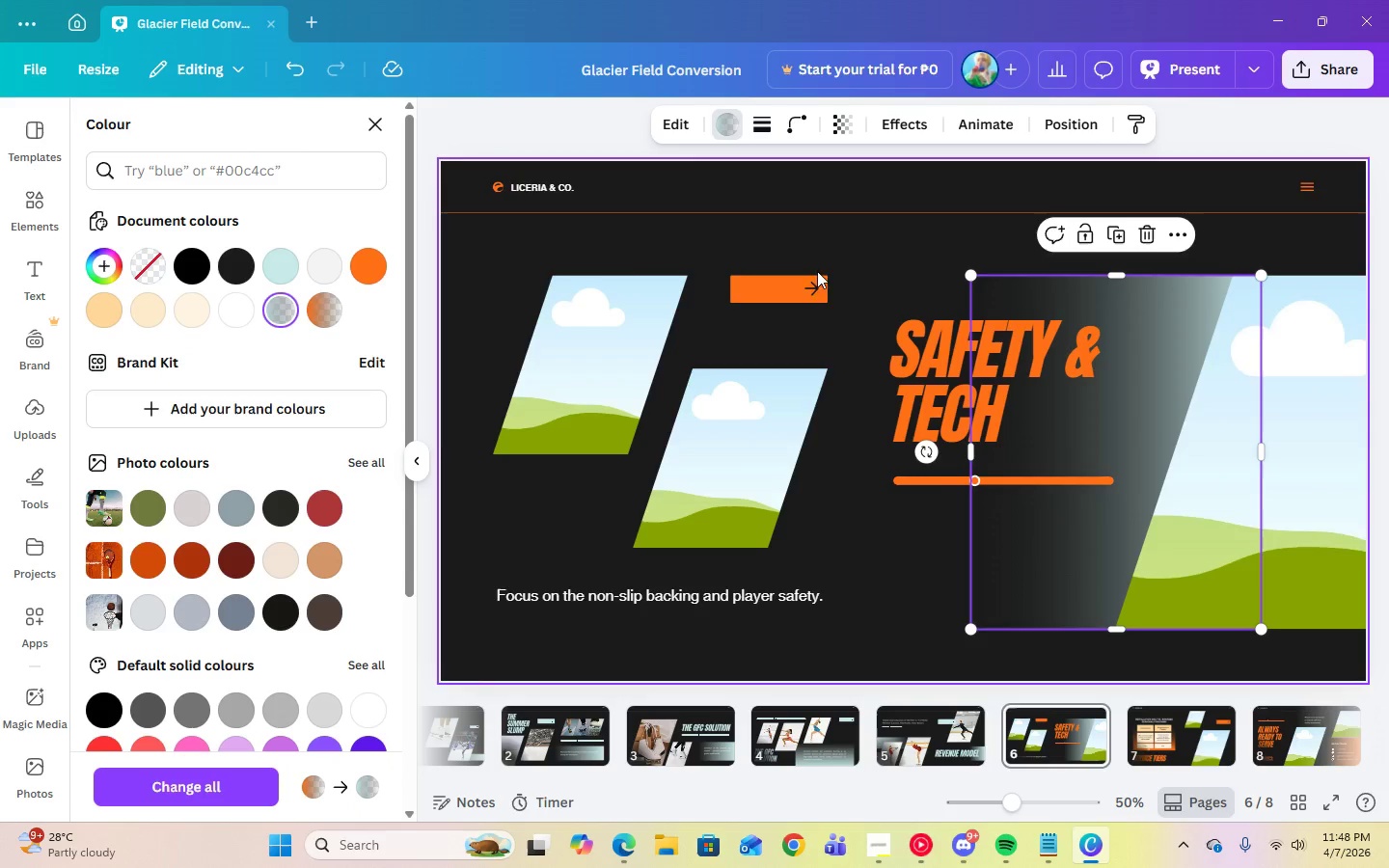 
left_click([753, 289])
 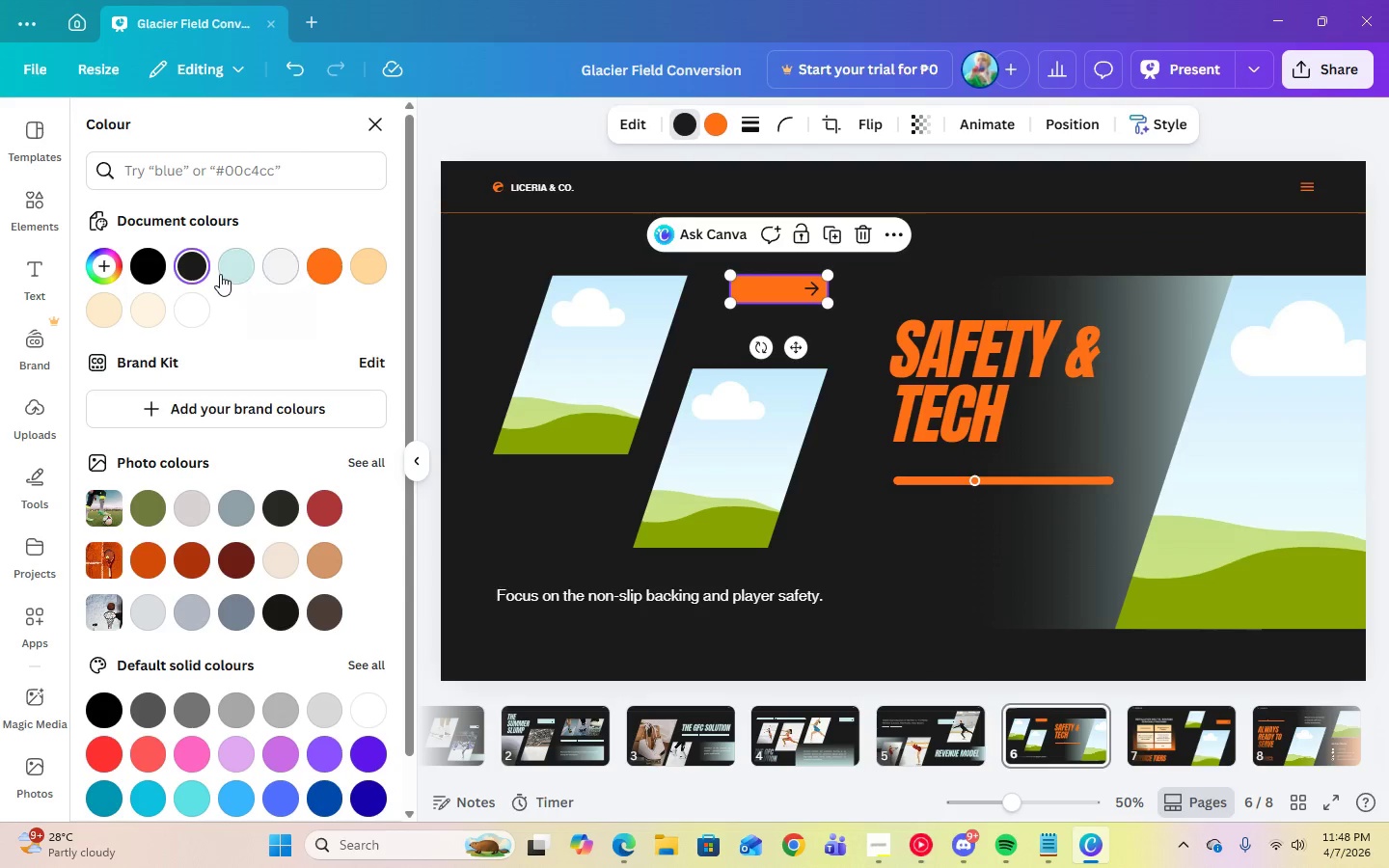 
left_click([220, 274])
 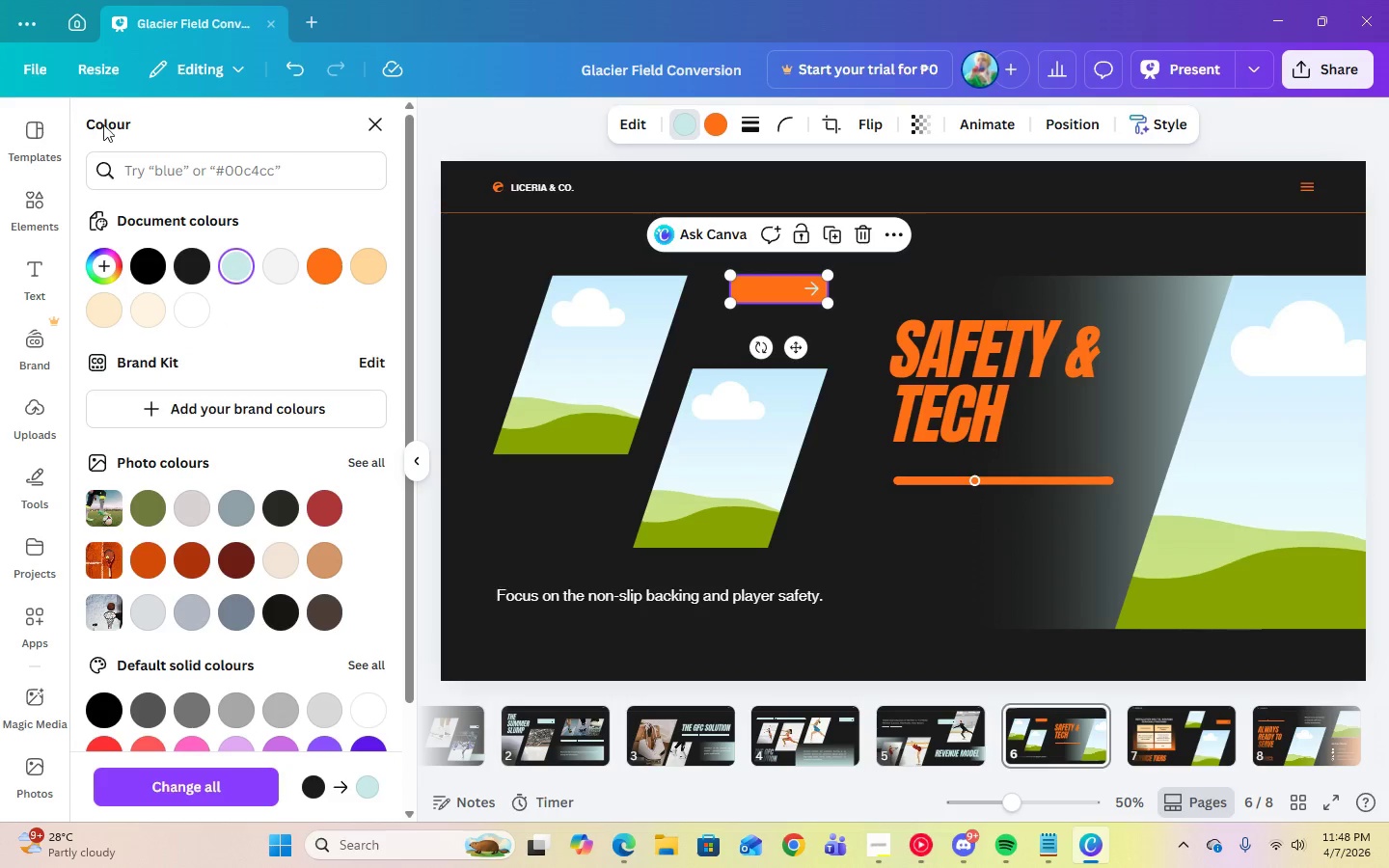 
left_click([290, 71])
 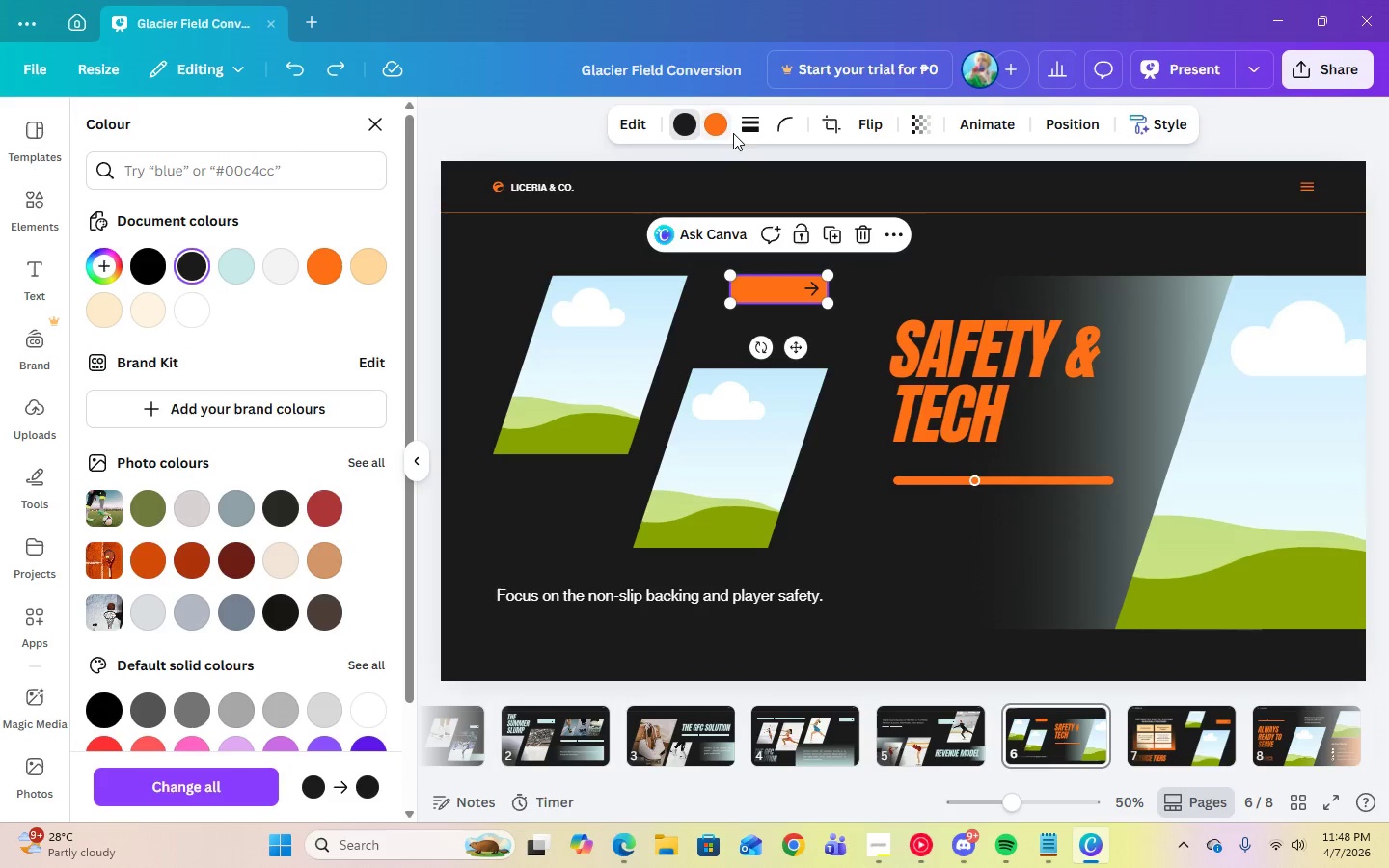 
left_click([727, 122])
 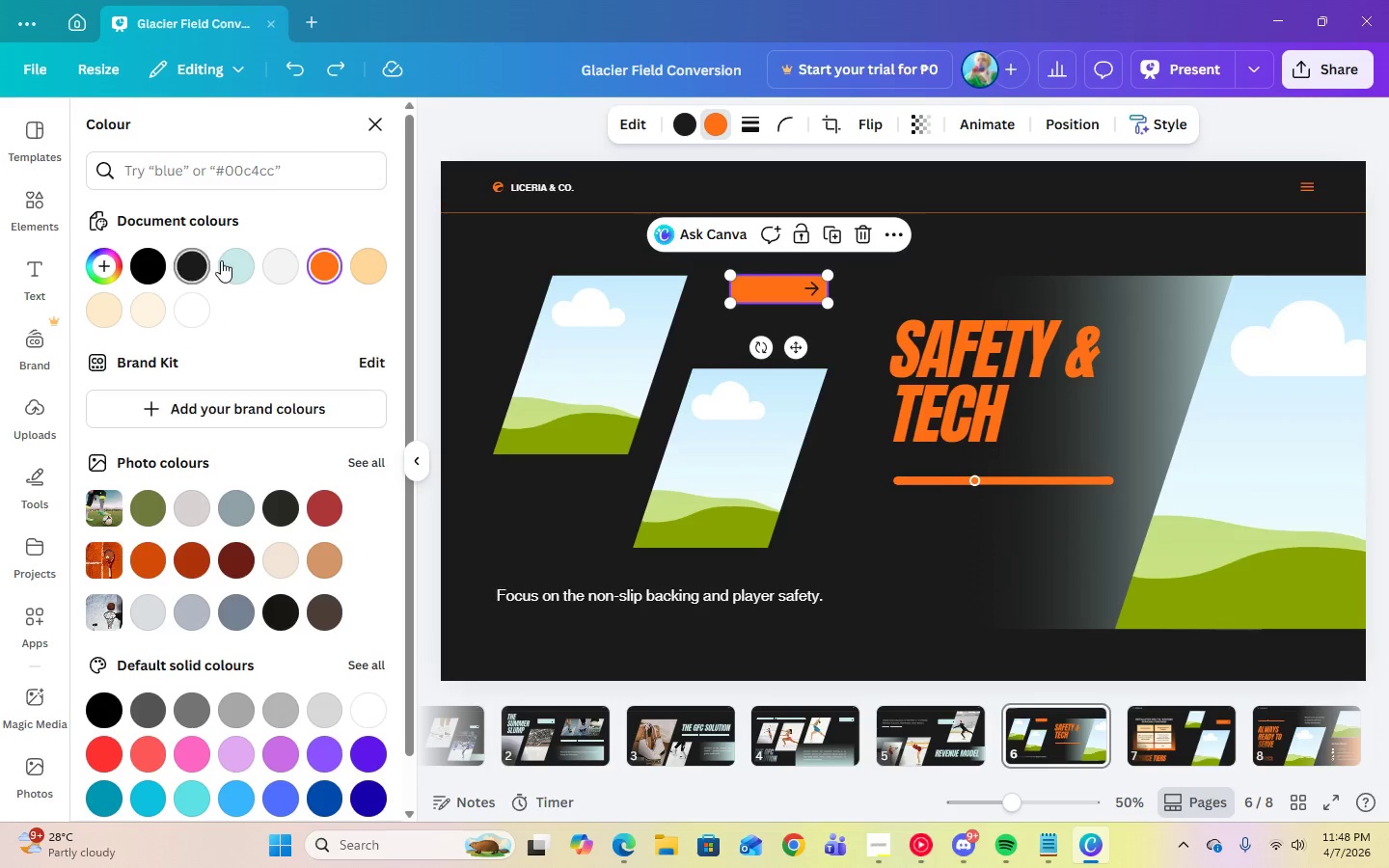 
left_click([234, 264])
 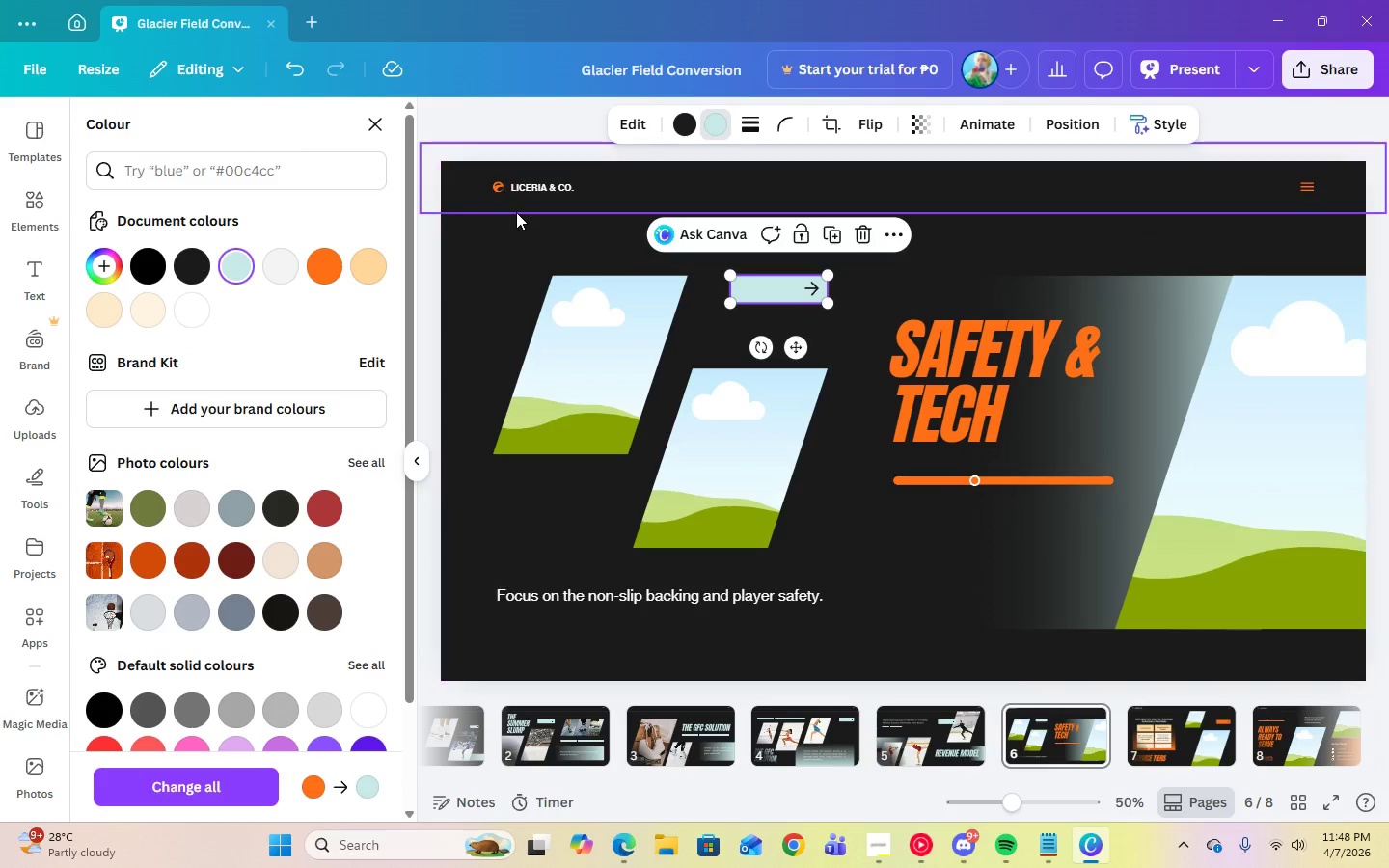 
left_click([516, 208])
 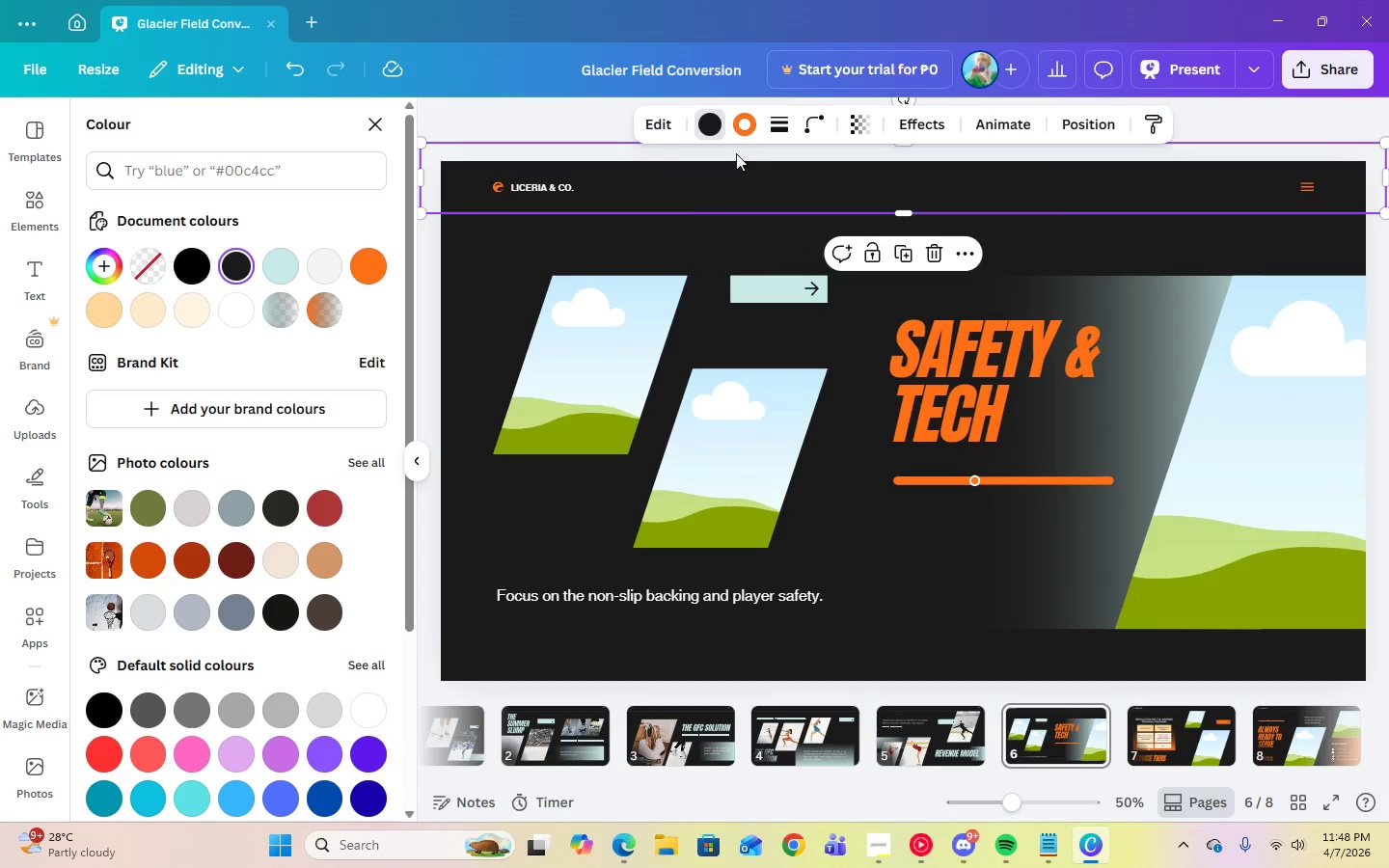 
left_click([746, 132])
 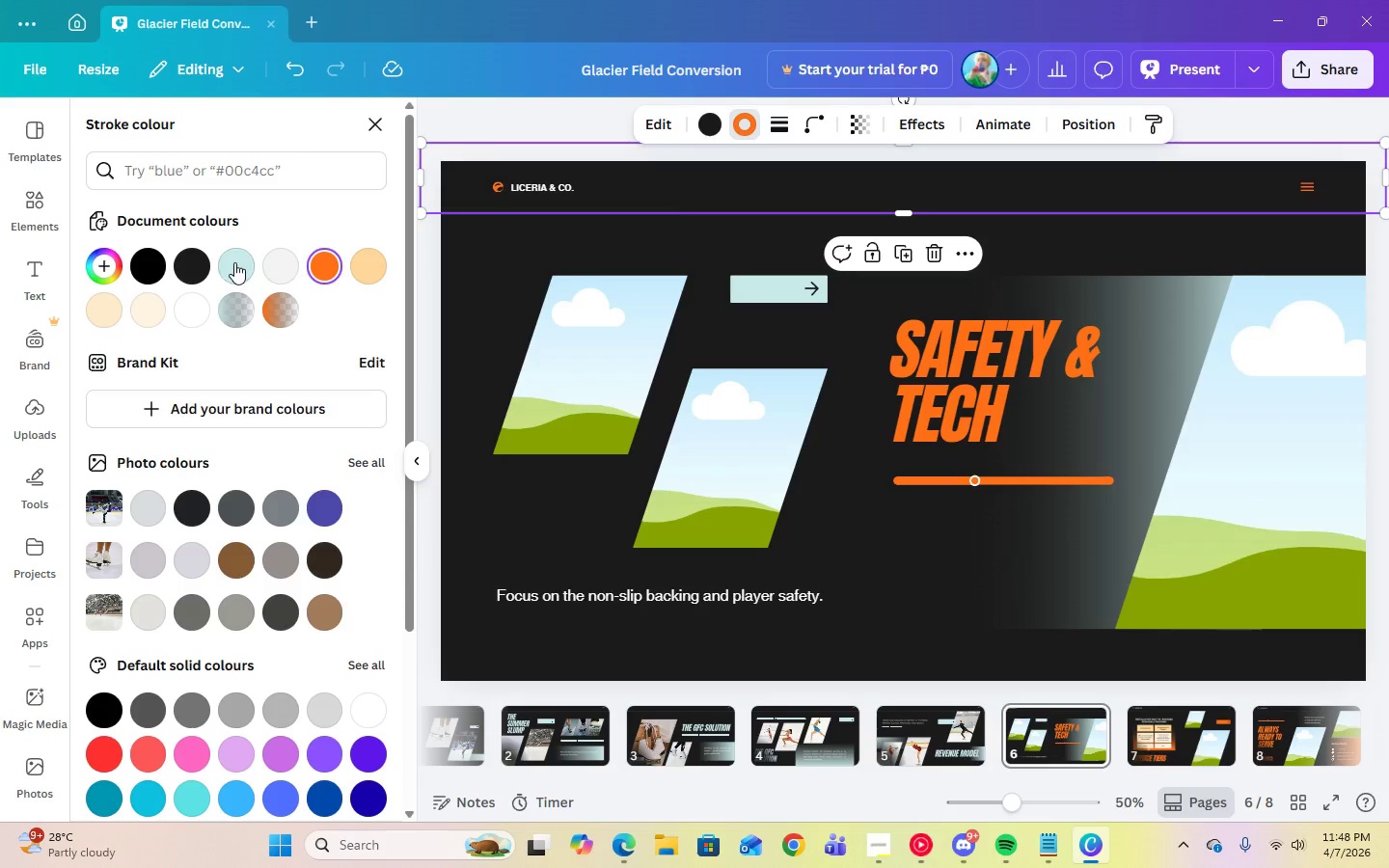 
left_click([234, 262])
 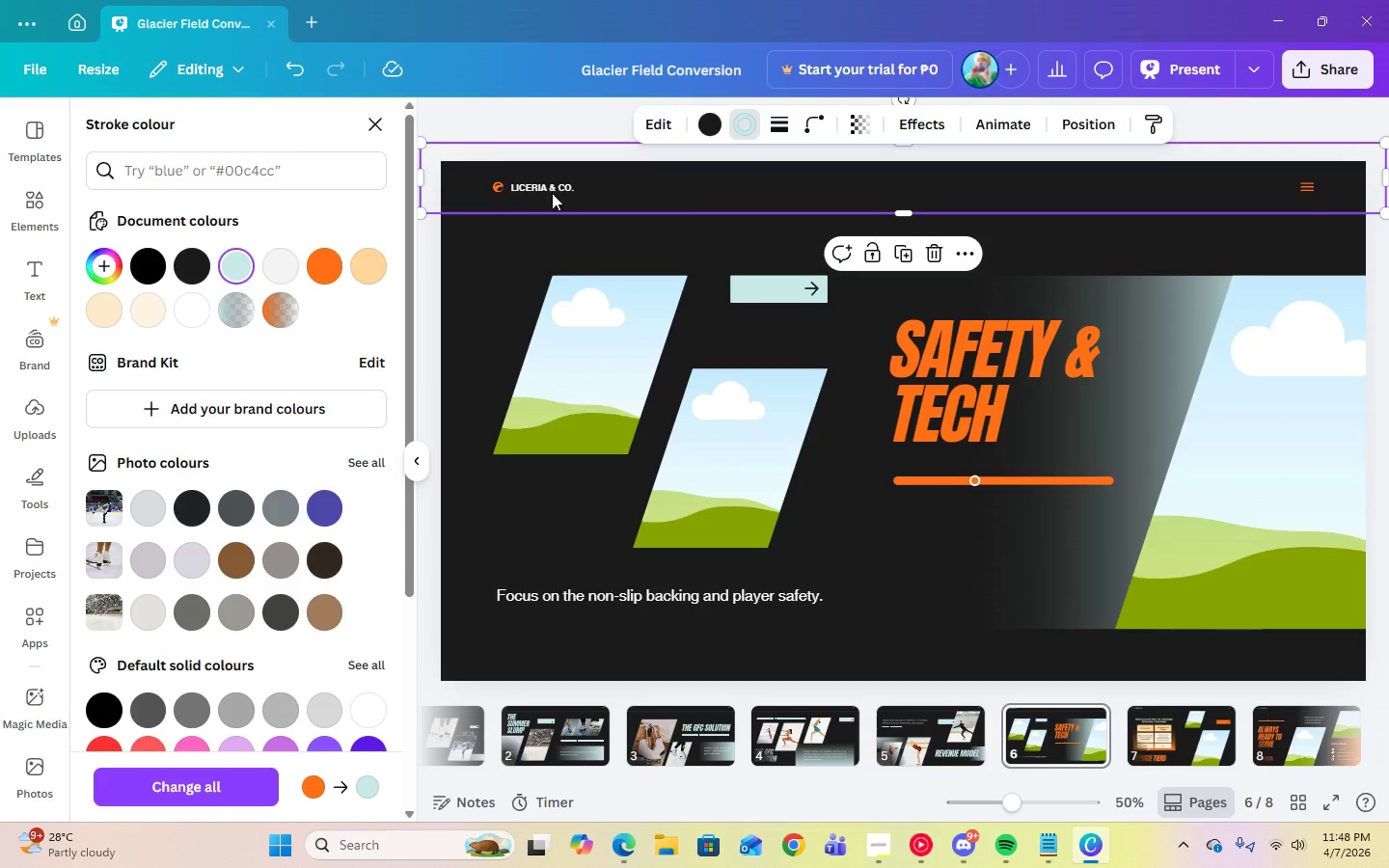 
left_click([543, 179])
 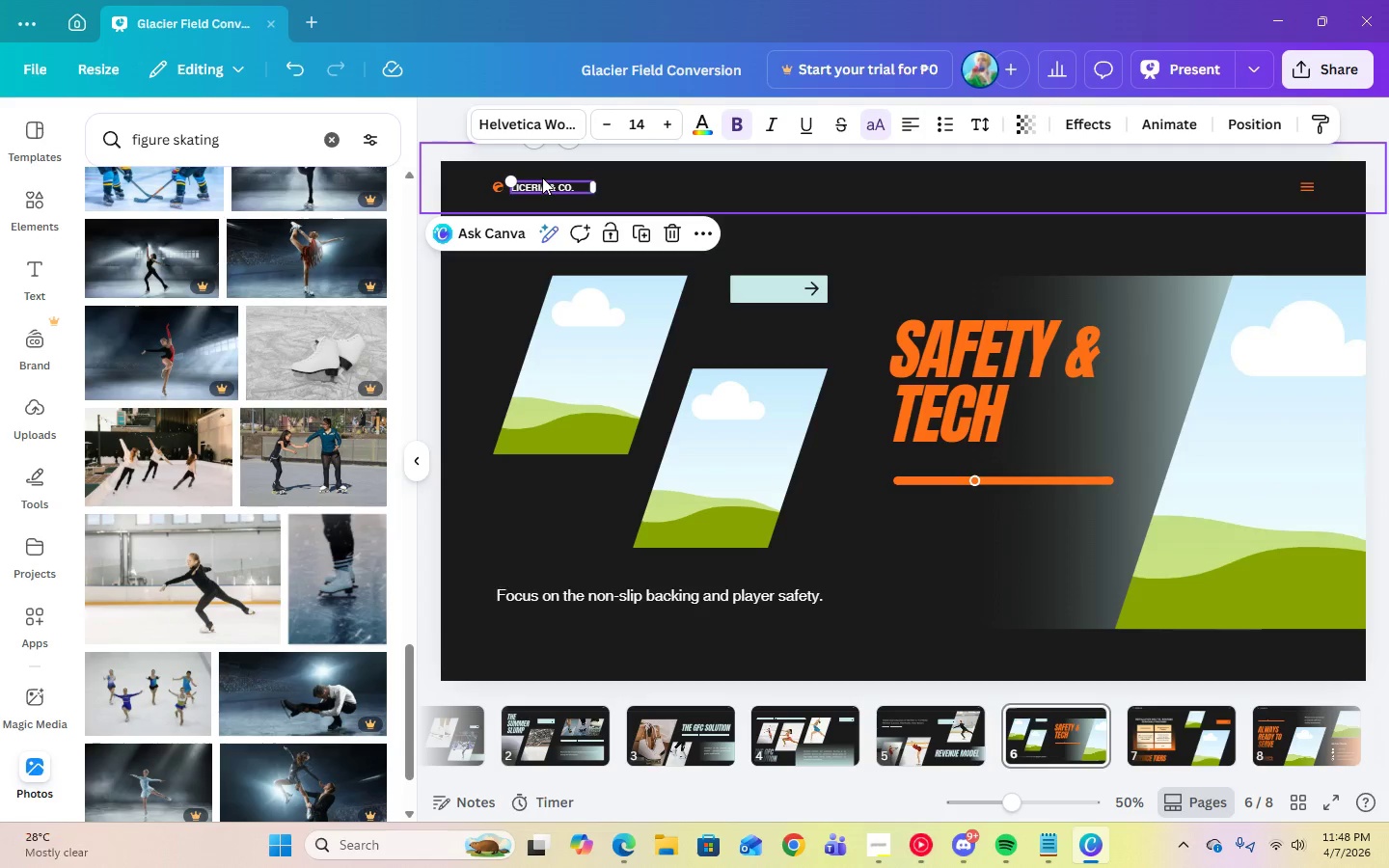 
key(Delete)
 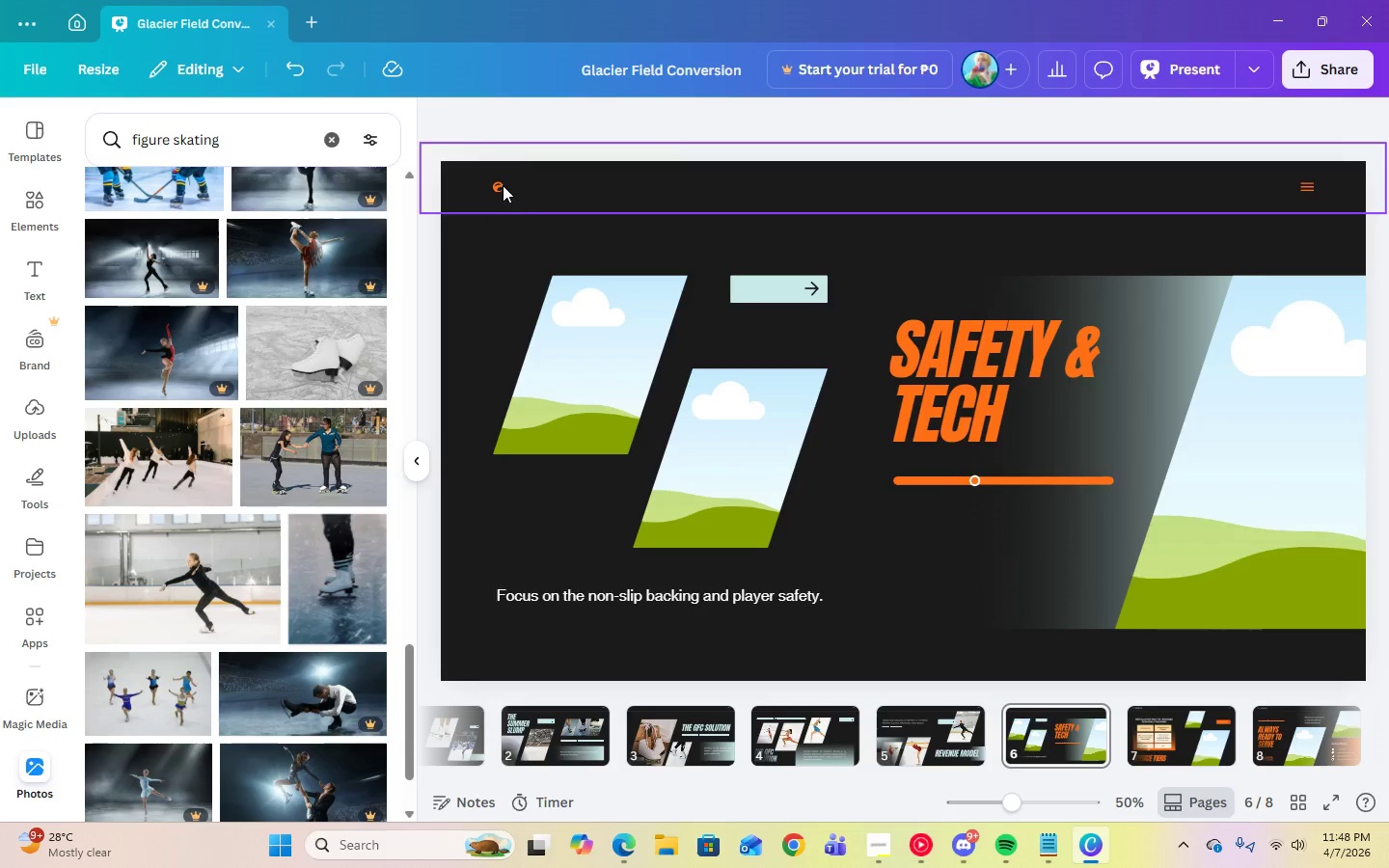 
left_click([496, 186])
 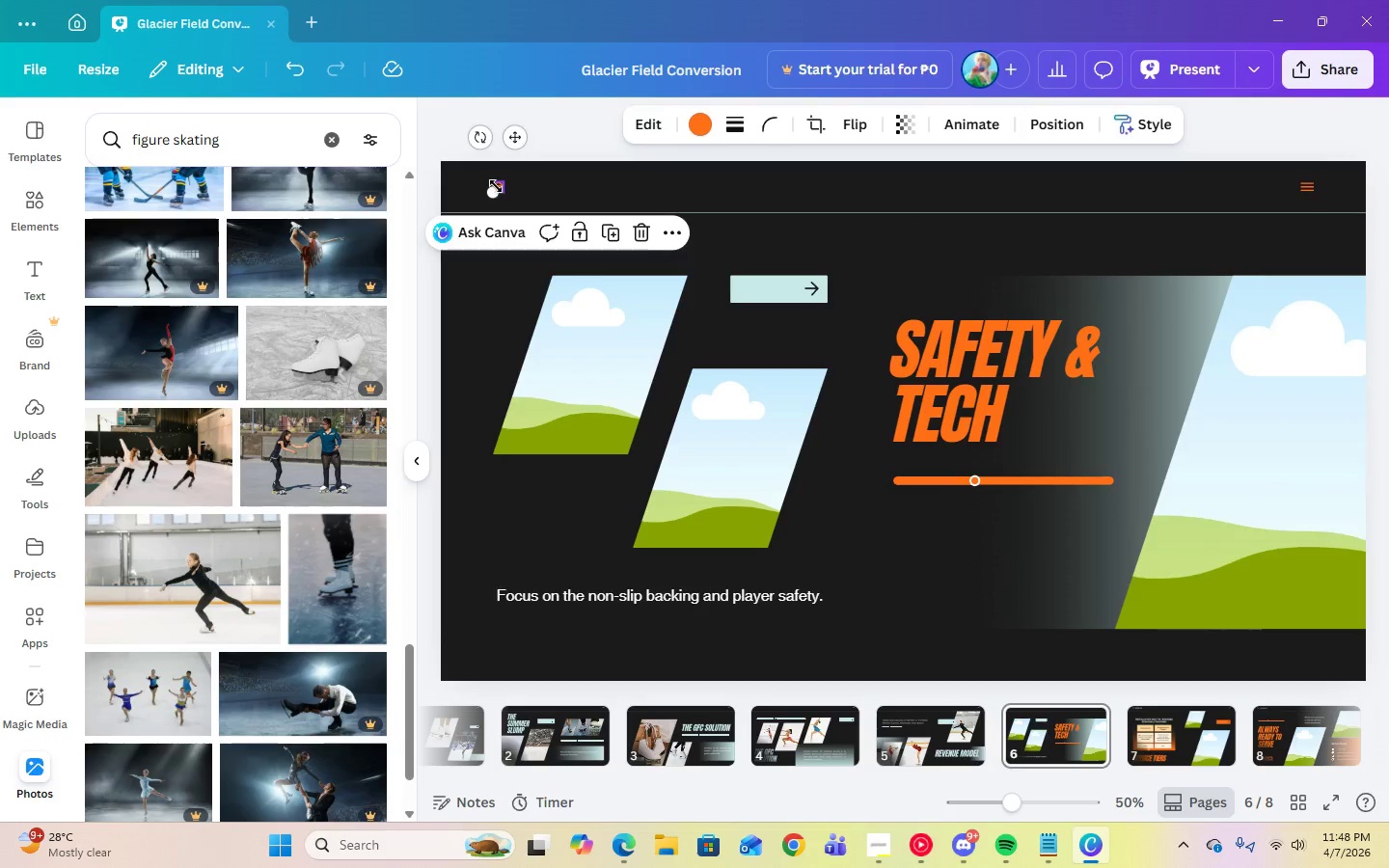 
key(Delete)
 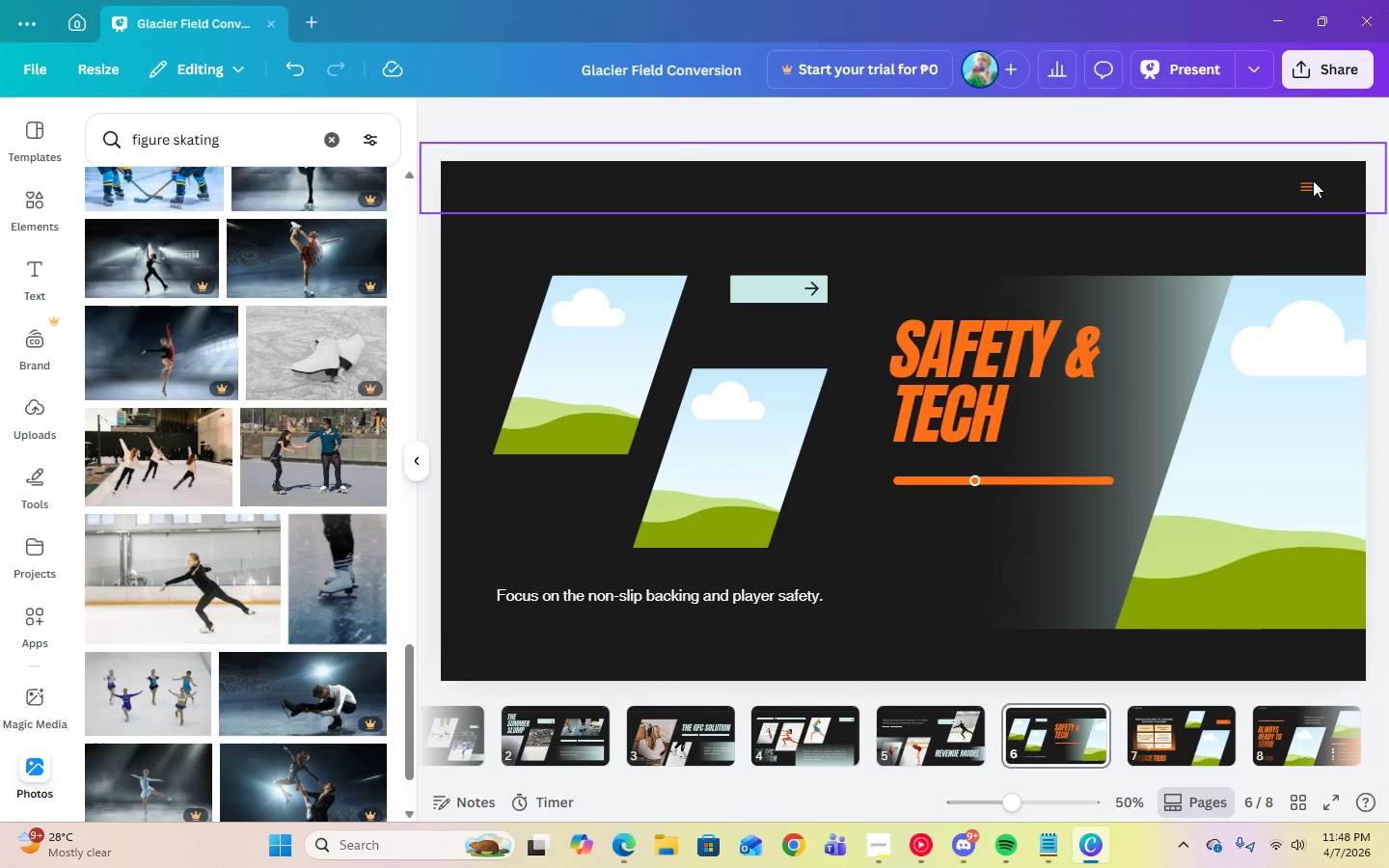 
left_click([1307, 182])
 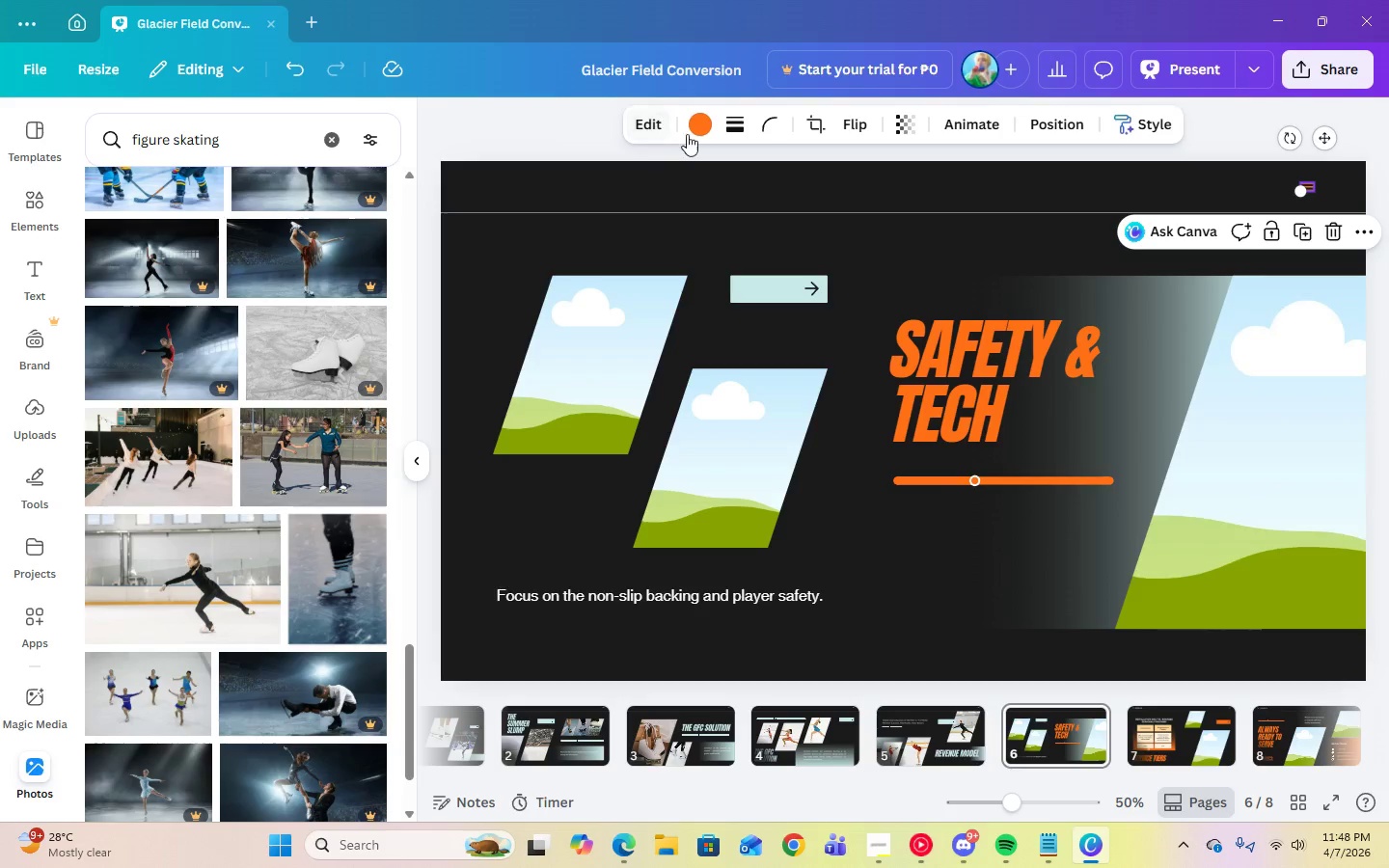 
left_click([689, 135])
 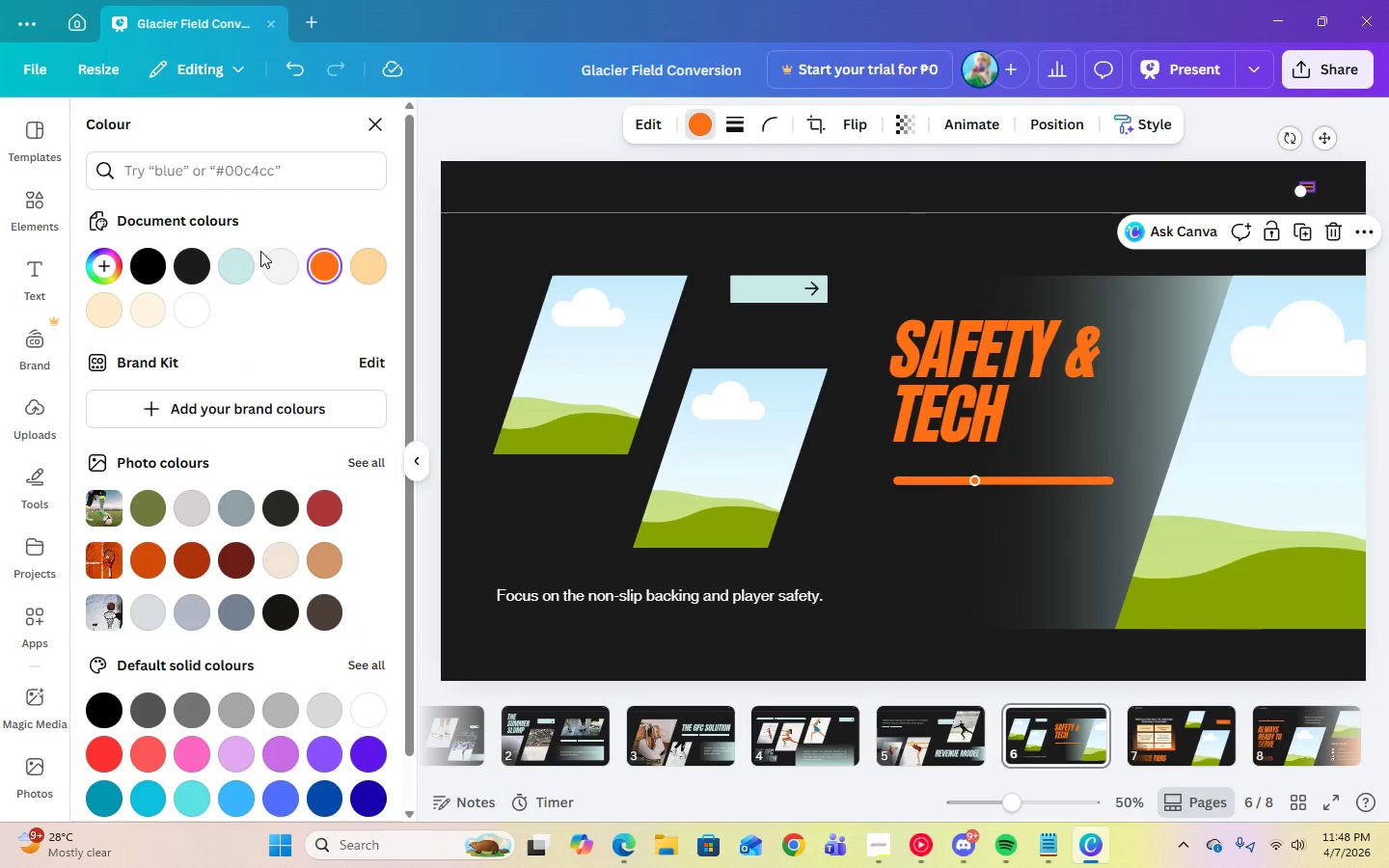 
left_click([241, 270])
 